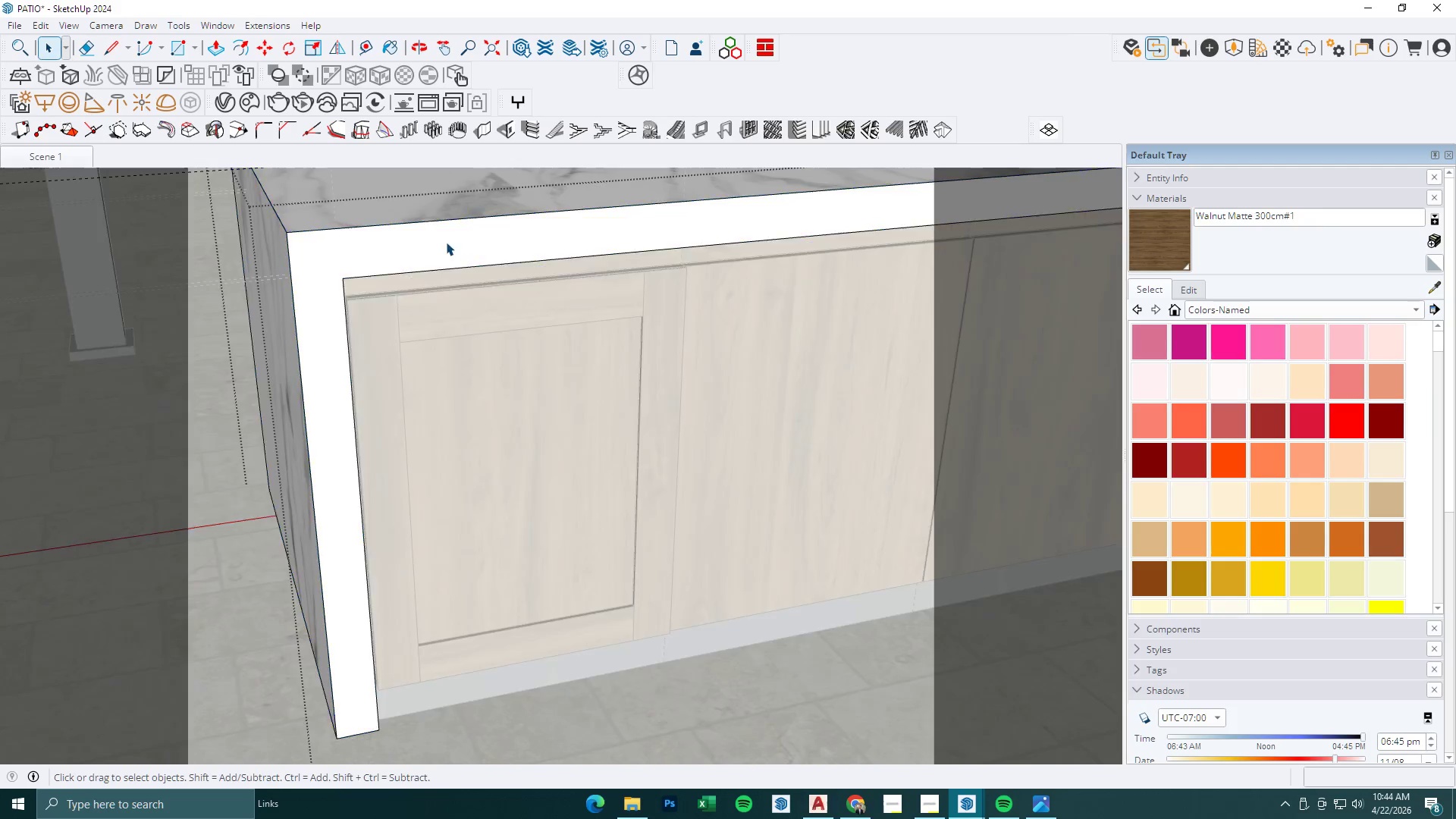 
triple_click([400, 256])
 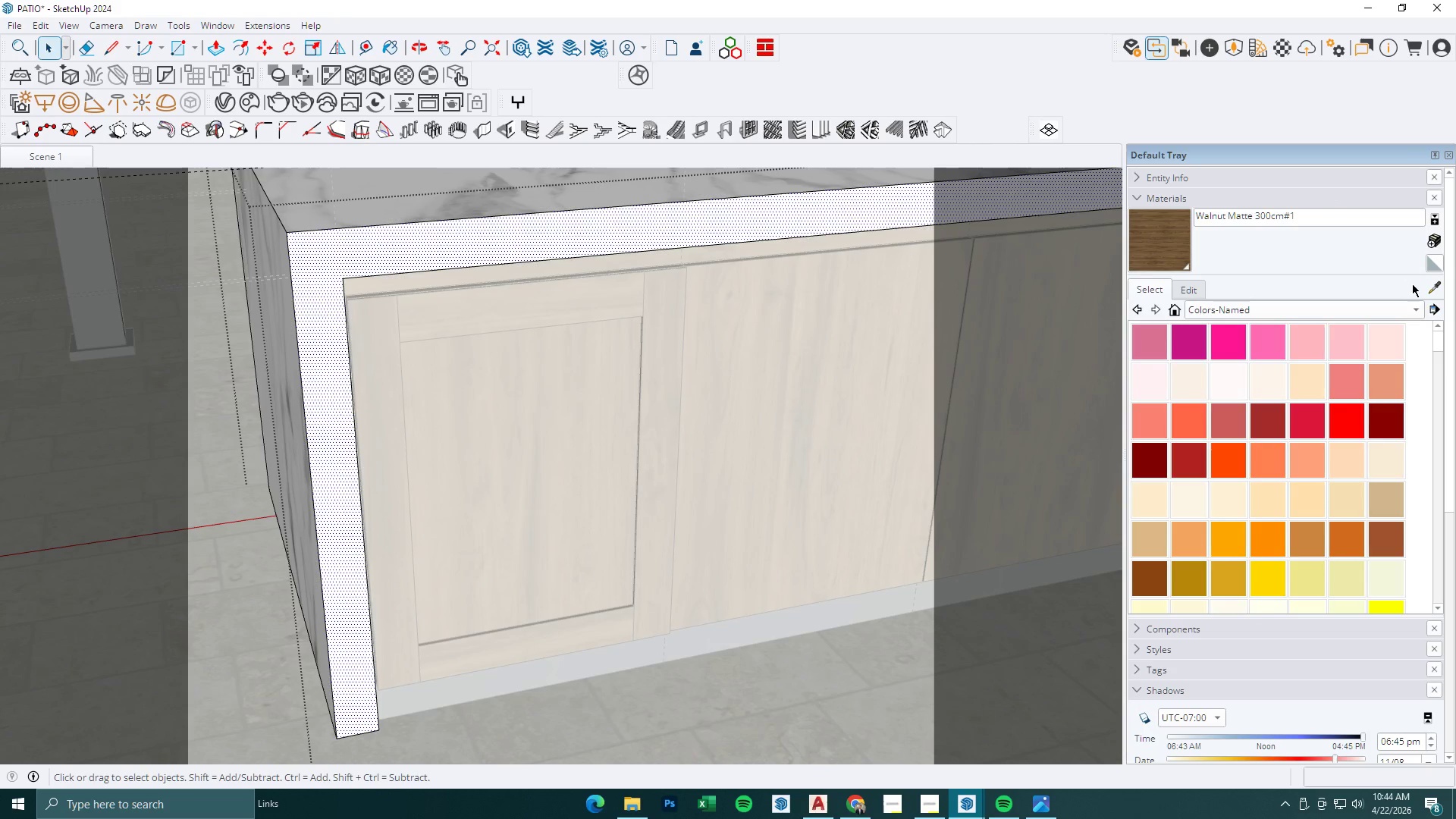 
left_click([1431, 290])
 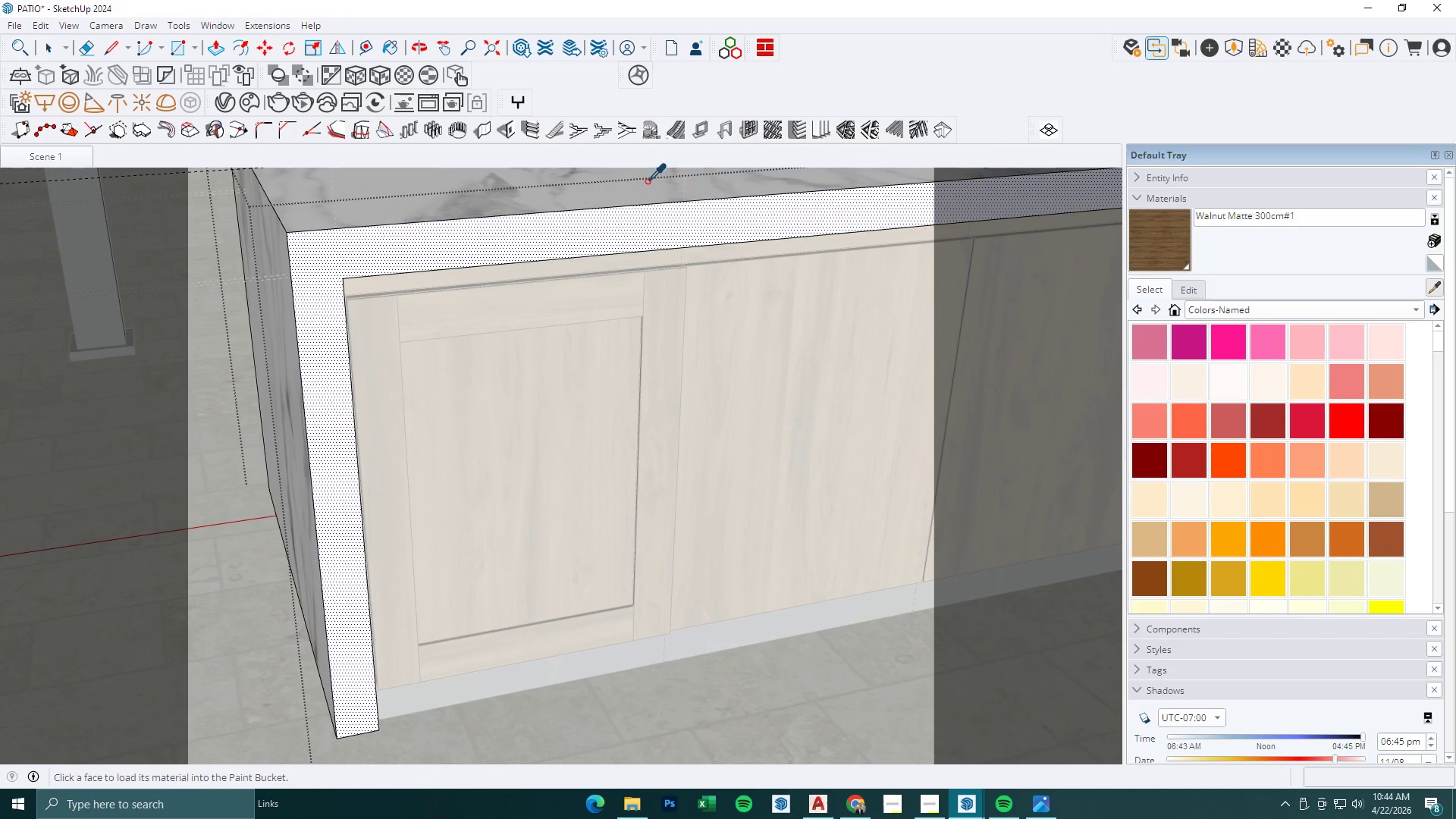 
left_click([645, 186])
 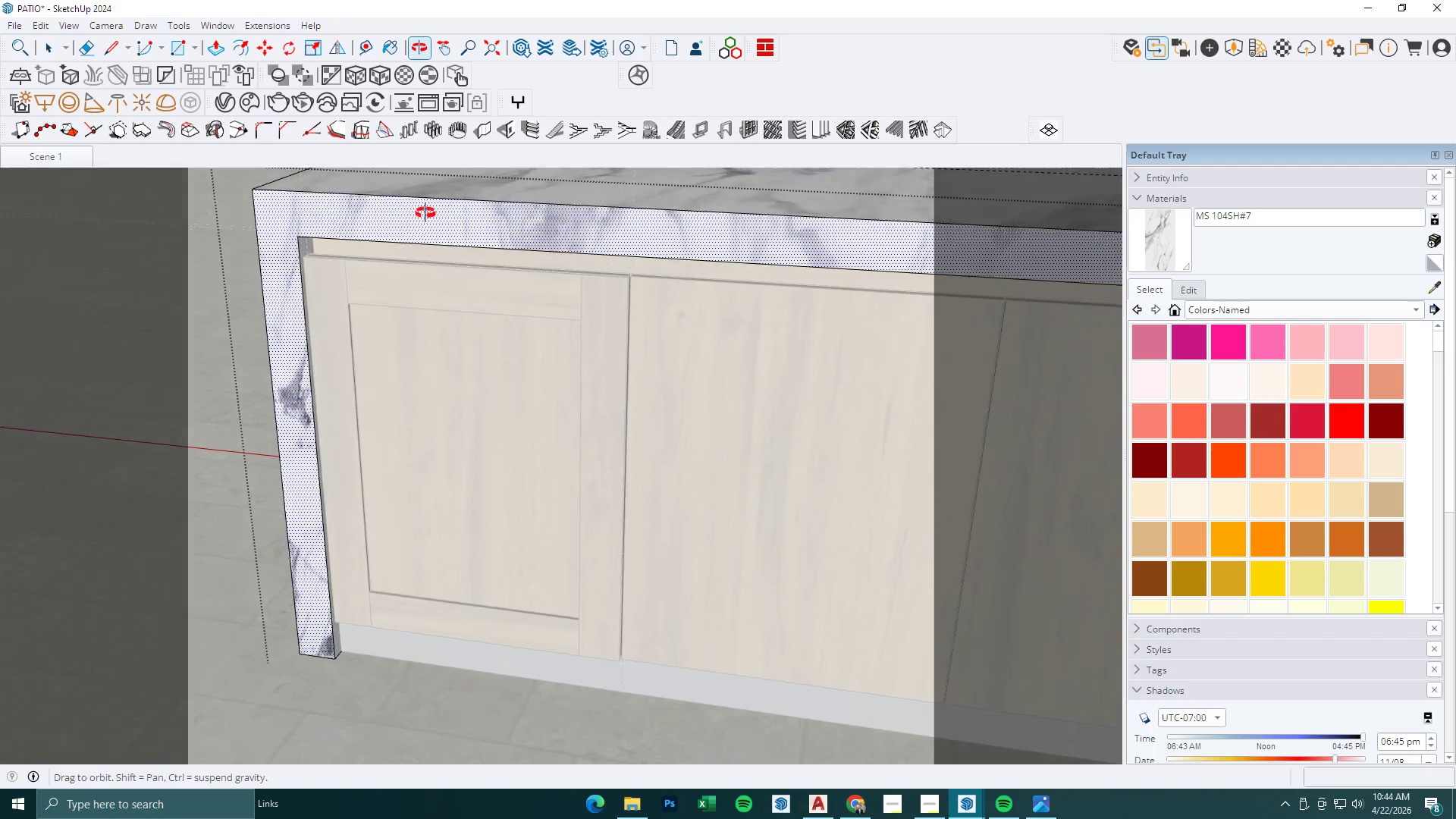 
left_click([307, 240])
 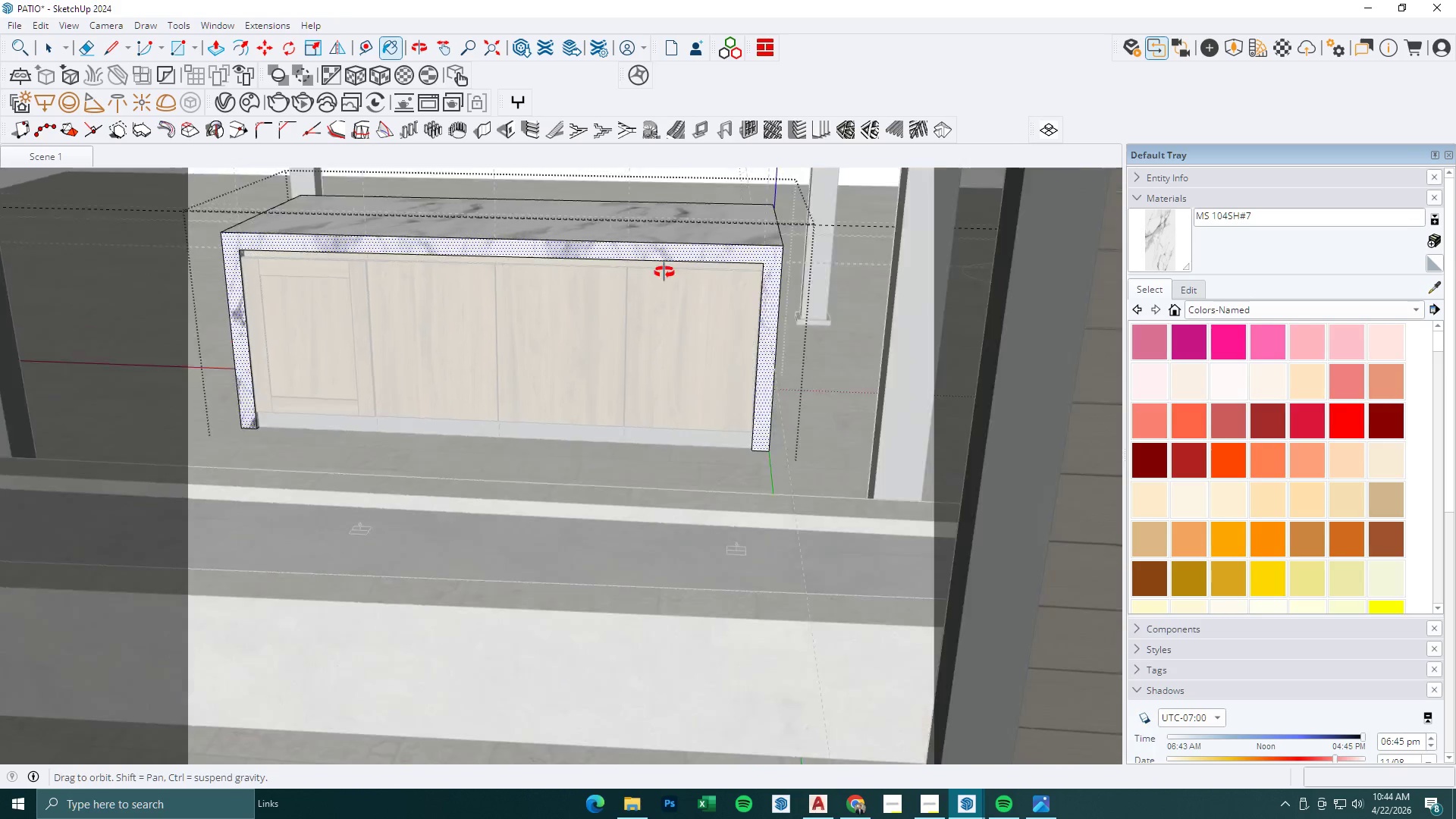 
scroll: coordinate [271, 260], scroll_direction: down, amount: 11.0
 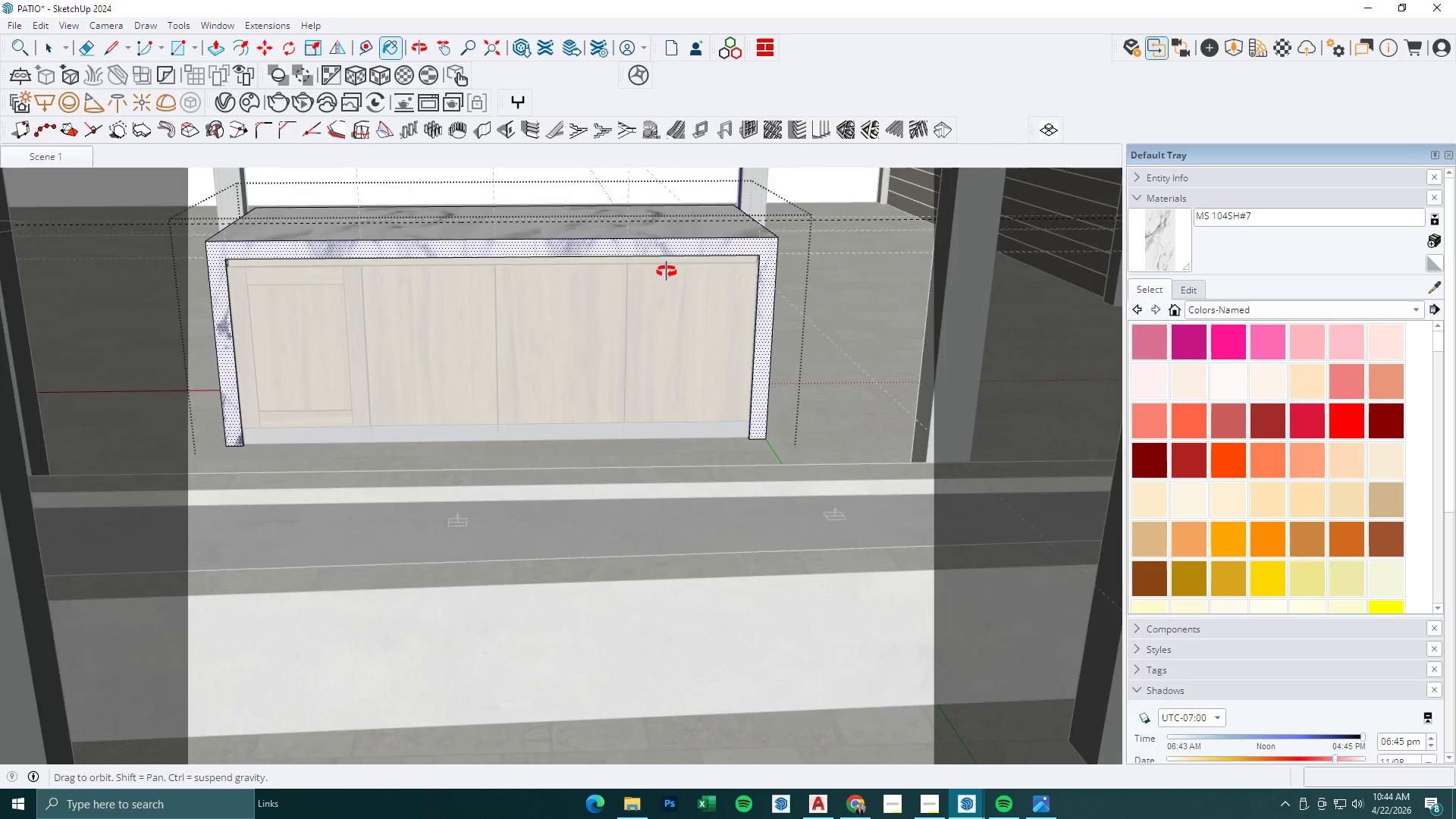 
left_click([748, 243])
 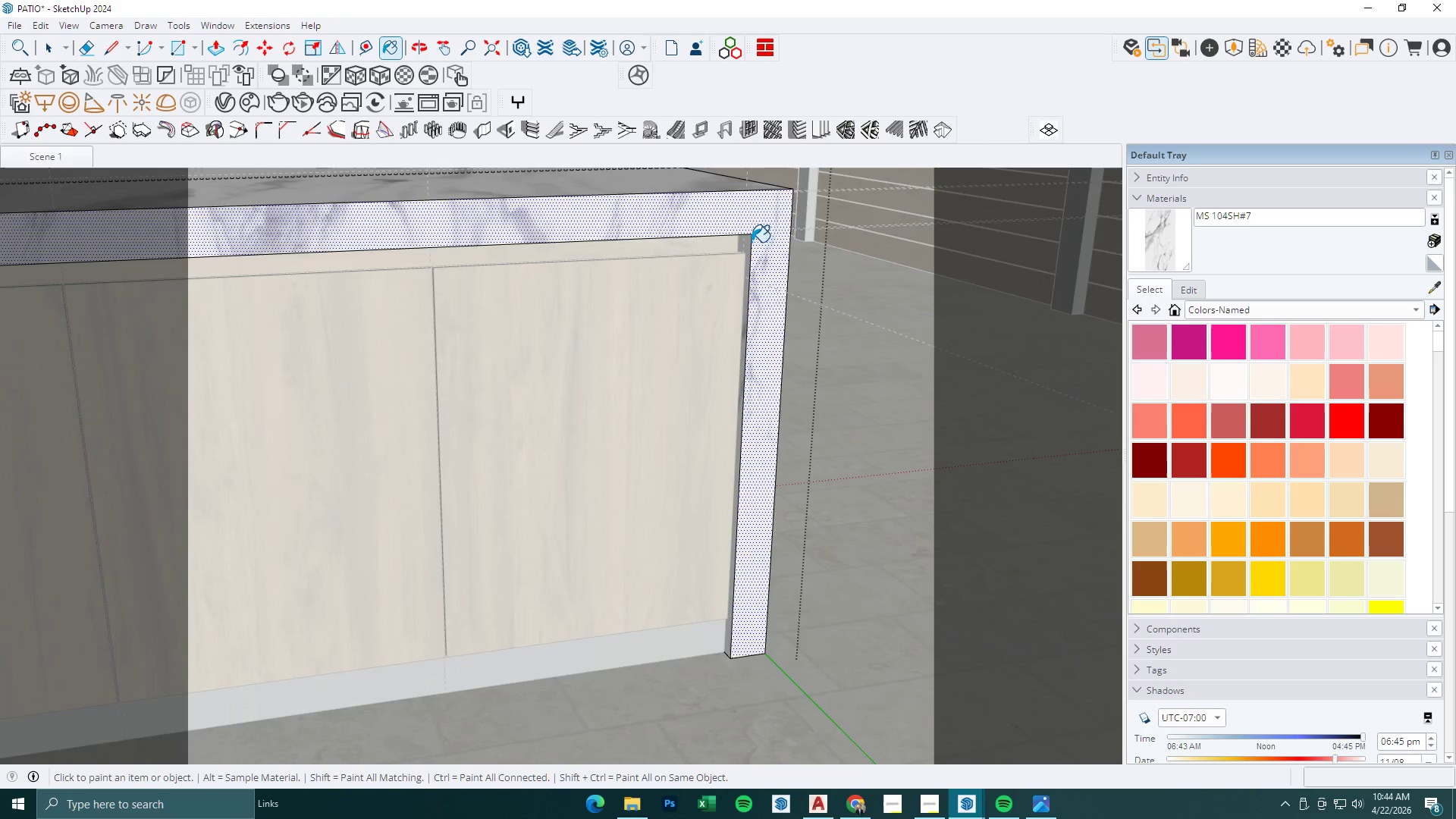 
scroll: coordinate [740, 243], scroll_direction: up, amount: 9.0
 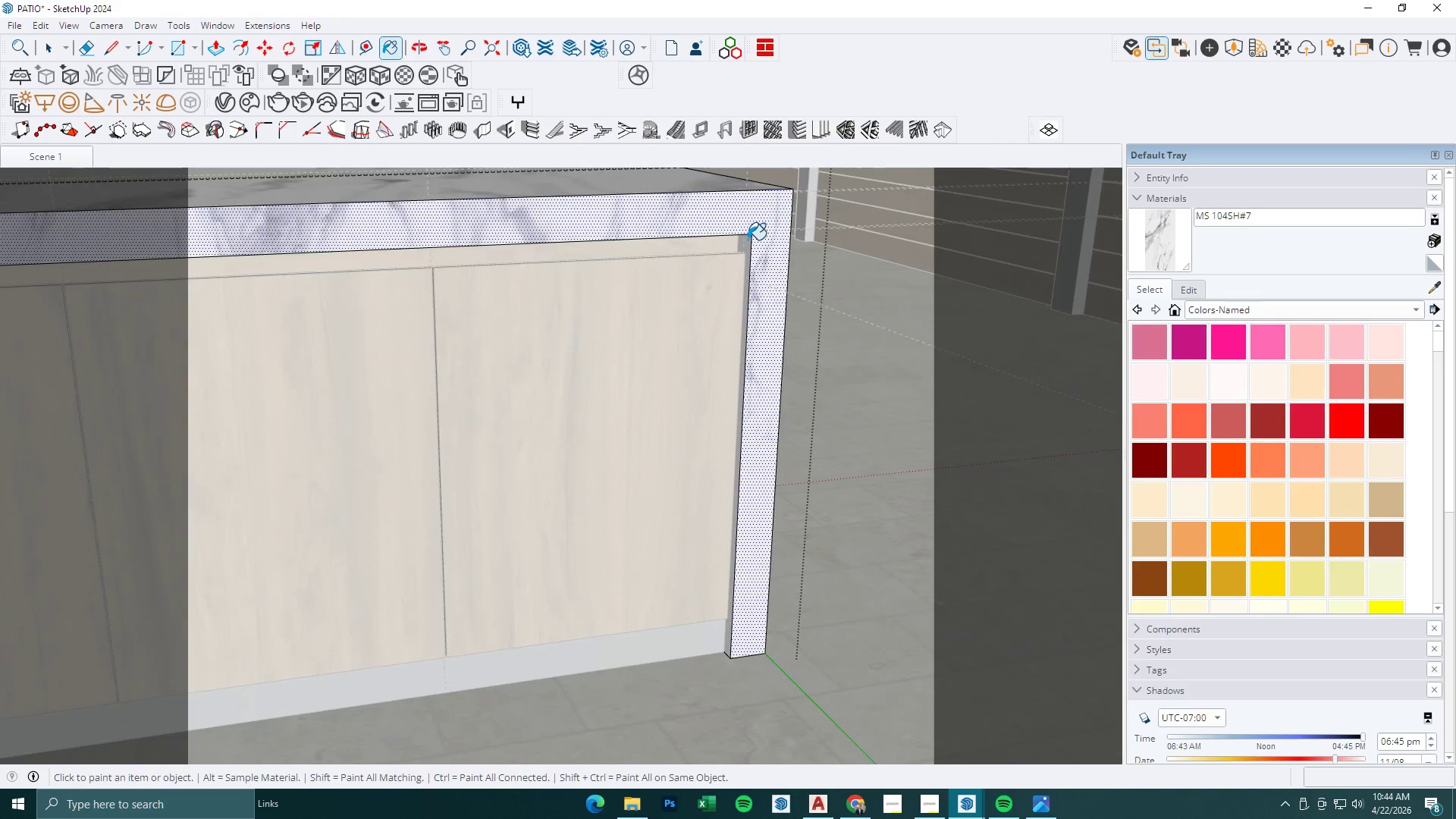 
scroll: coordinate [566, 256], scroll_direction: down, amount: 9.0
 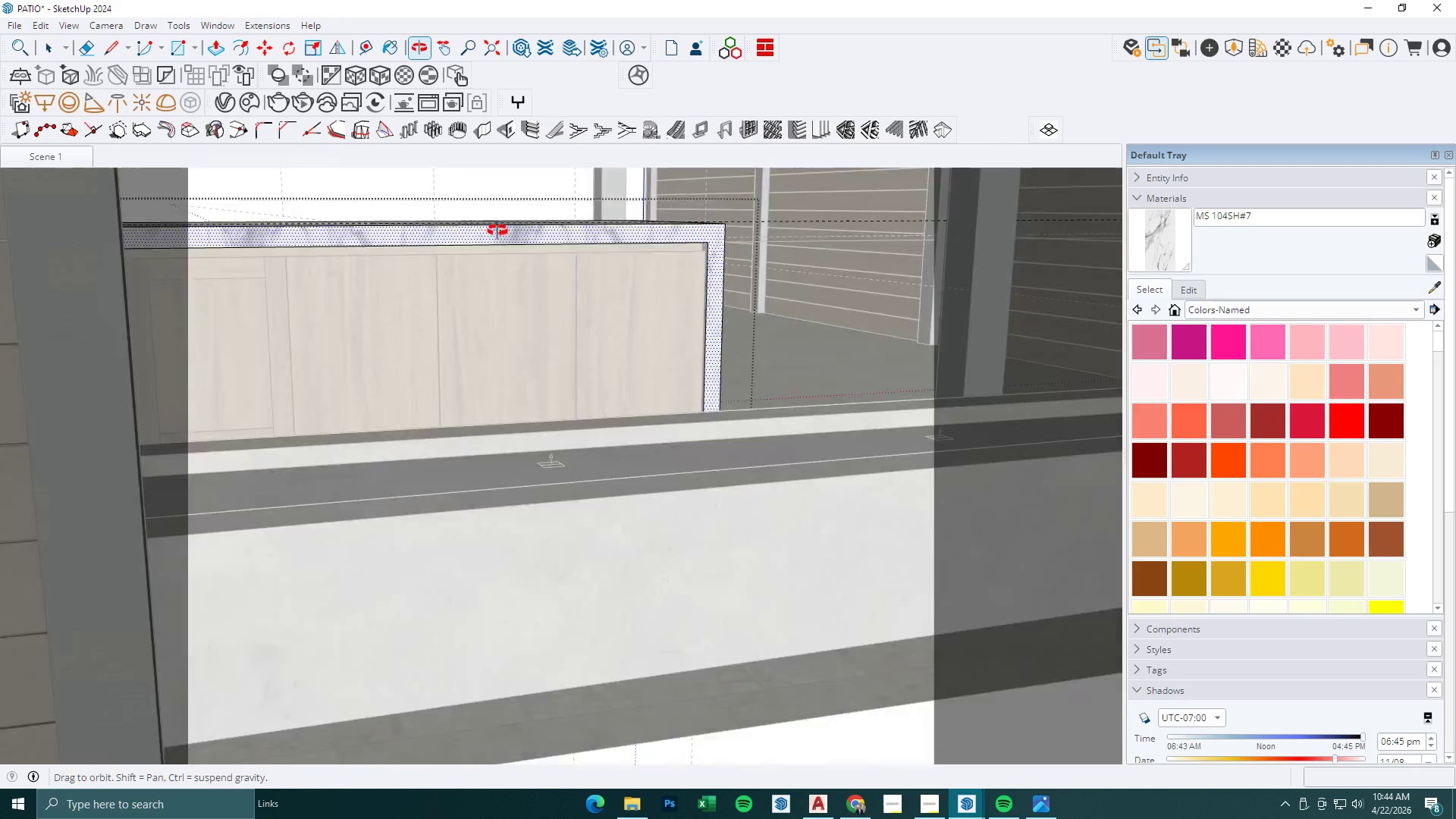 
key(Space)
 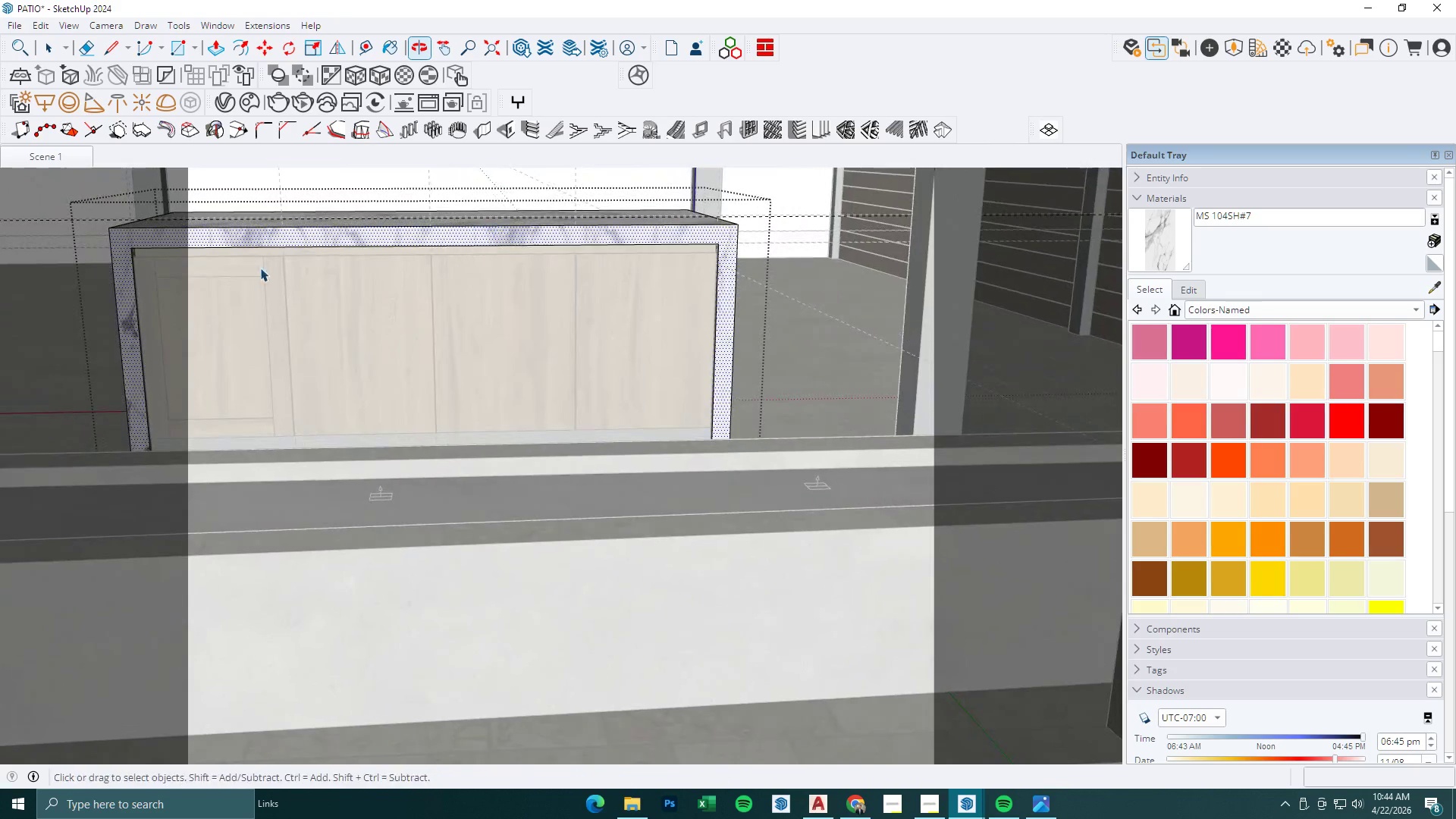 
key(Escape)
 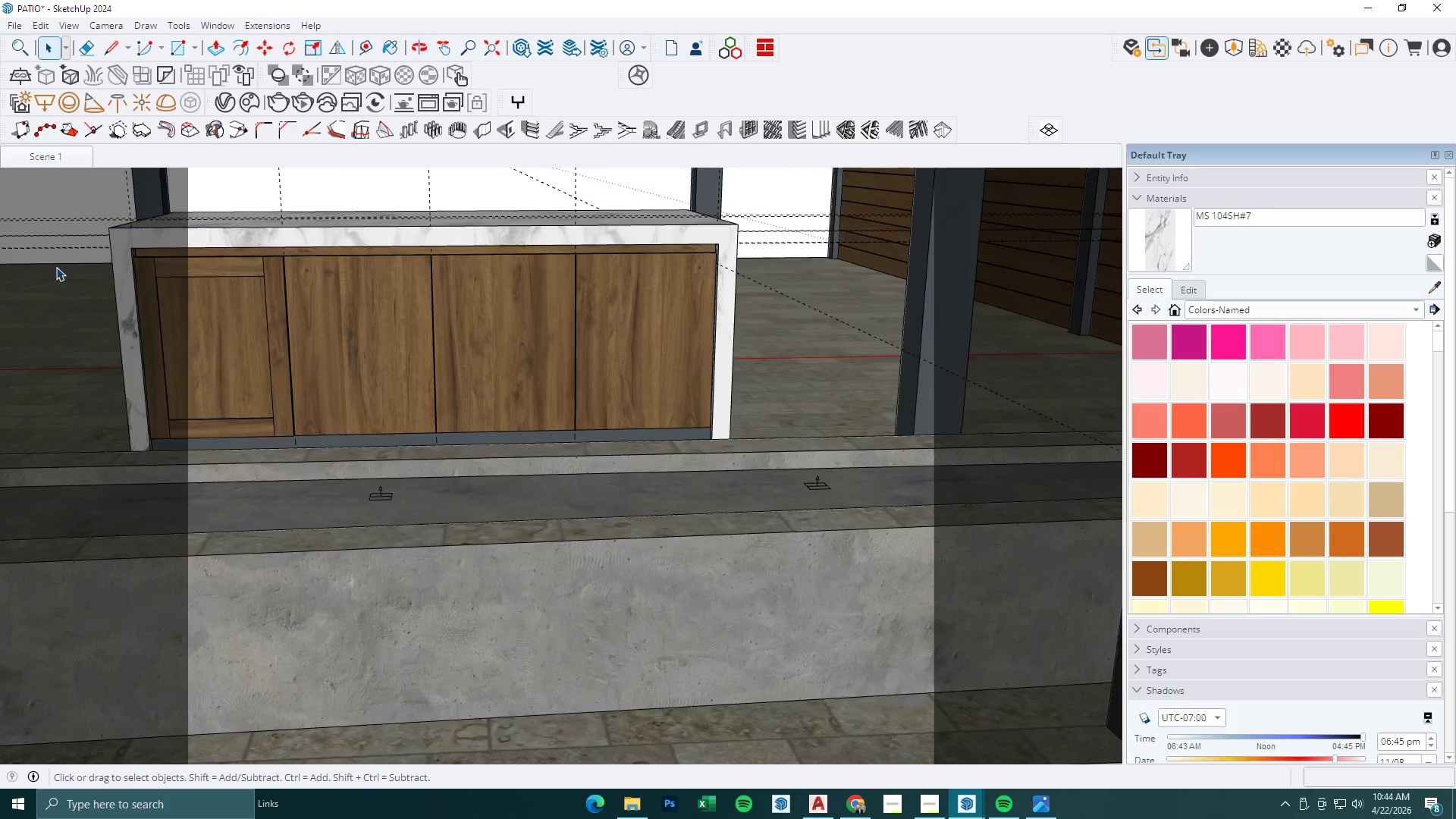 
key(Escape)
 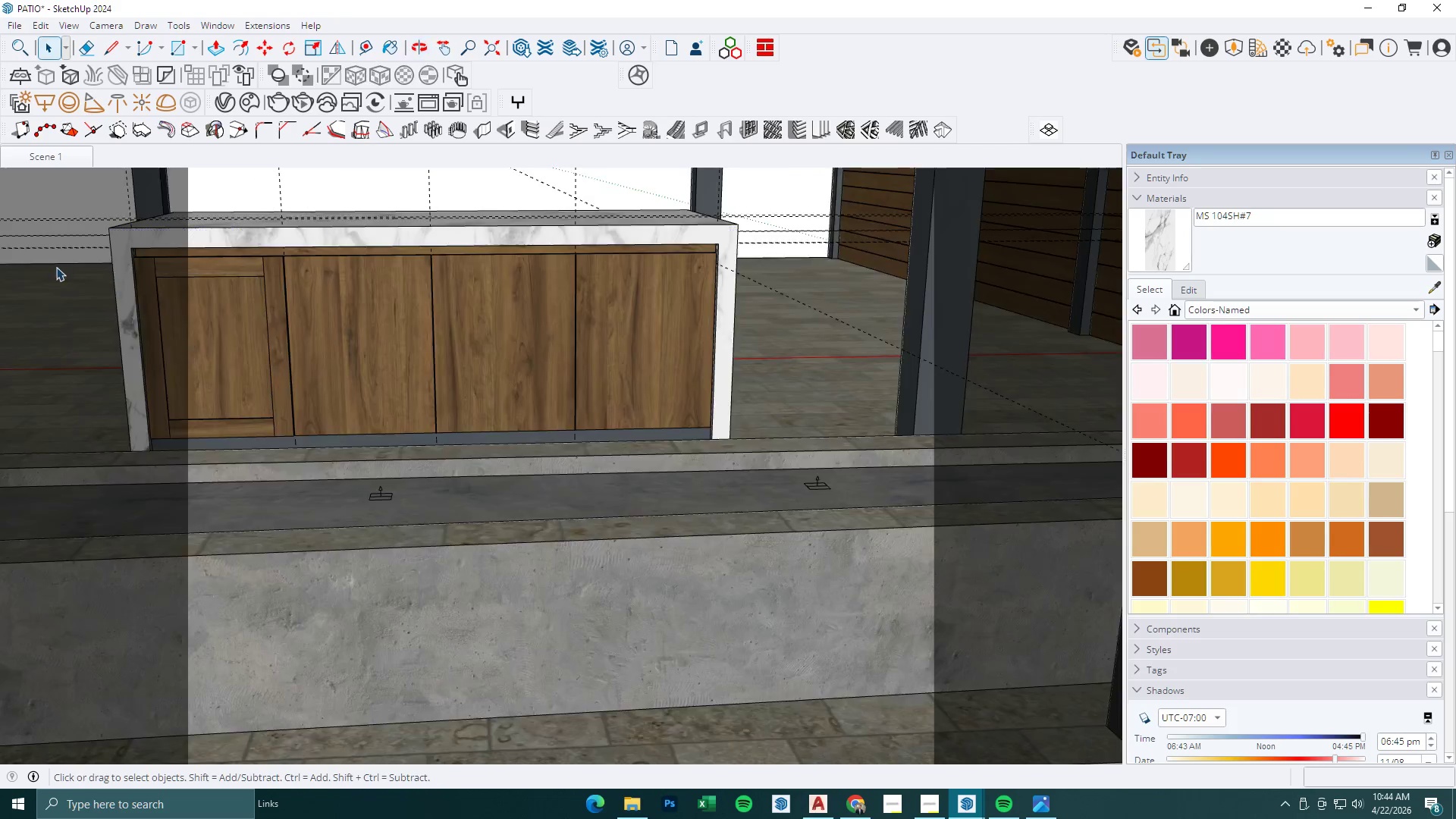 
key(Escape)
 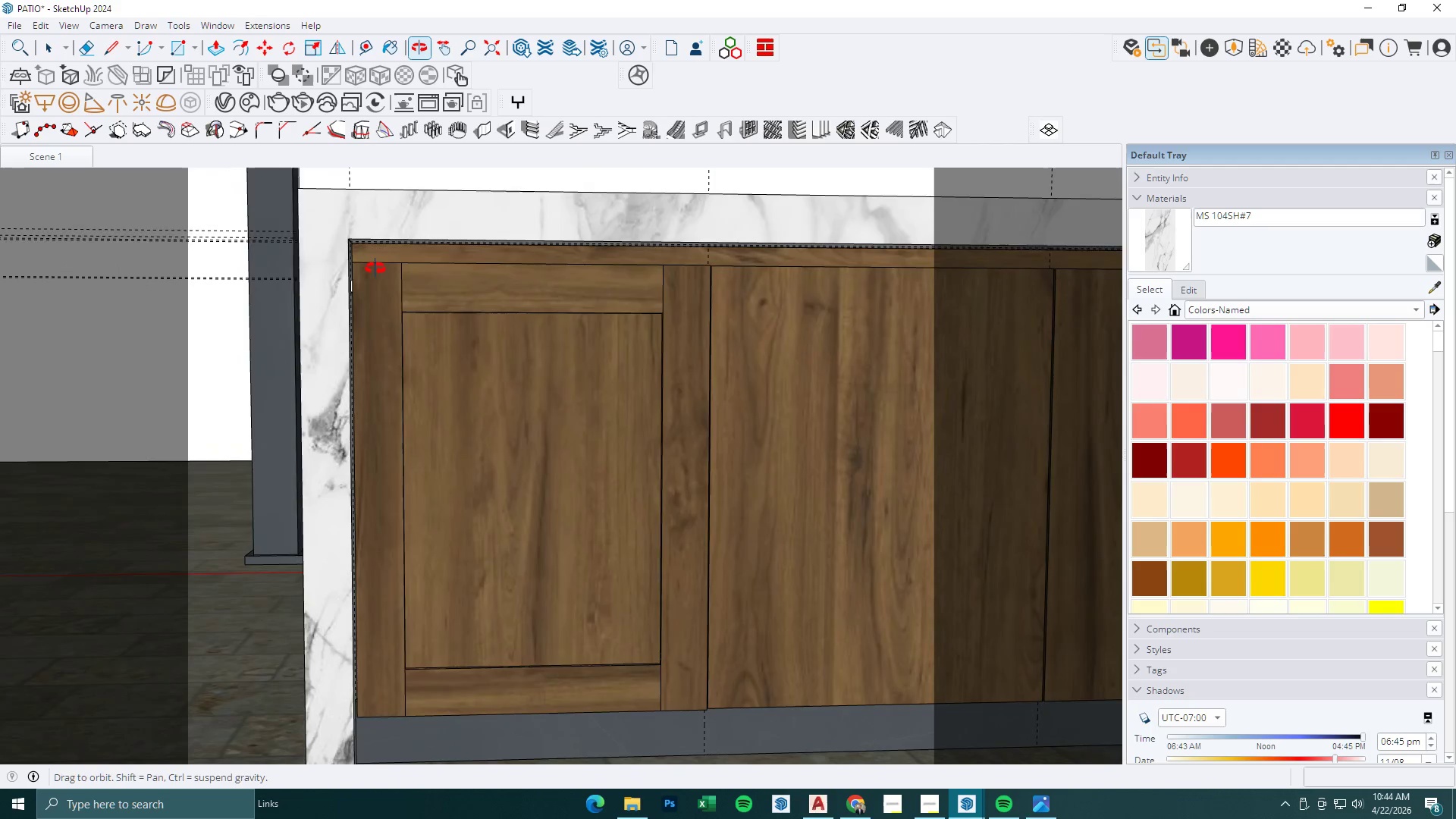 
scroll: coordinate [358, 357], scroll_direction: up, amount: 3.0
 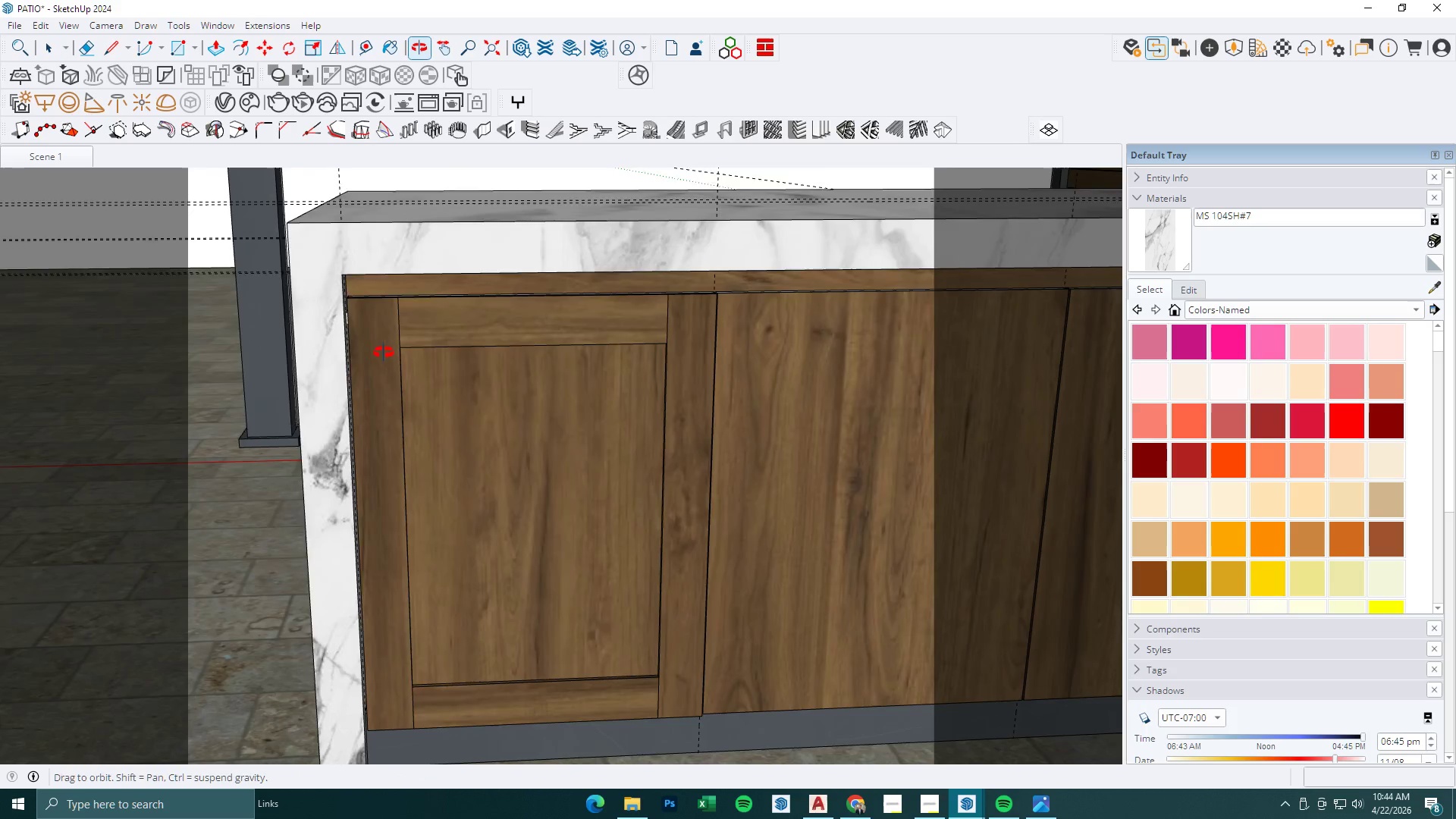 
double_click([396, 229])
 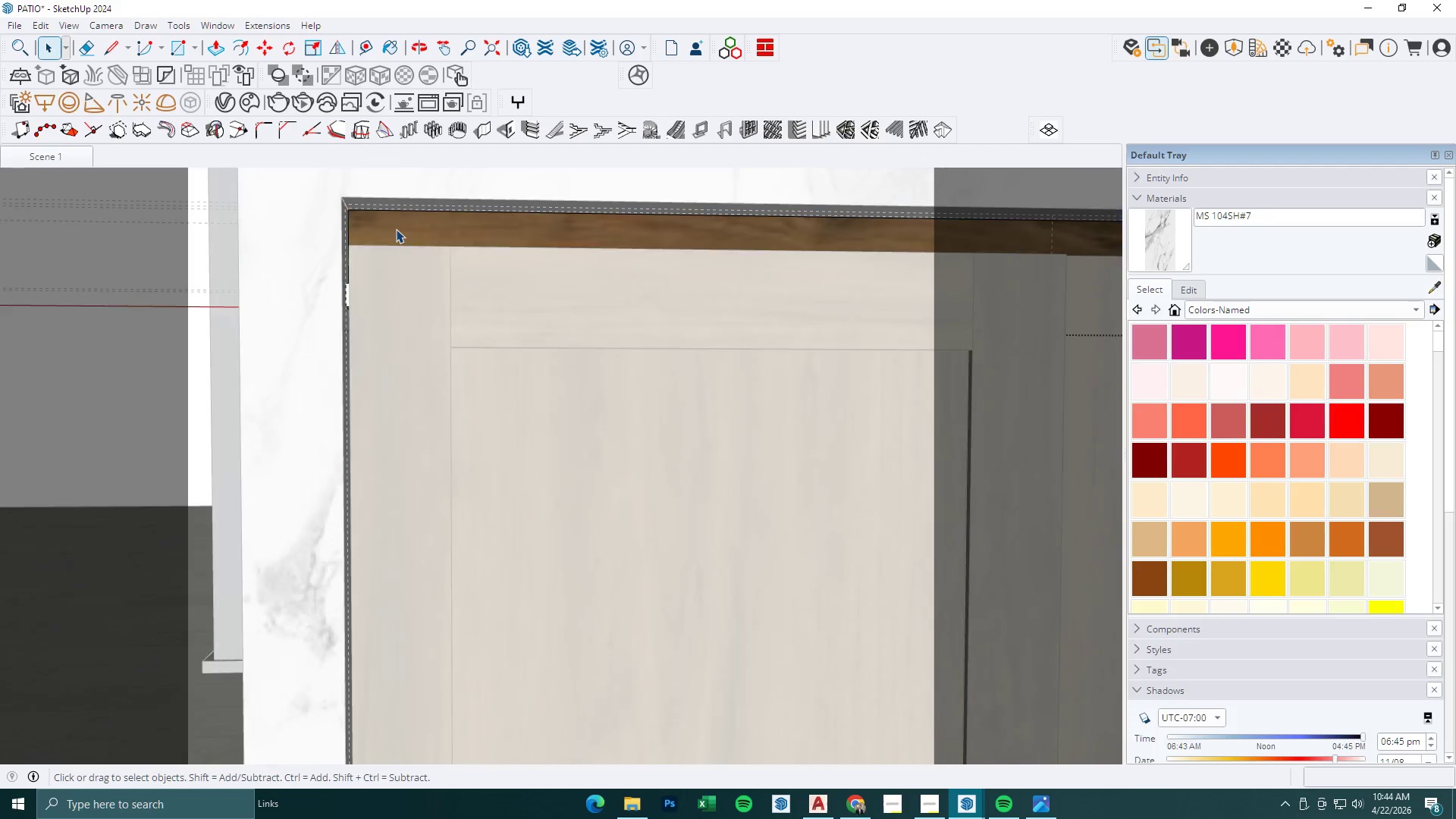 
triple_click([396, 229])
 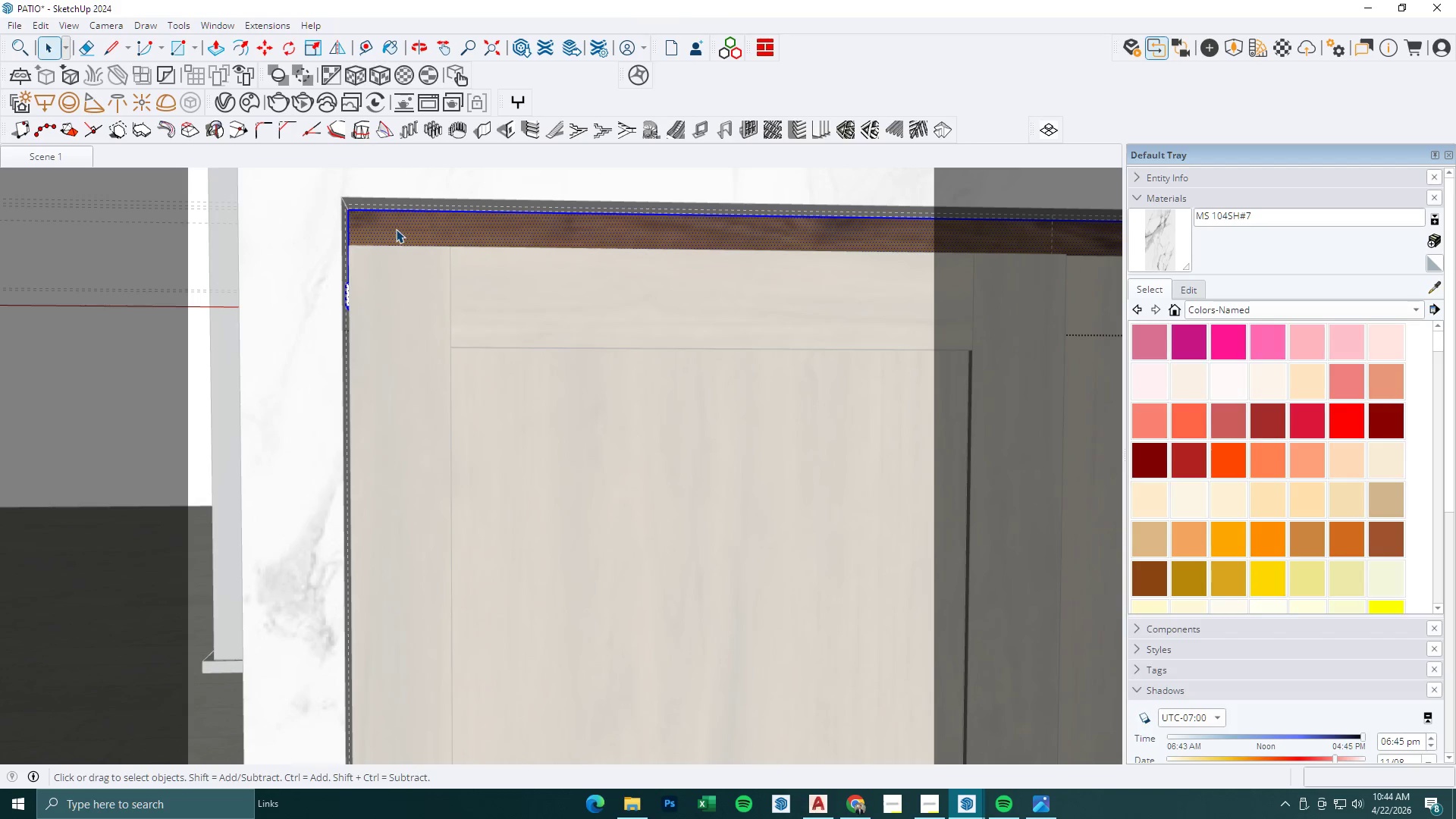 
scroll: coordinate [373, 243], scroll_direction: up, amount: 7.0
 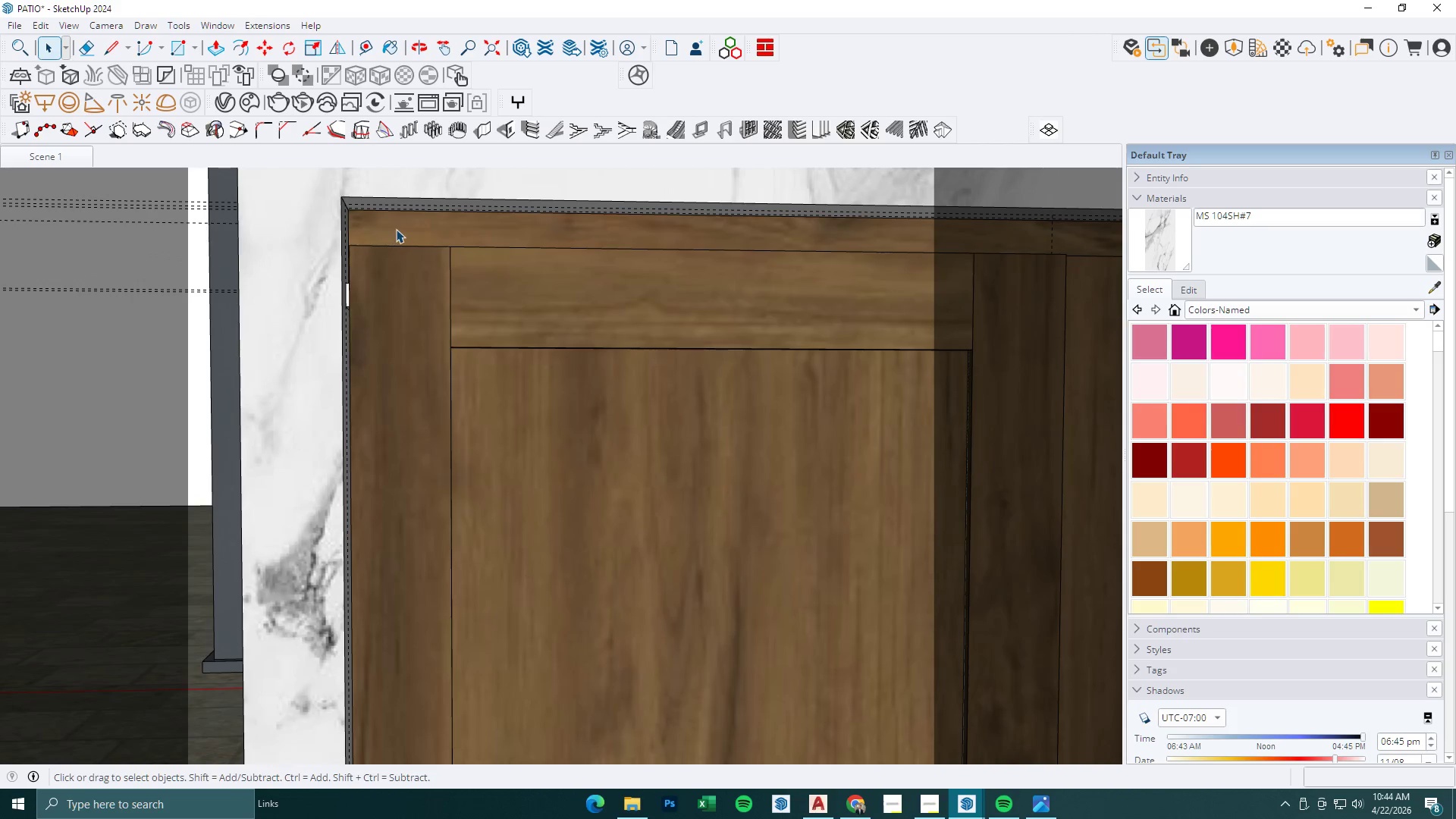 
triple_click([396, 229])
 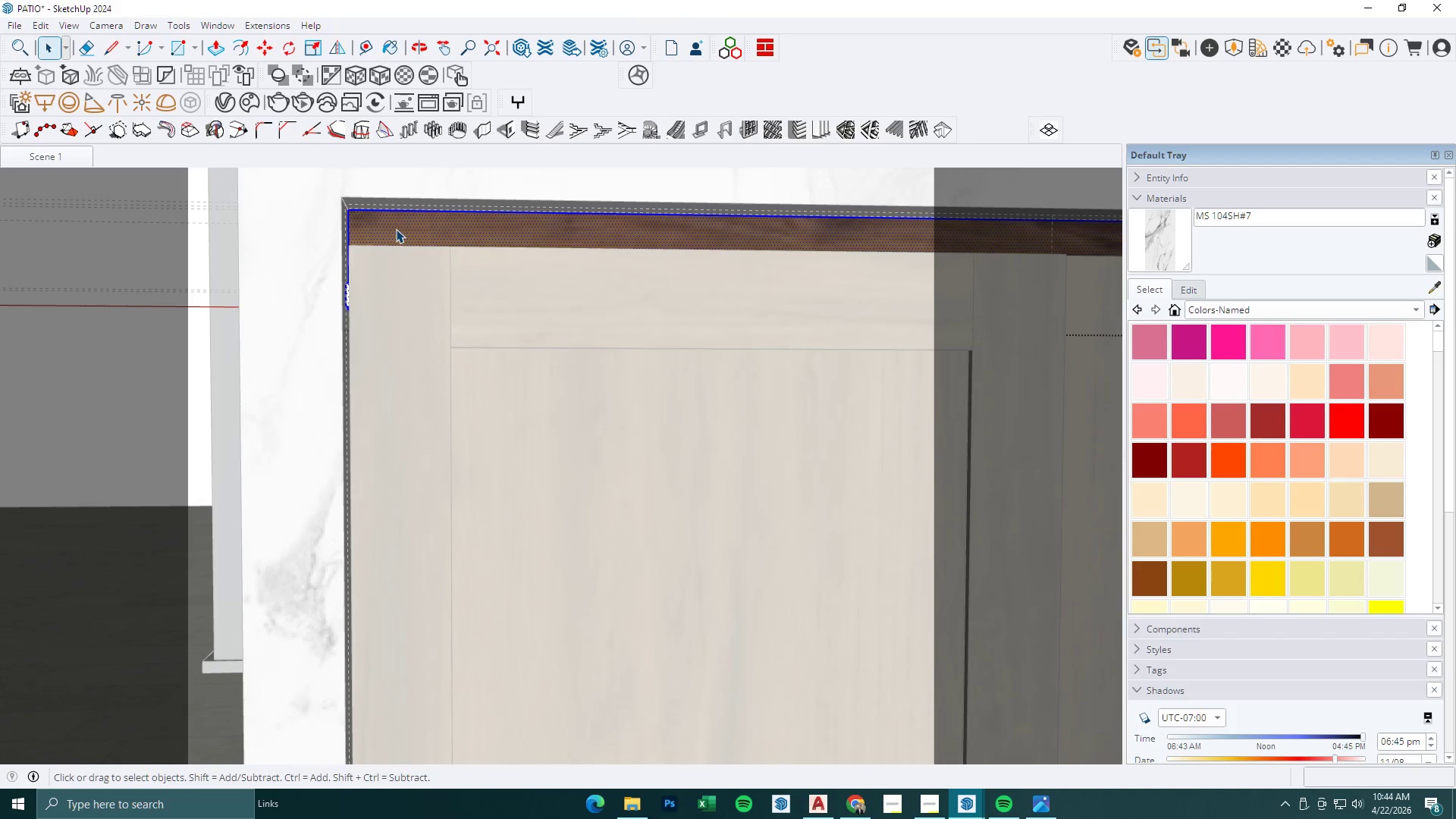 
triple_click([396, 229])
 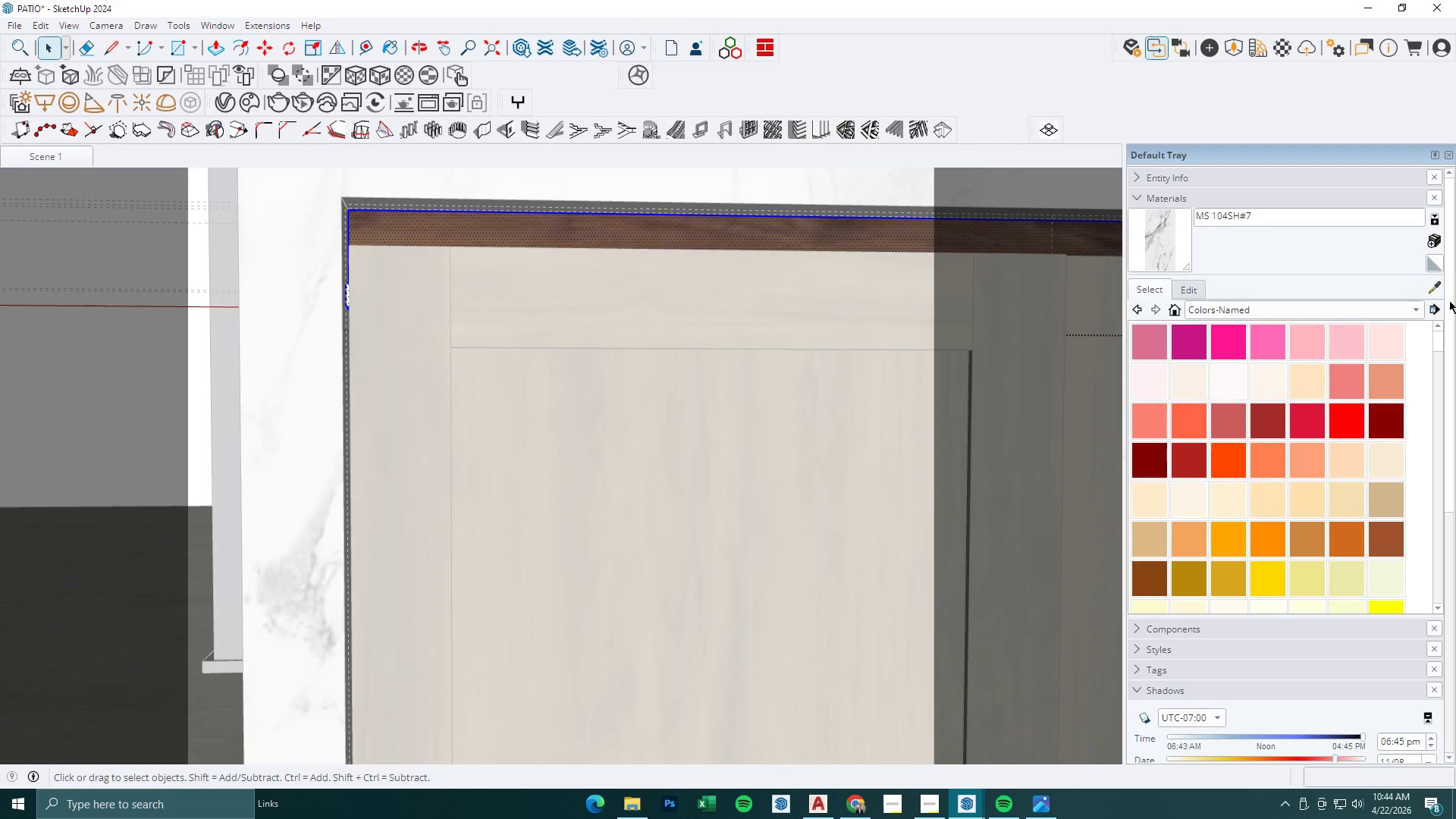 
left_click_drag(start_coordinate=[1439, 287], to_coordinate=[1434, 286])
 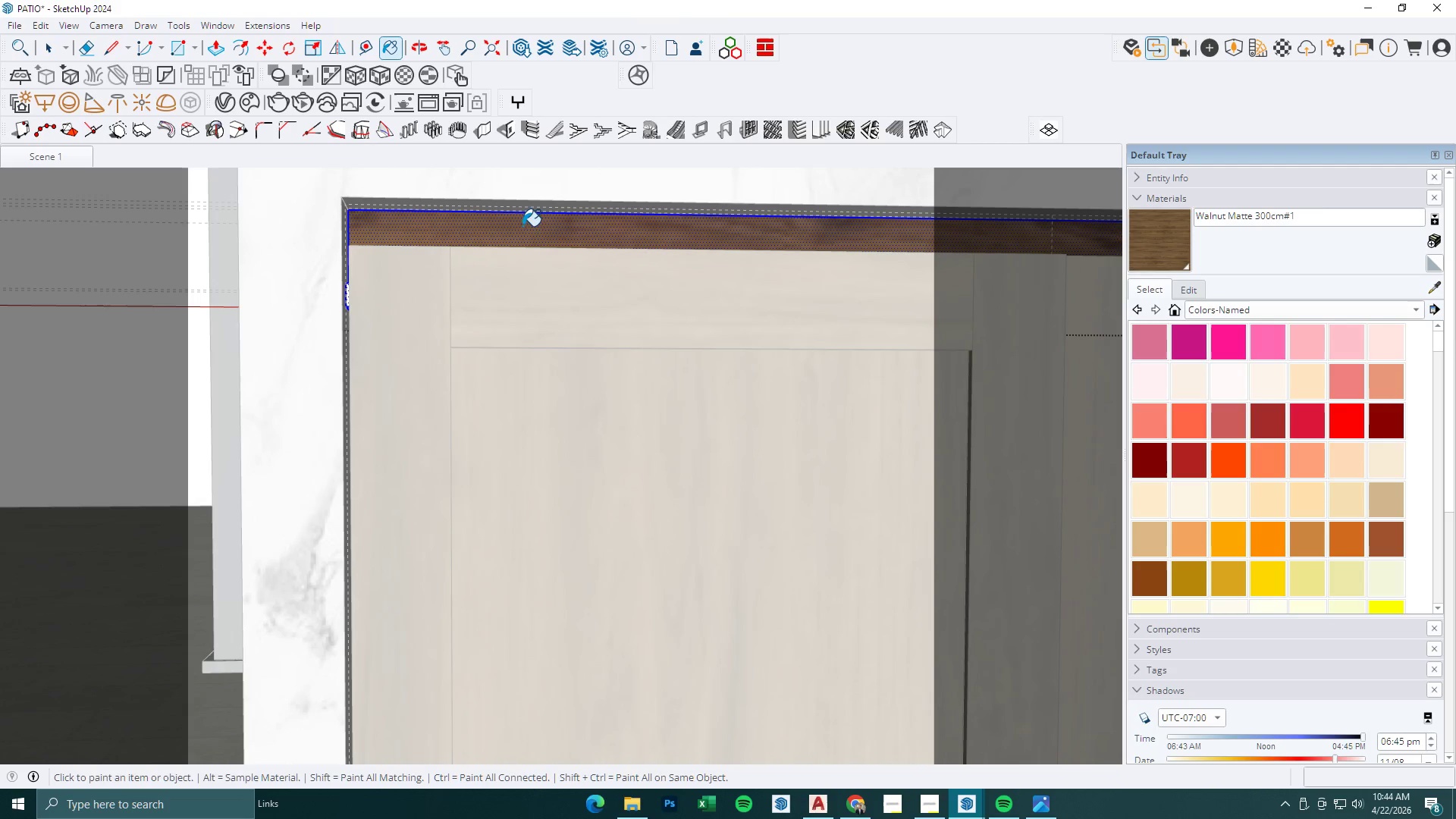 
left_click([506, 235])
 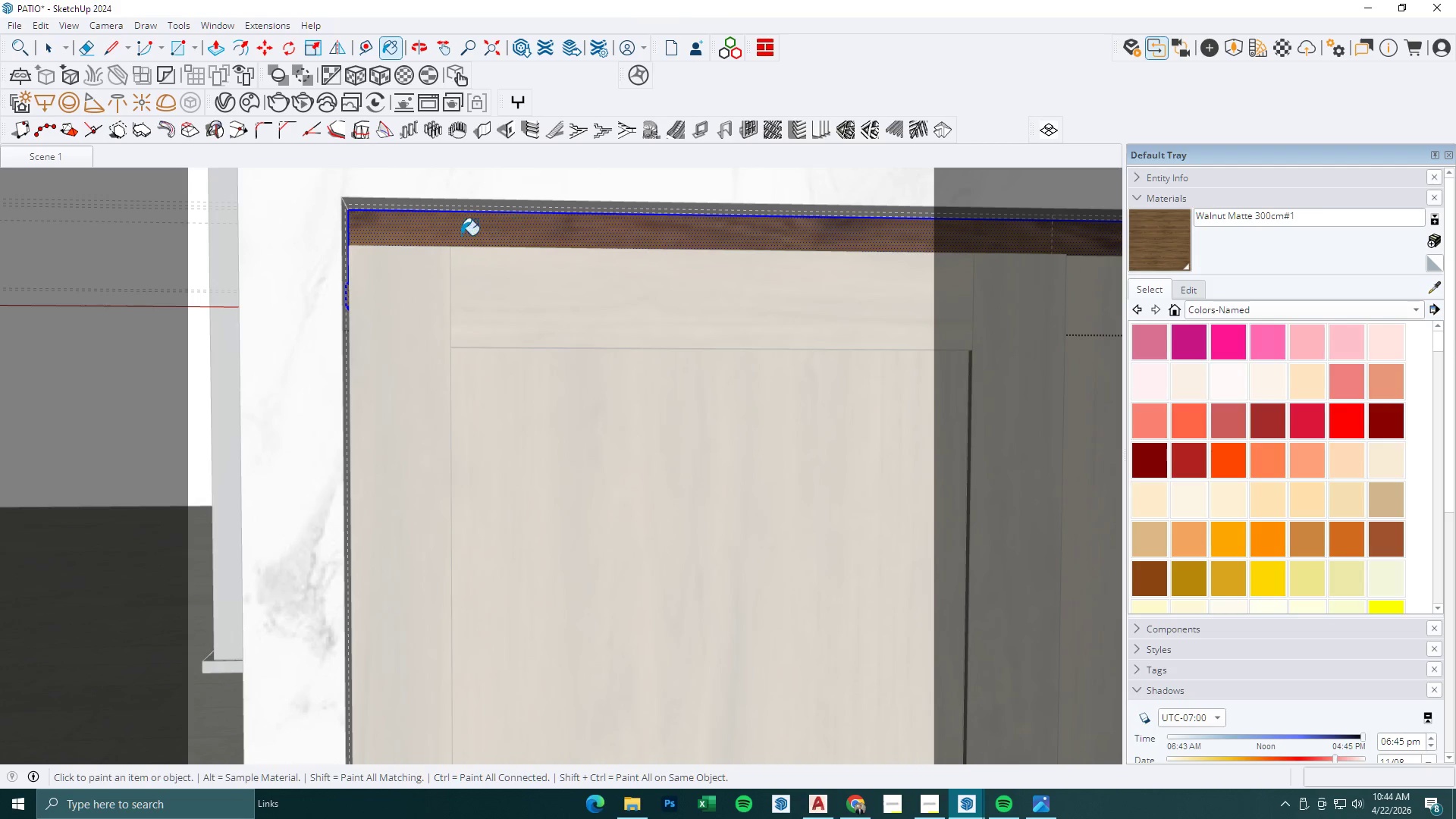 
key(Space)
 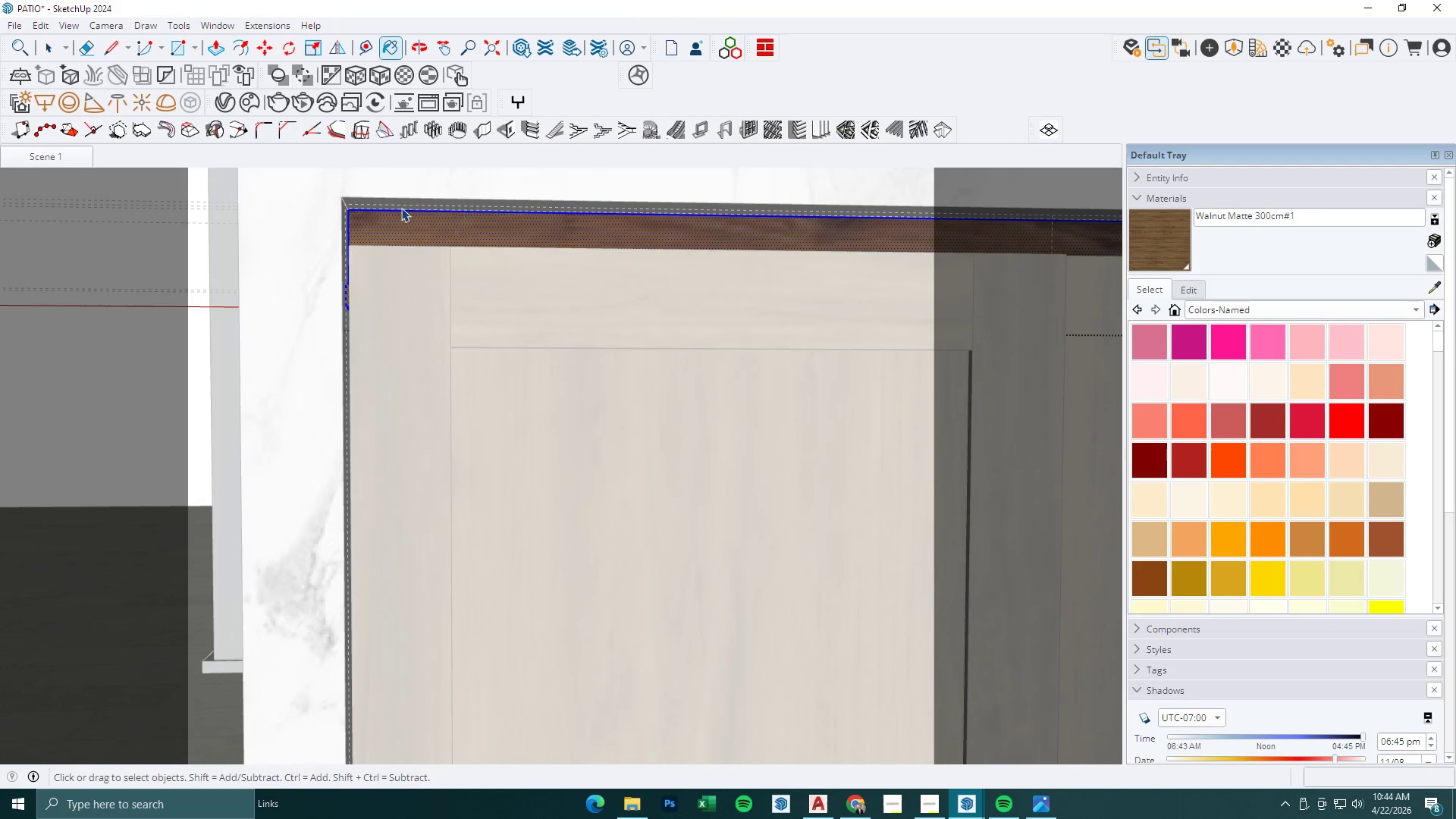 
key(Escape)
 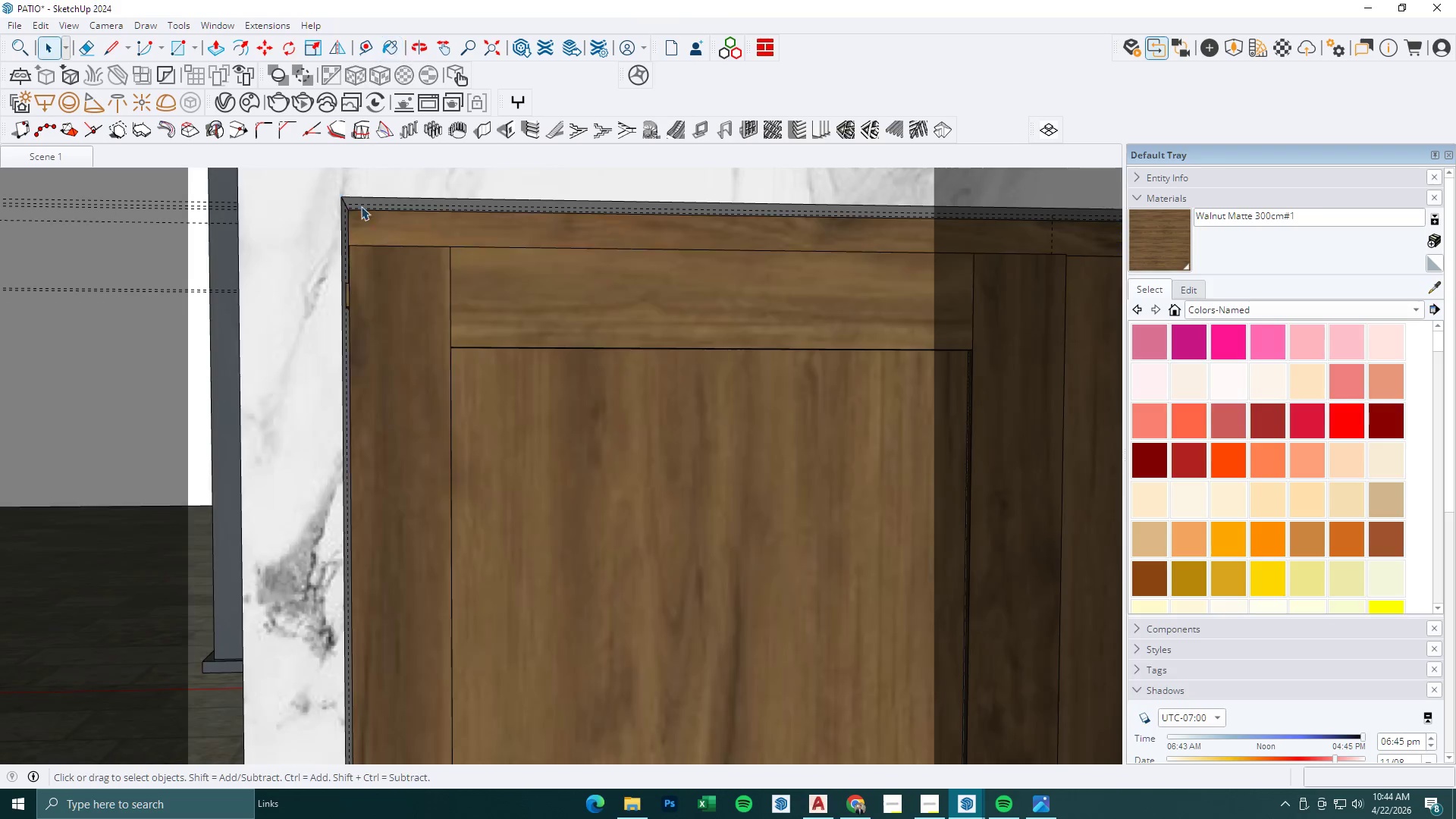 
key(Escape)
 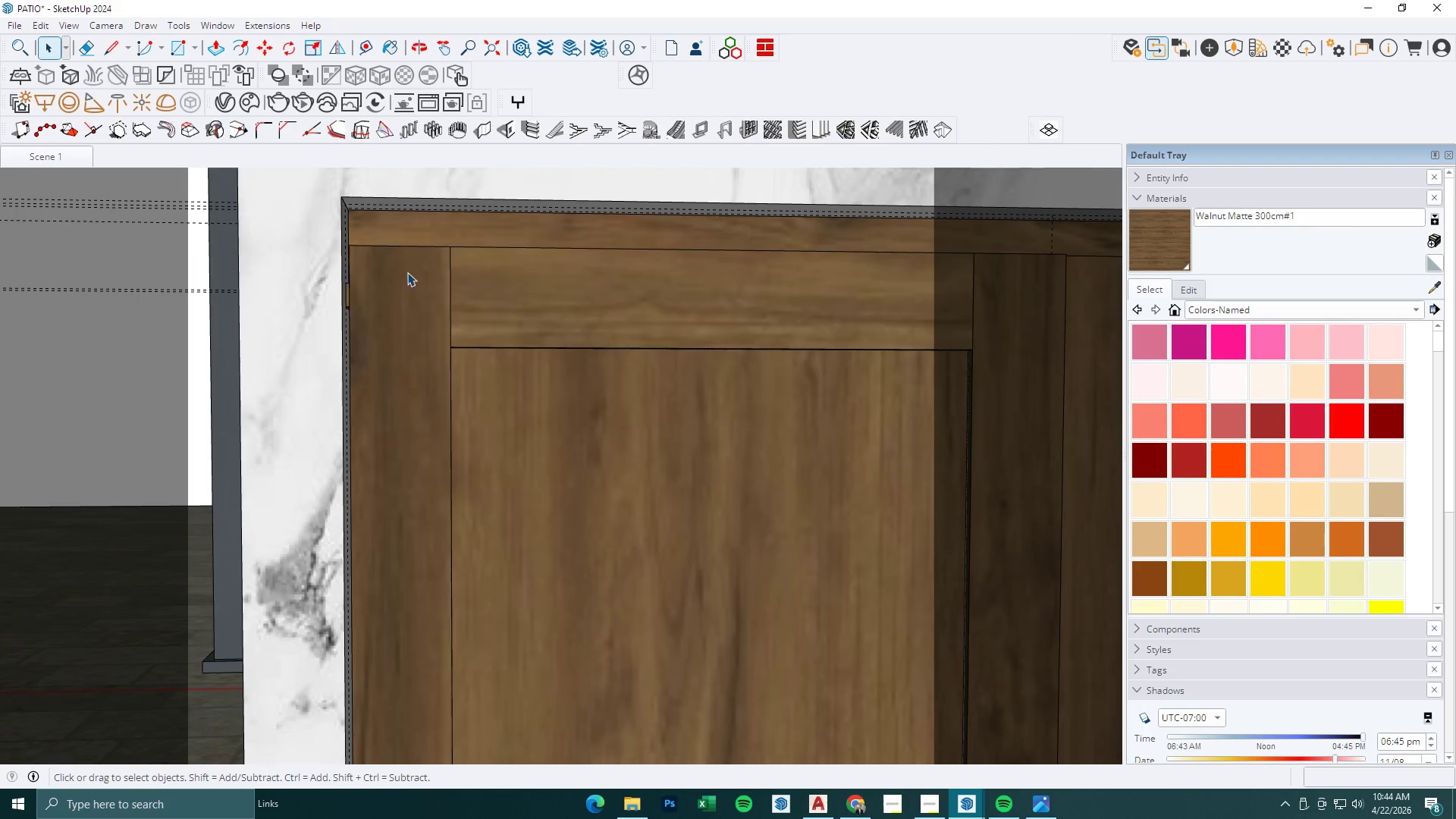 
key(Escape)
 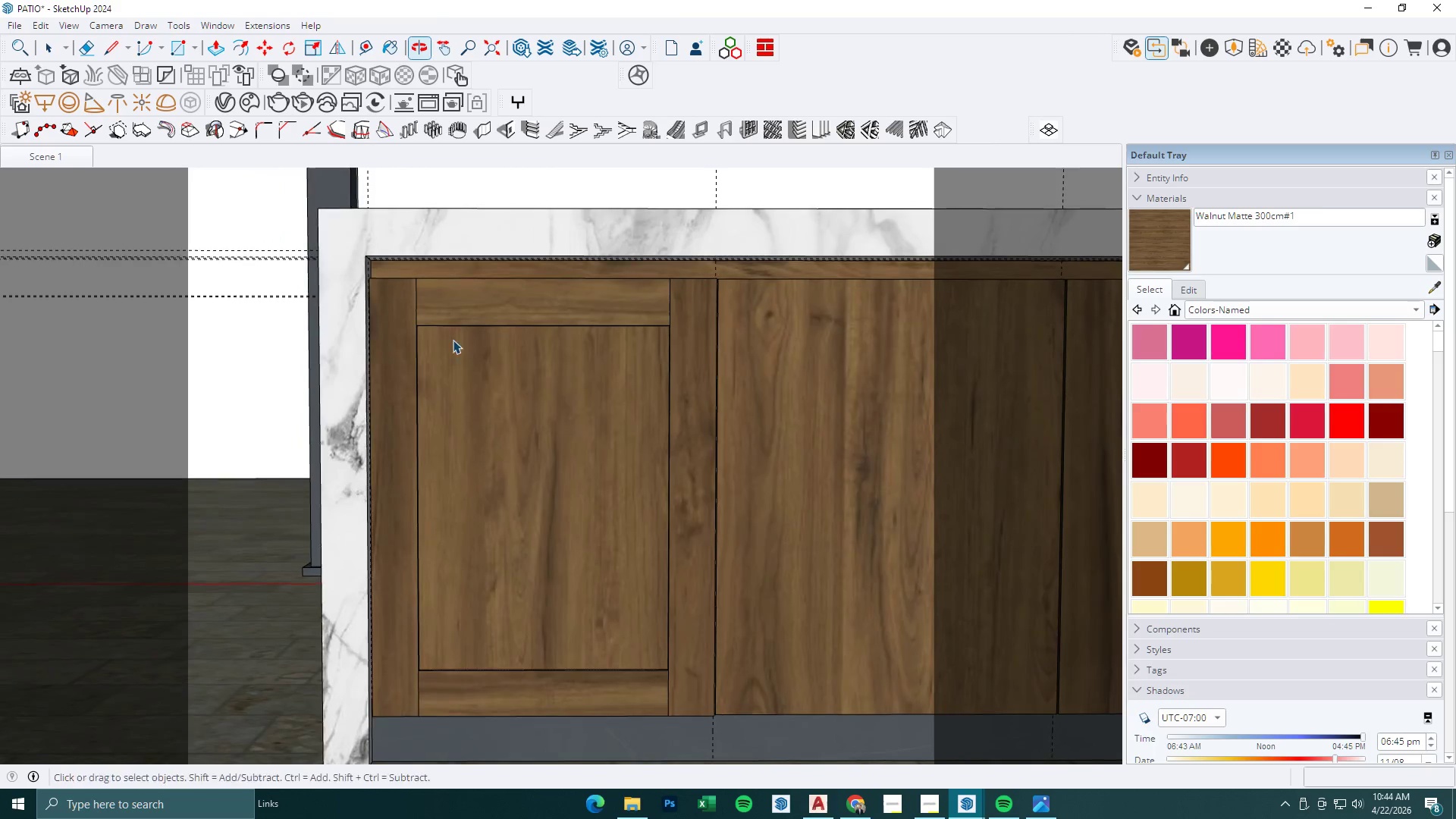 
scroll: coordinate [455, 344], scroll_direction: down, amount: 9.0
 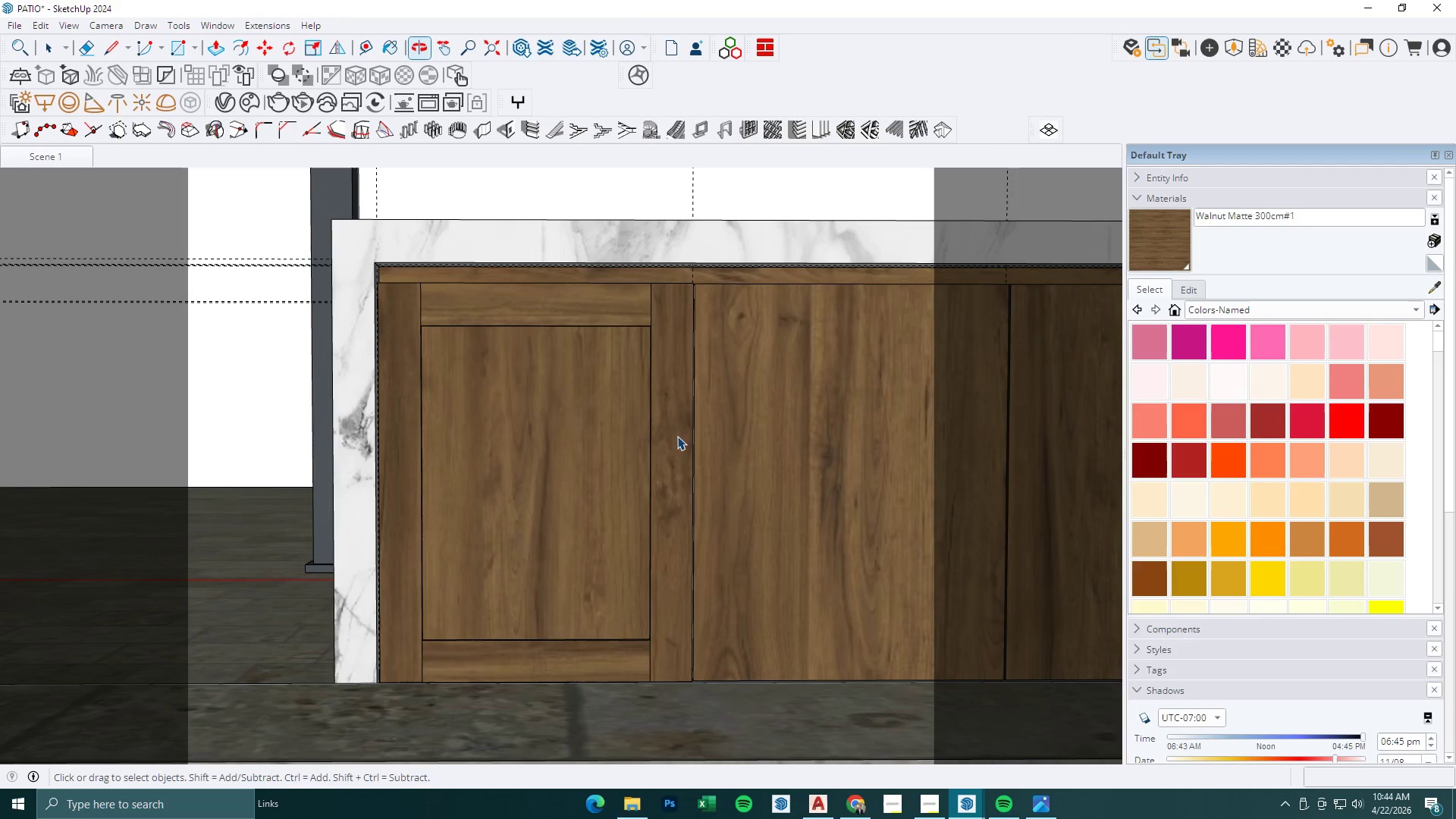 
left_click([437, 49])
 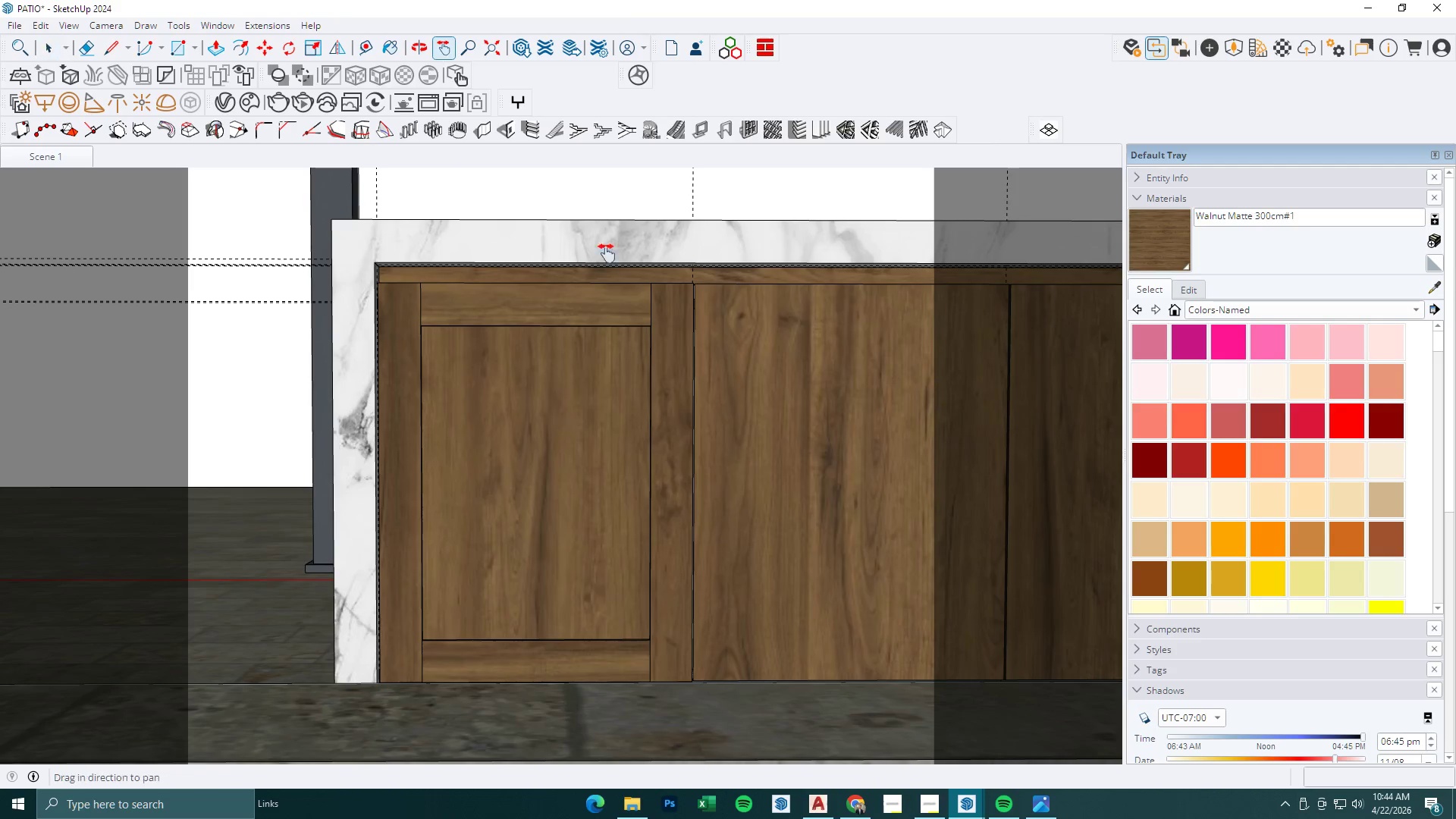 
left_click_drag(start_coordinate=[672, 350], to_coordinate=[553, 345])
 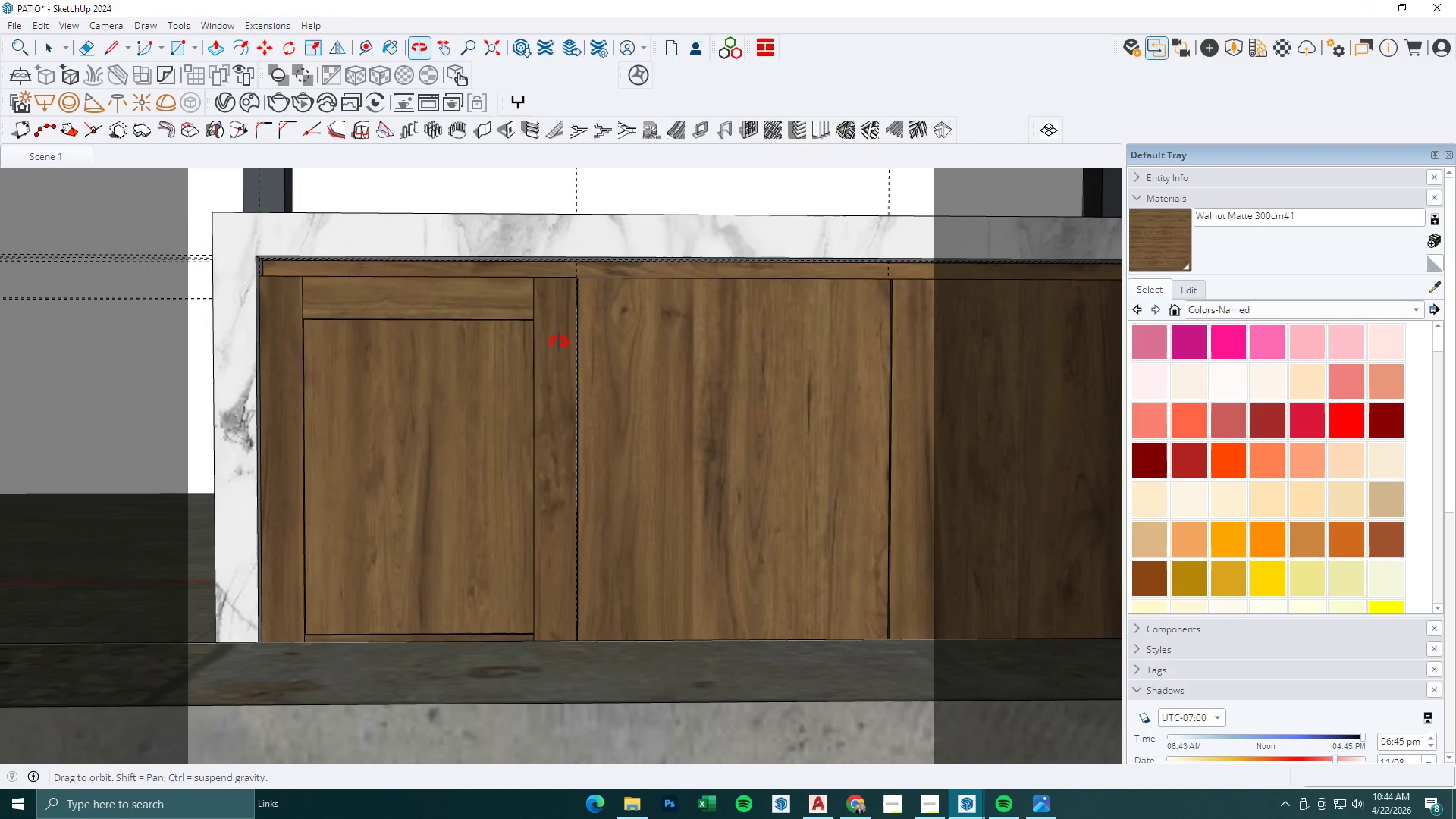 
left_click_drag(start_coordinate=[560, 342], to_coordinate=[573, 354])
 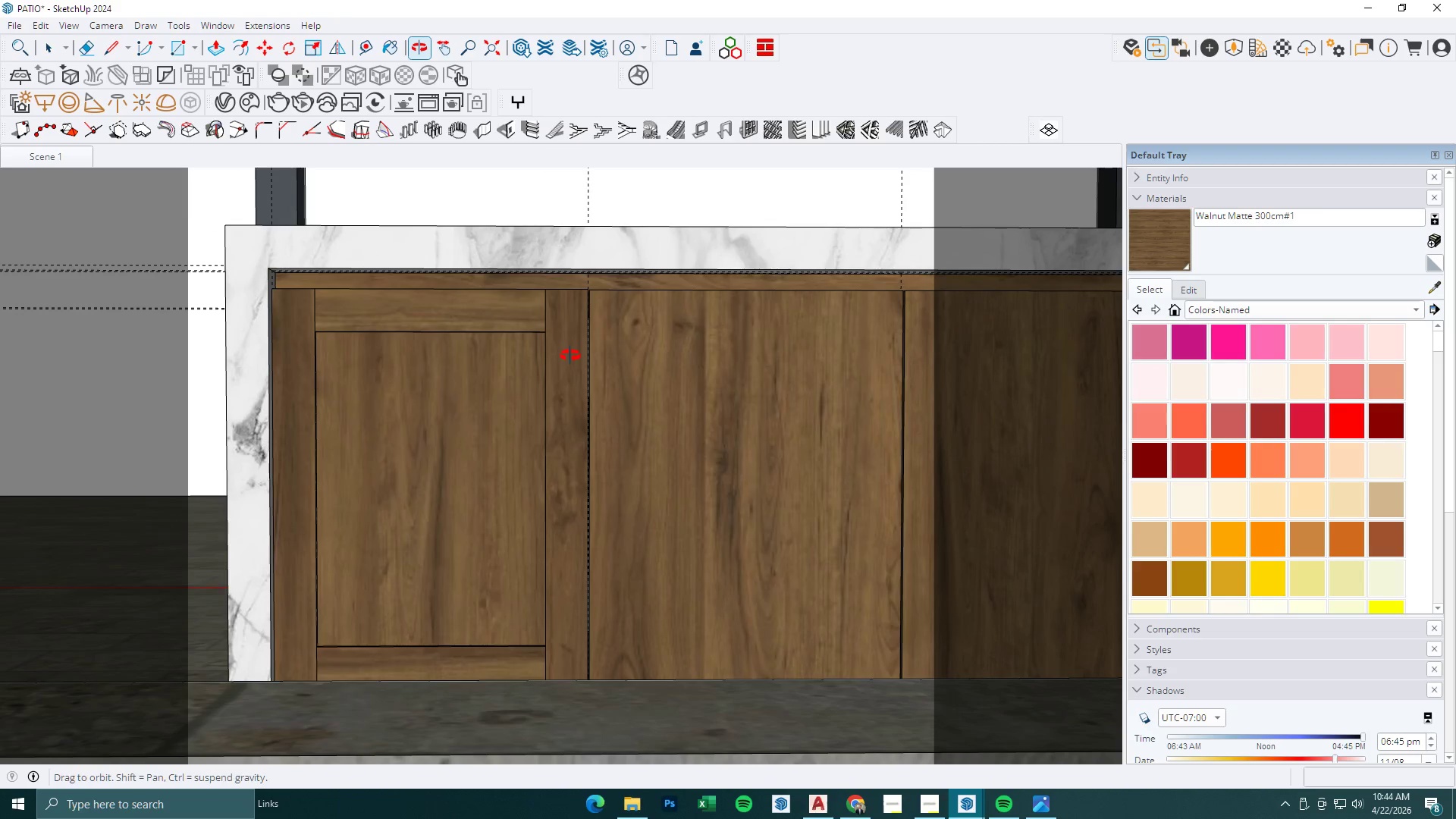 
key(Space)
 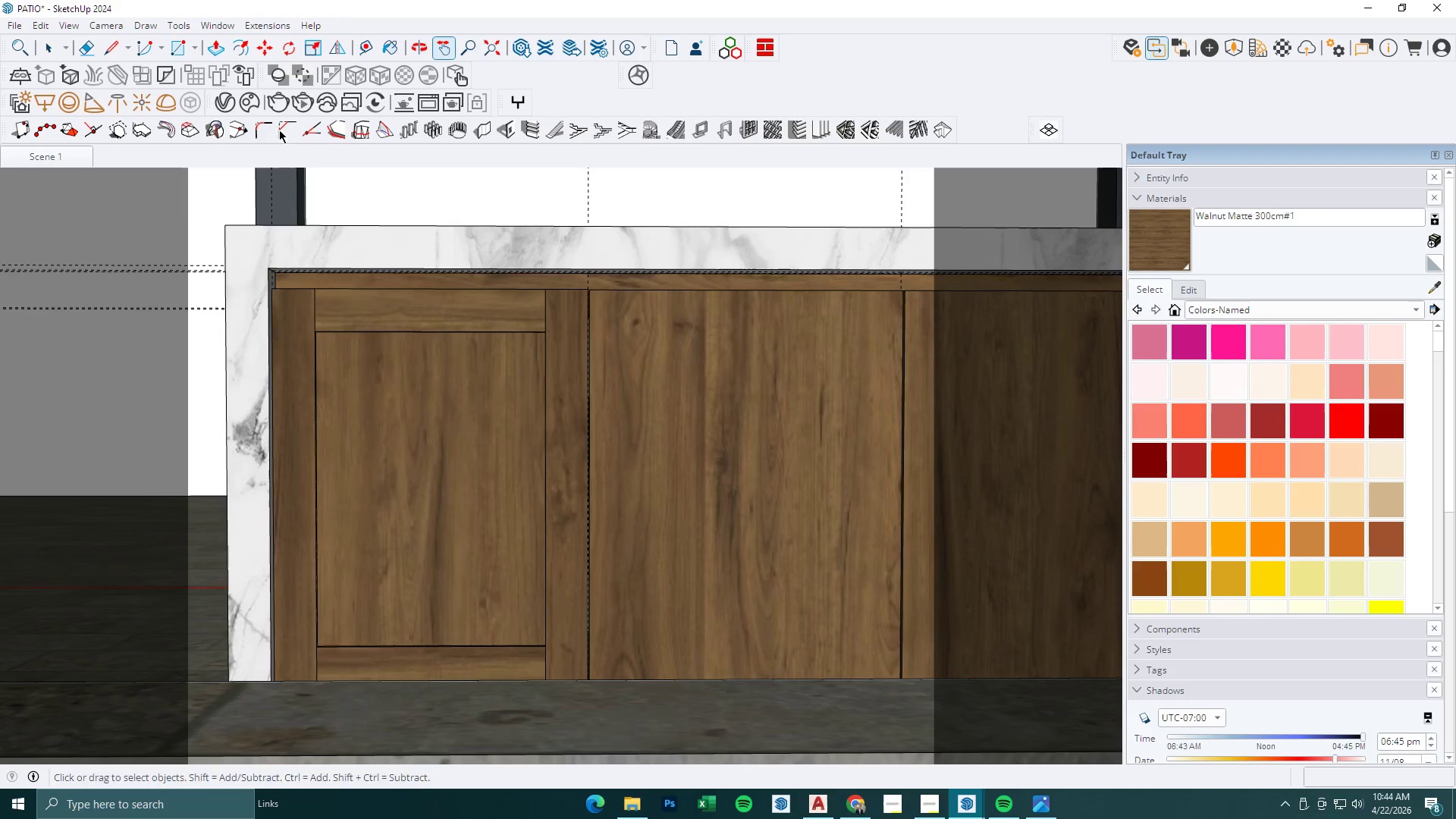 
key(Escape)
 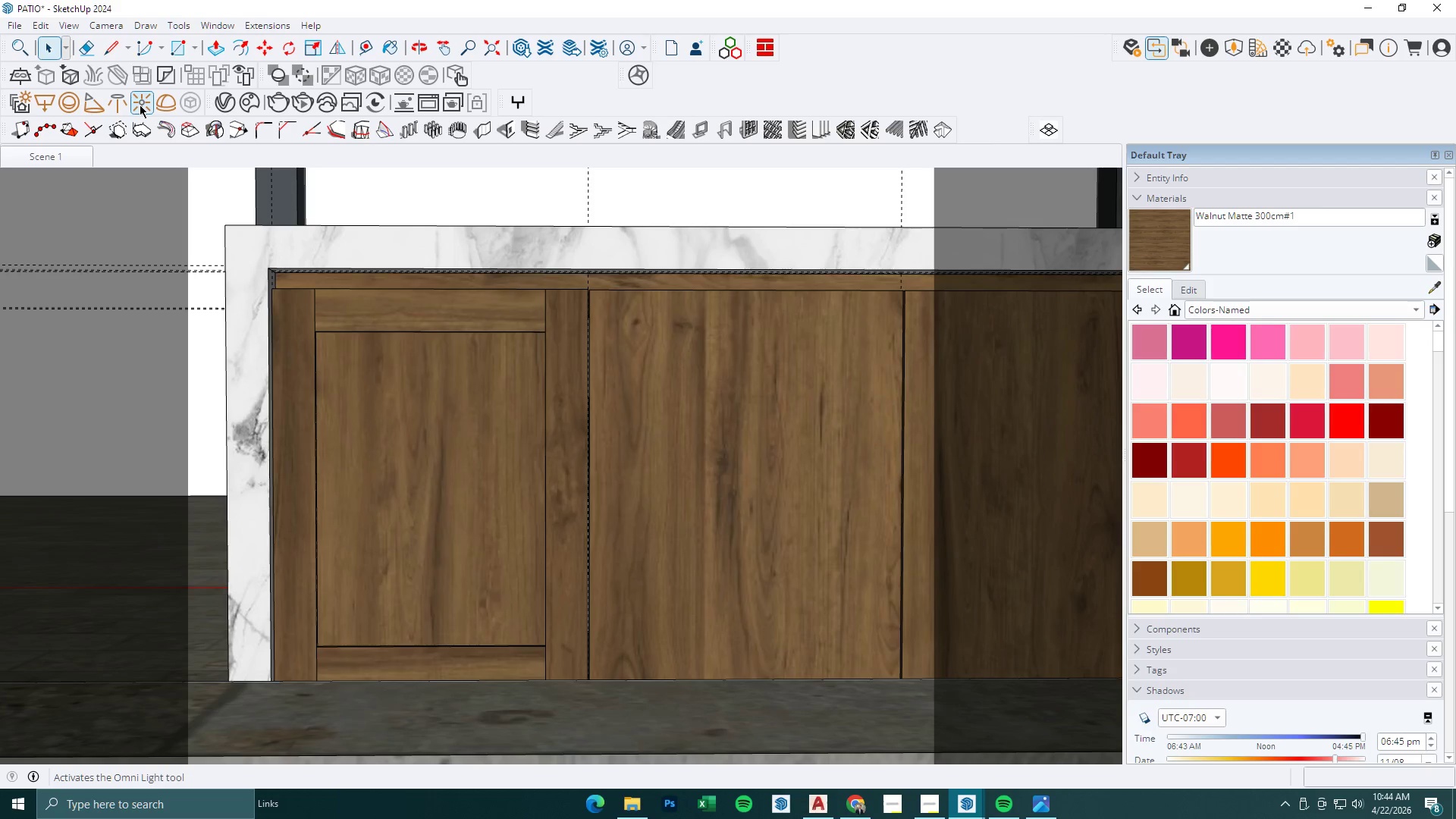 
left_click([119, 24])
 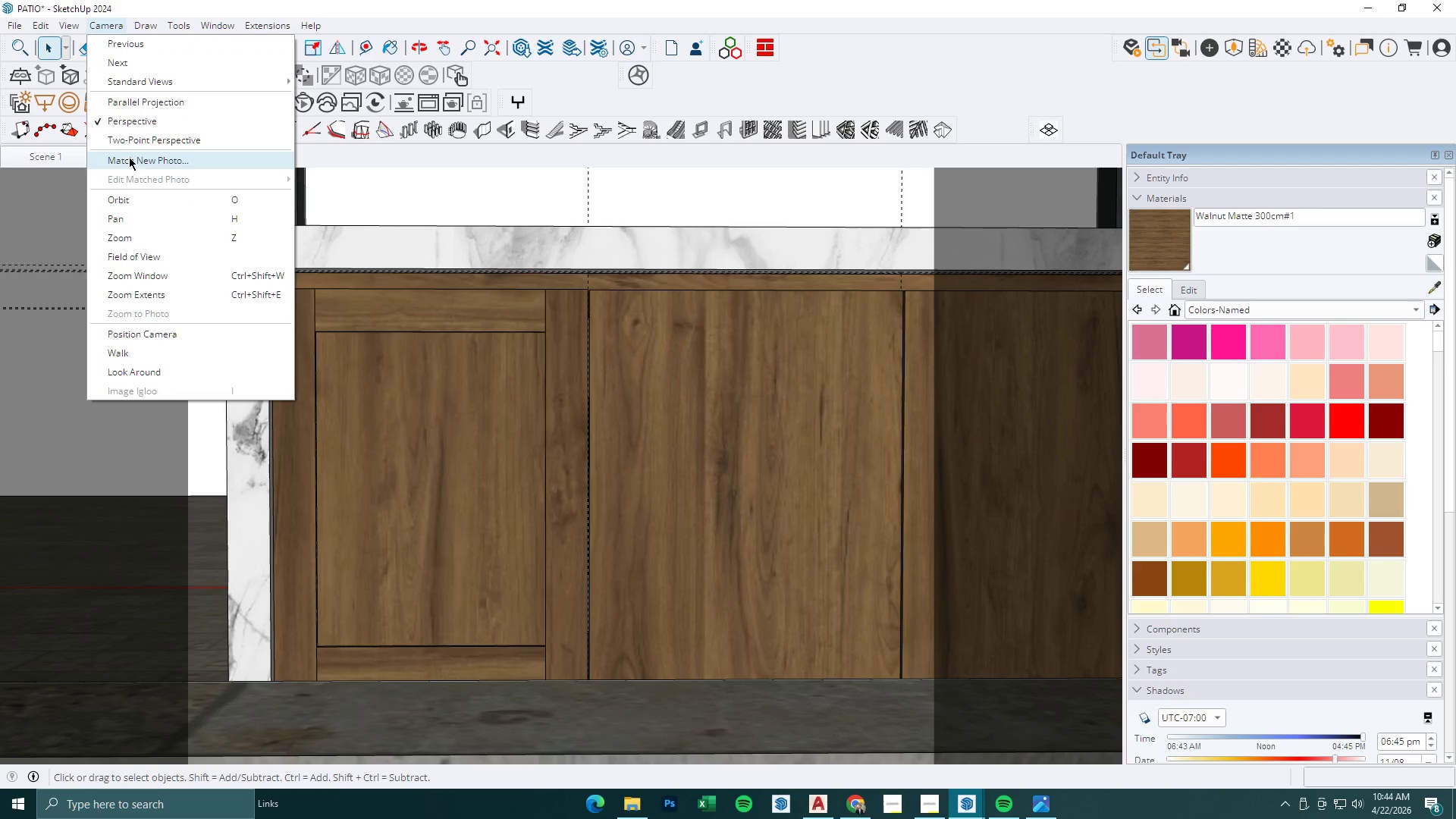 
left_click([135, 137])
 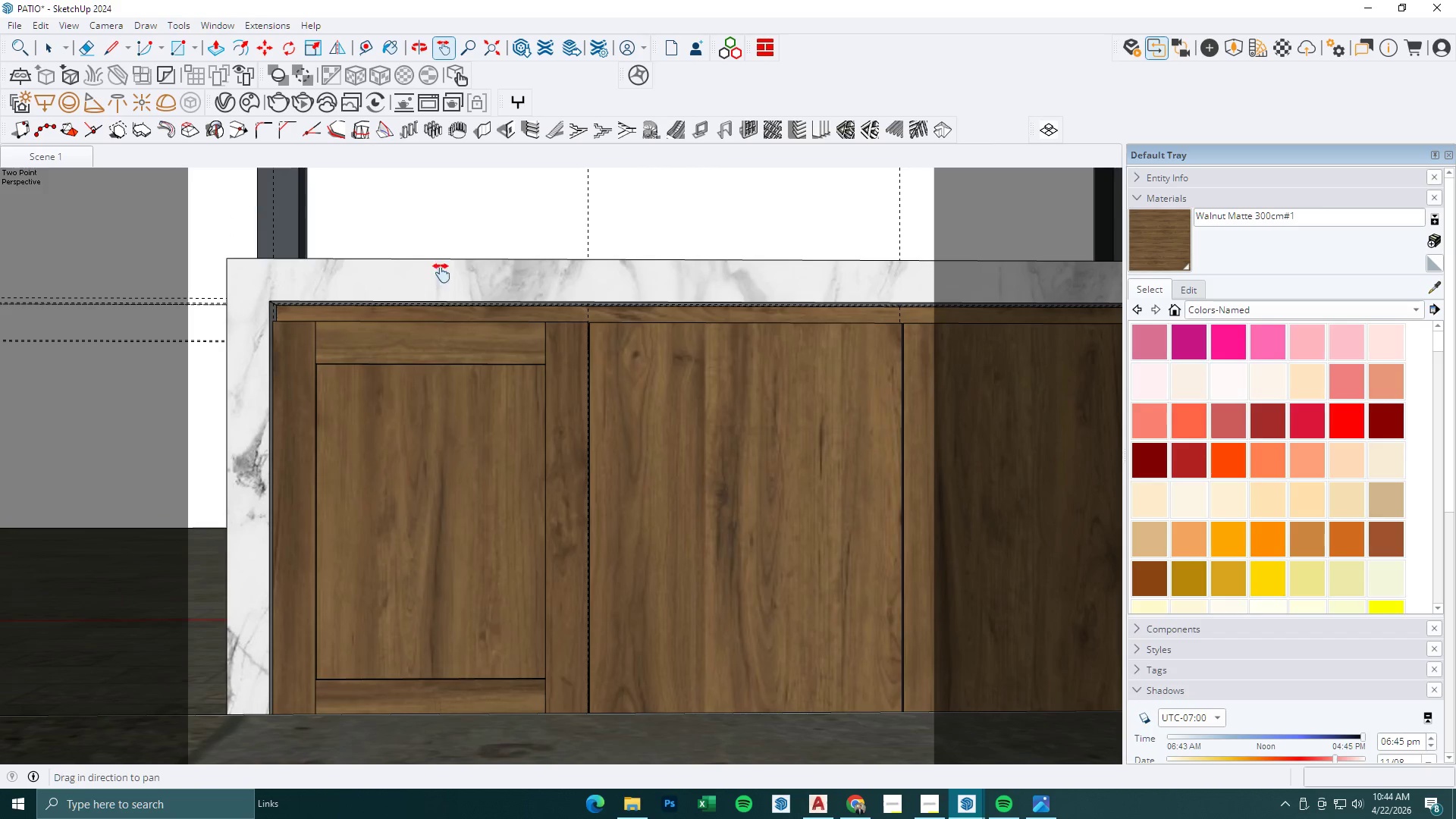 
left_click_drag(start_coordinate=[517, 344], to_coordinate=[544, 326])
 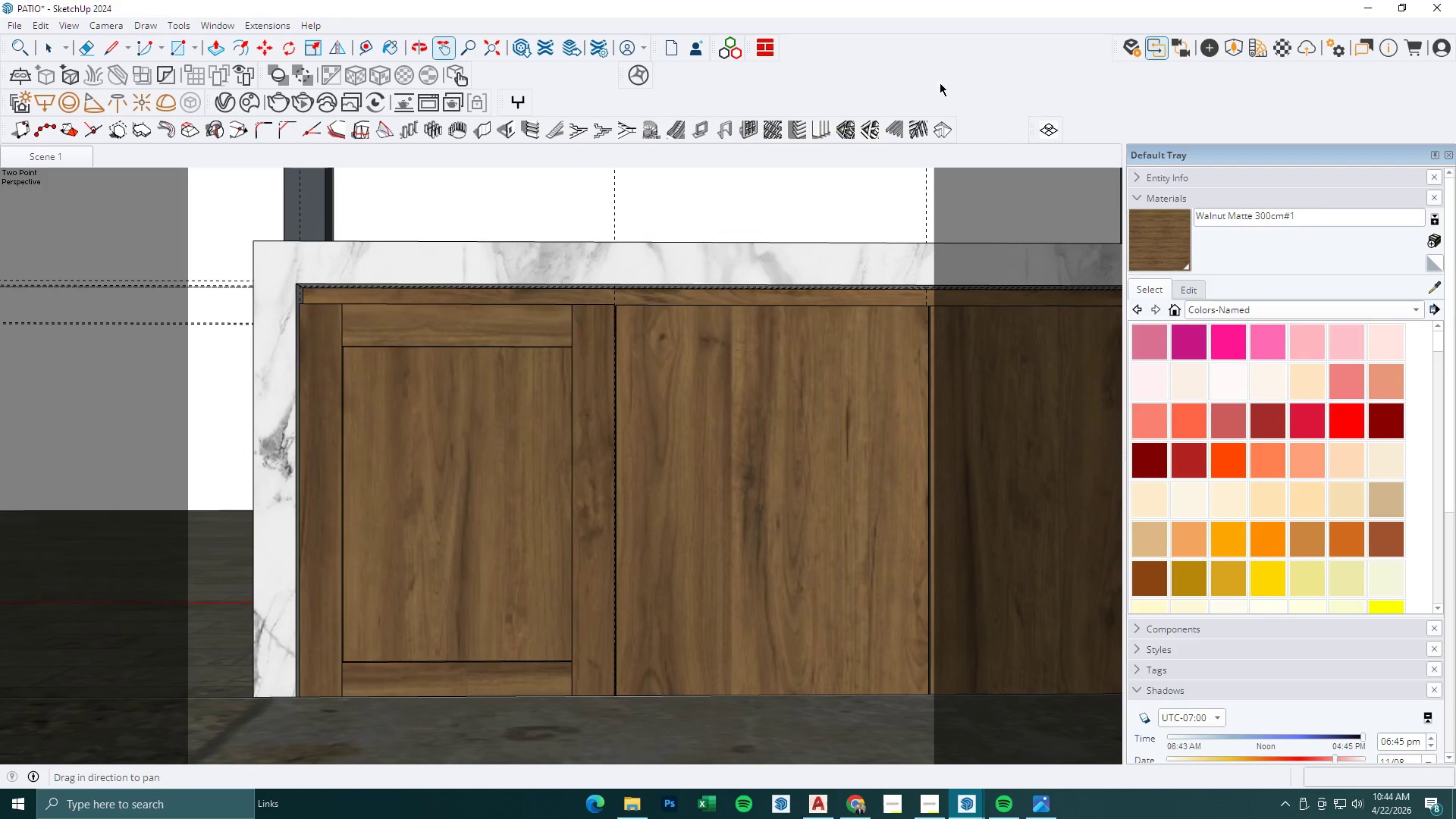 
key(Space)
 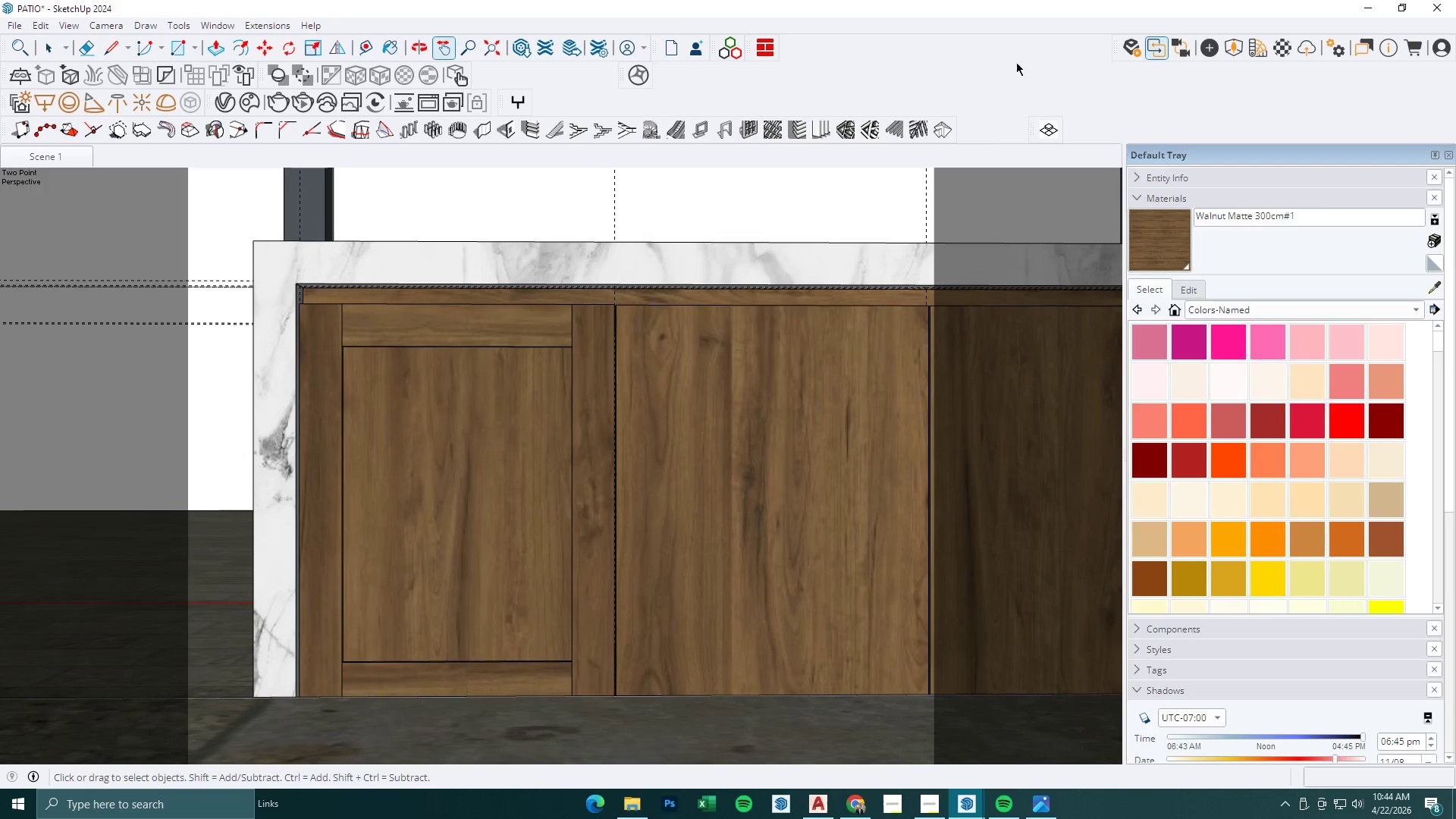 
key(Escape)
 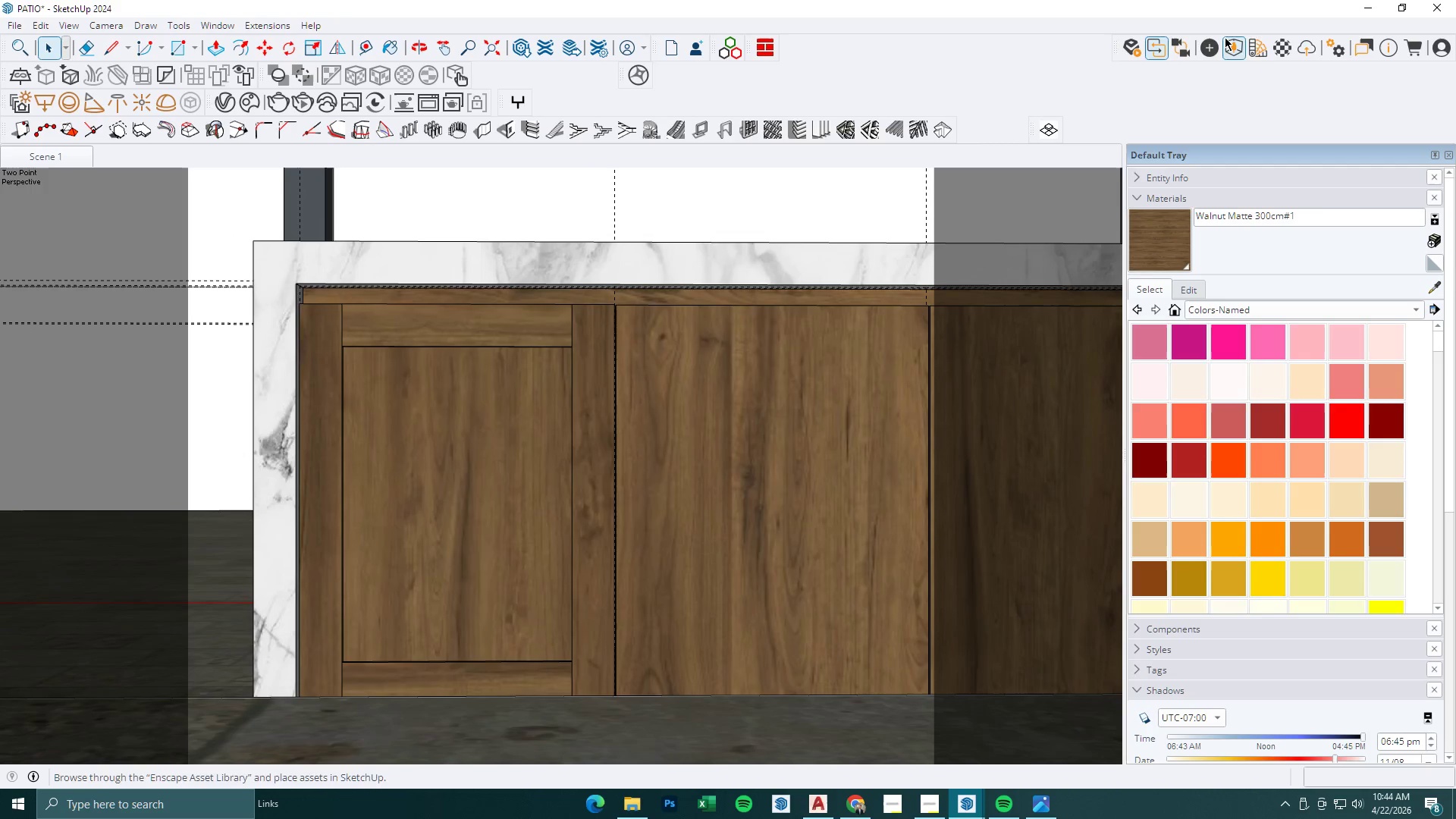 
key(Escape)
 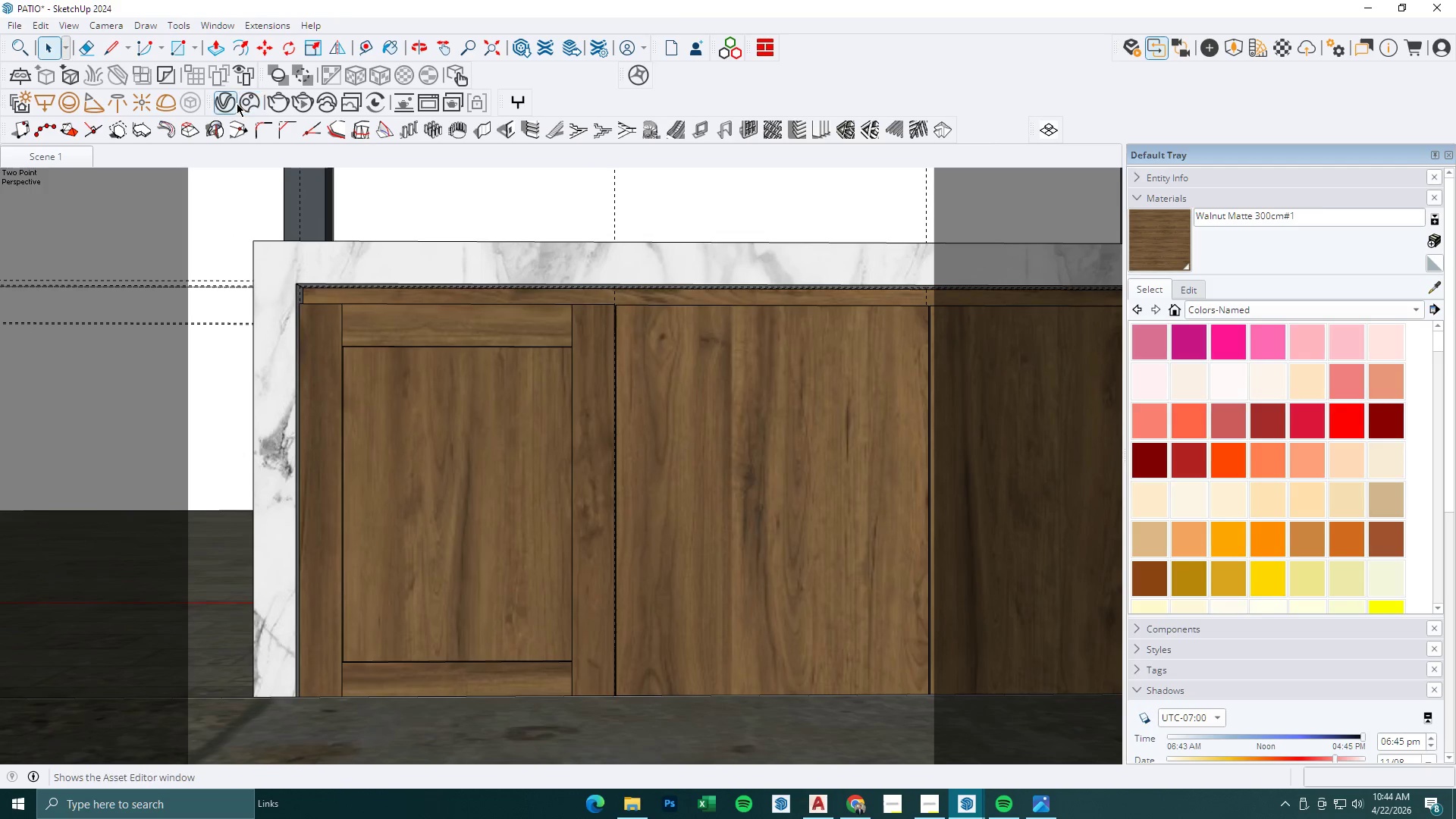 
left_click([268, 103])
 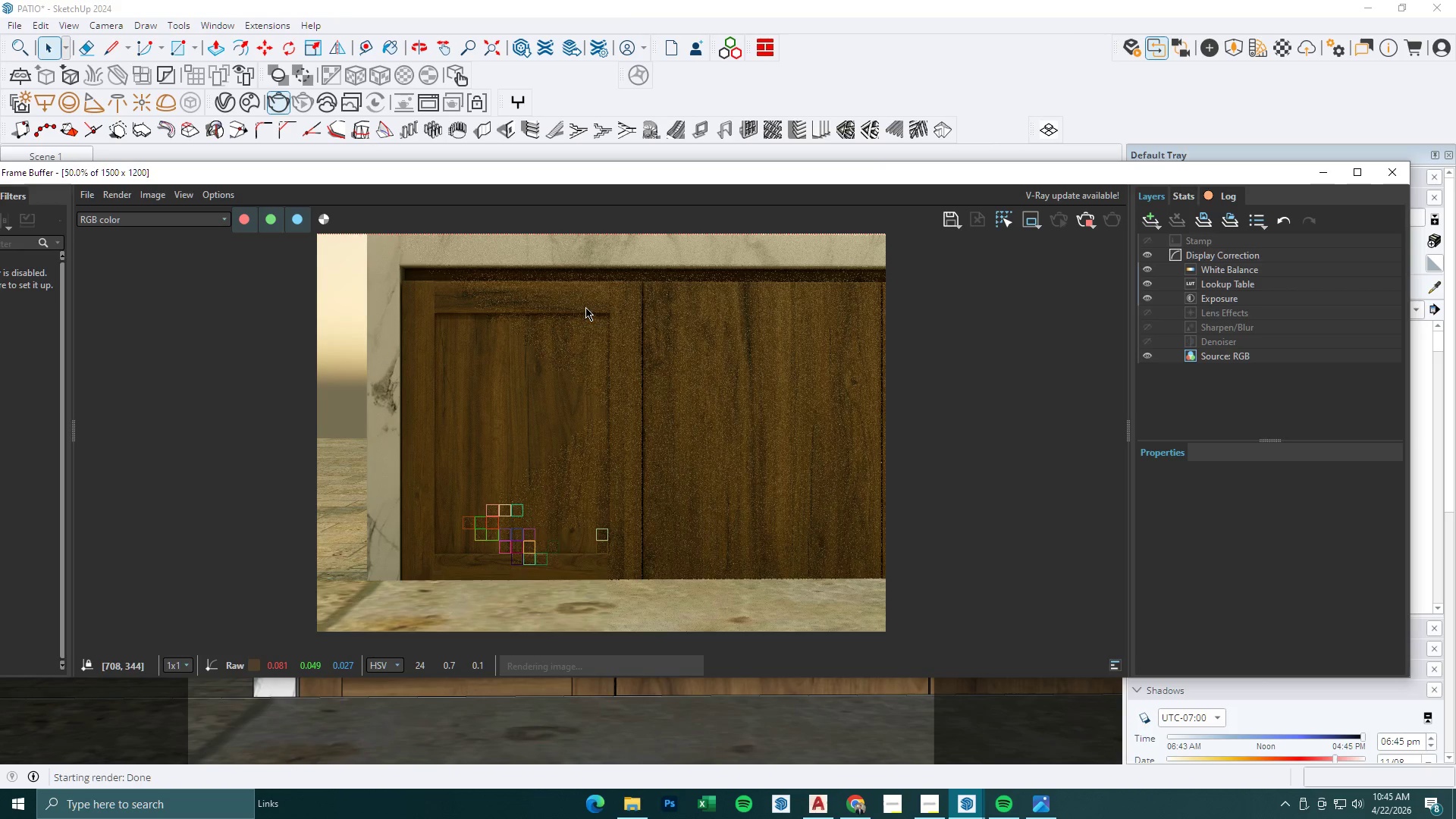 
wait(40.92)
 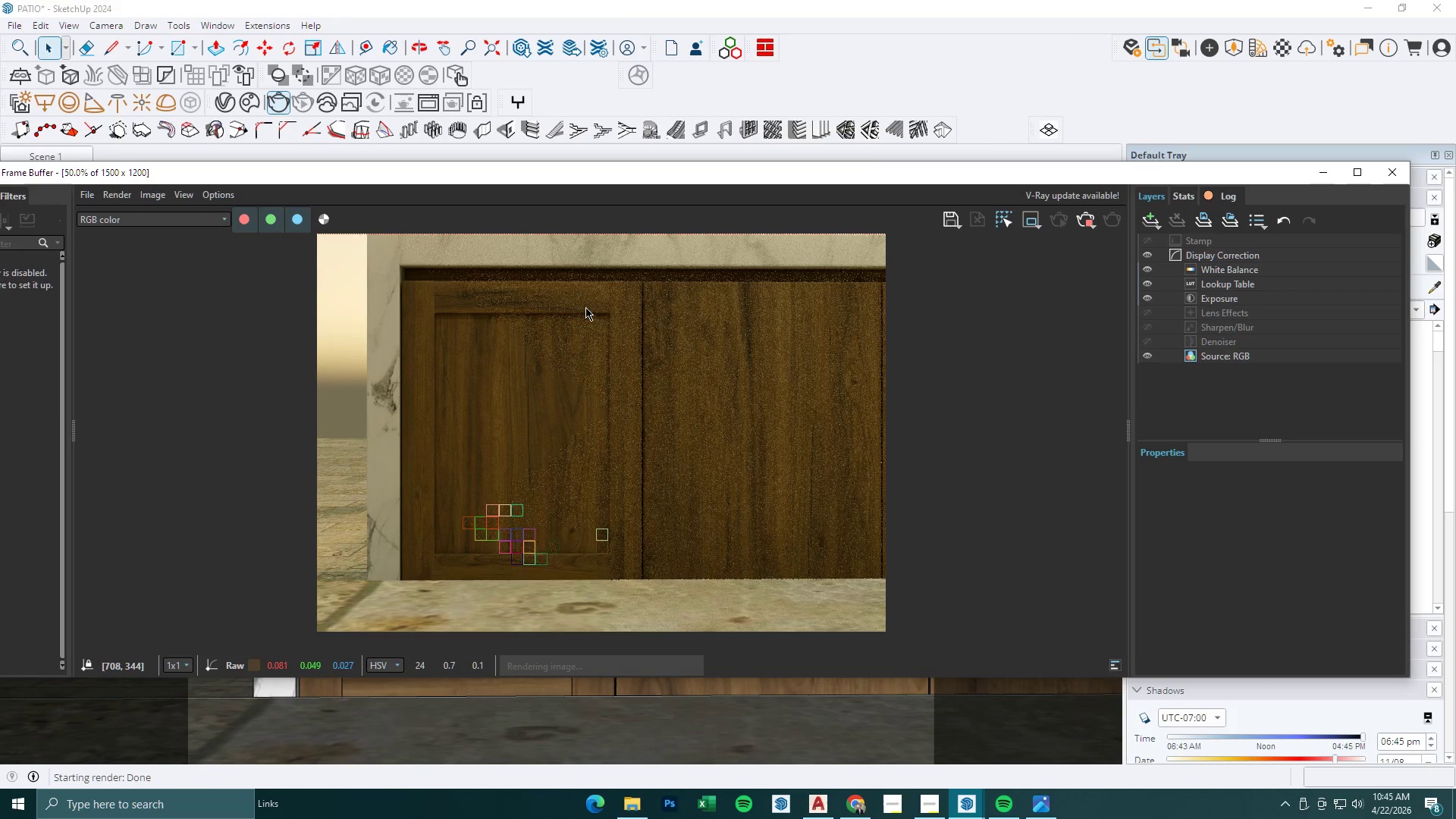 
scroll: coordinate [640, 394], scroll_direction: up, amount: 1.0
 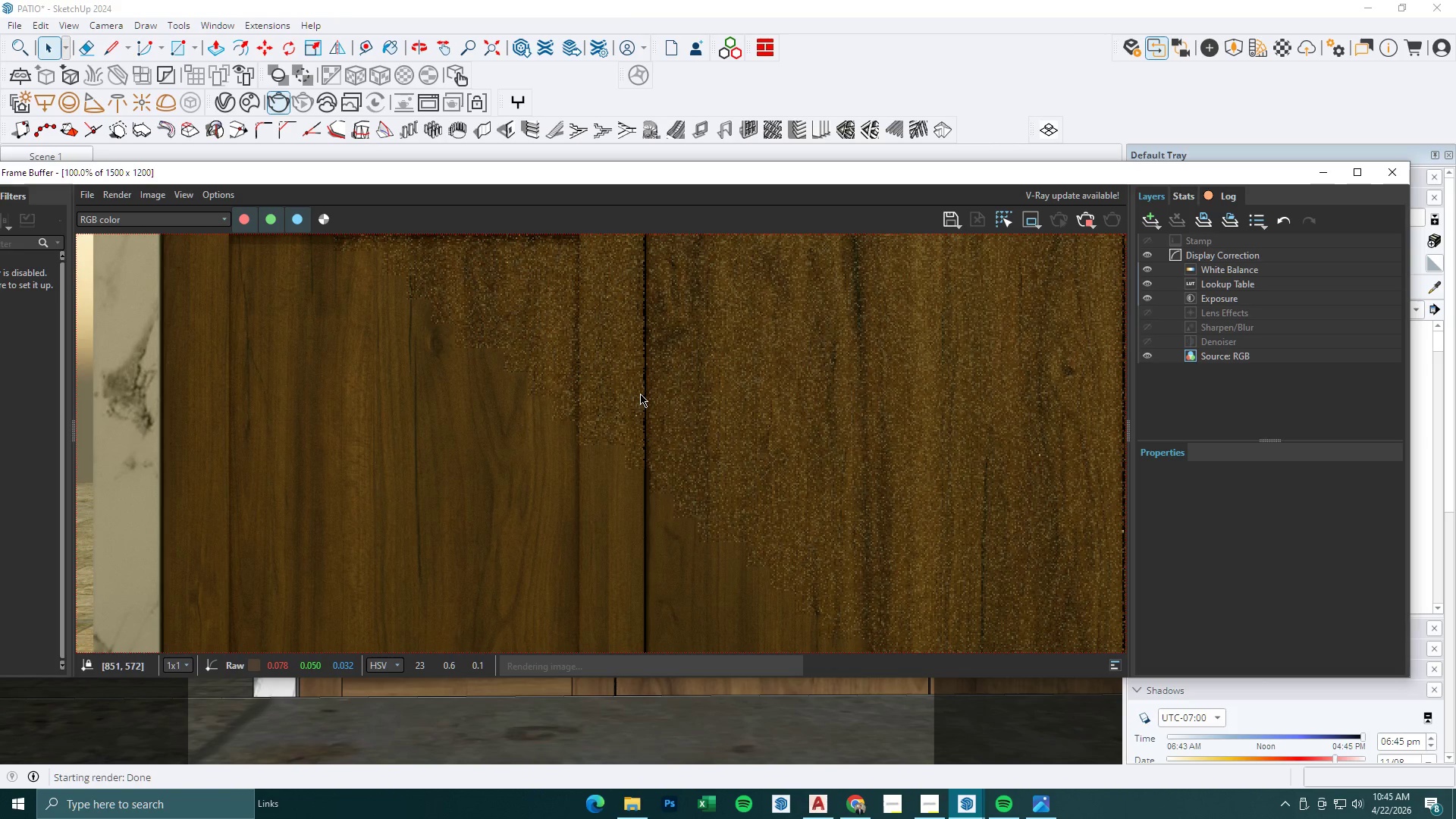 
scroll: coordinate [640, 394], scroll_direction: down, amount: 1.0
 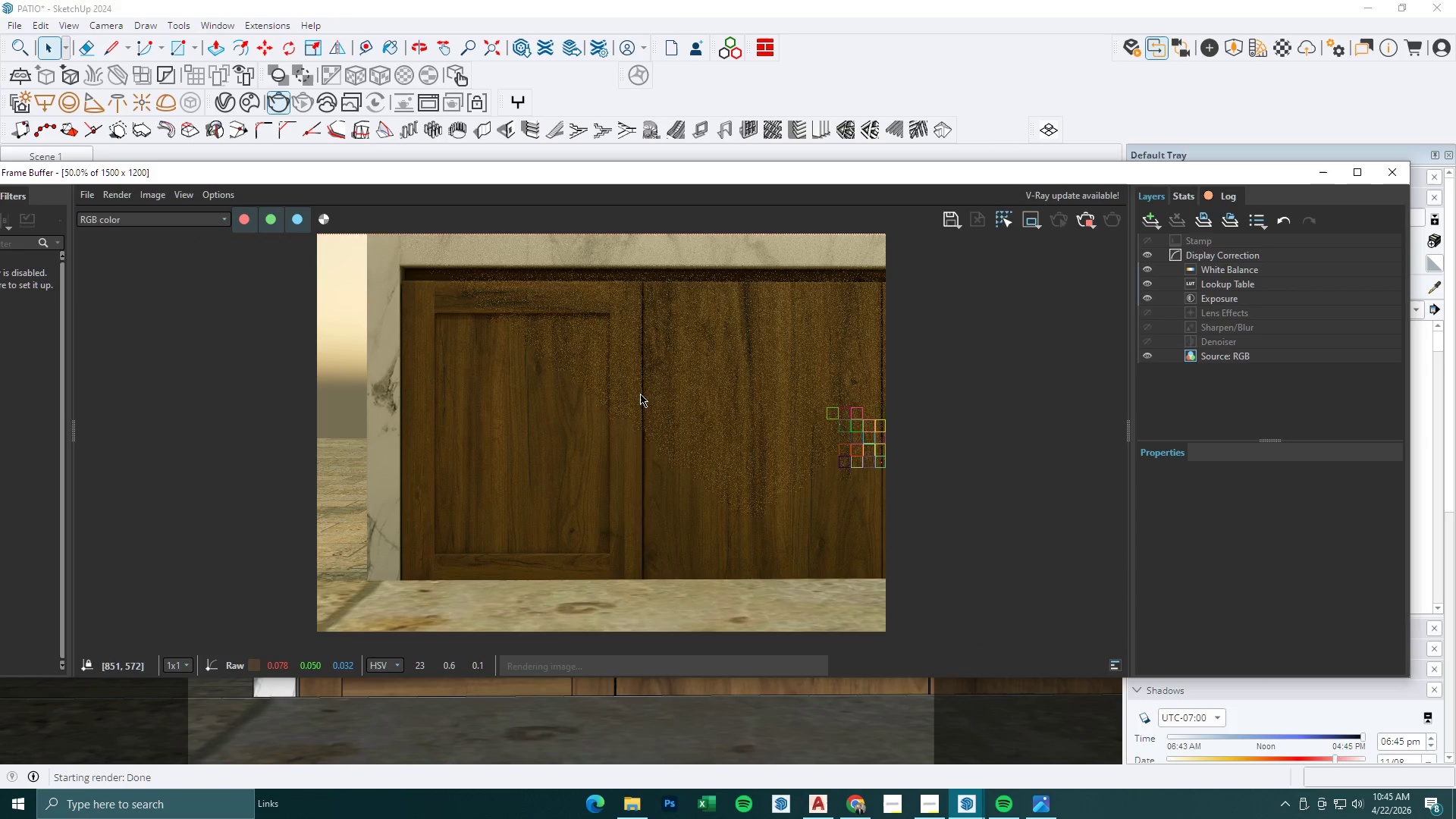 
scroll: coordinate [640, 394], scroll_direction: up, amount: 1.0
 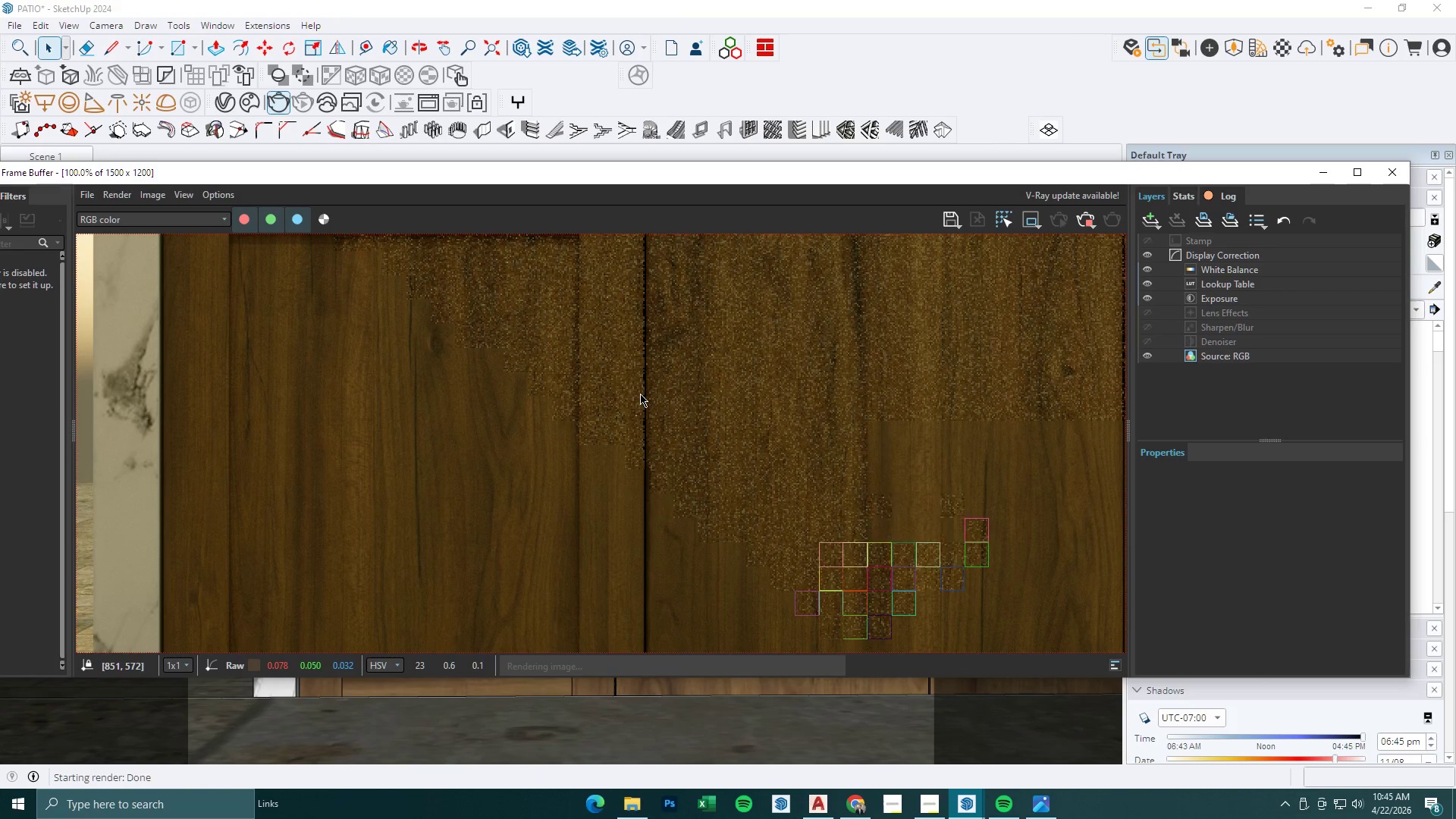 
scroll: coordinate [640, 394], scroll_direction: down, amount: 1.0
 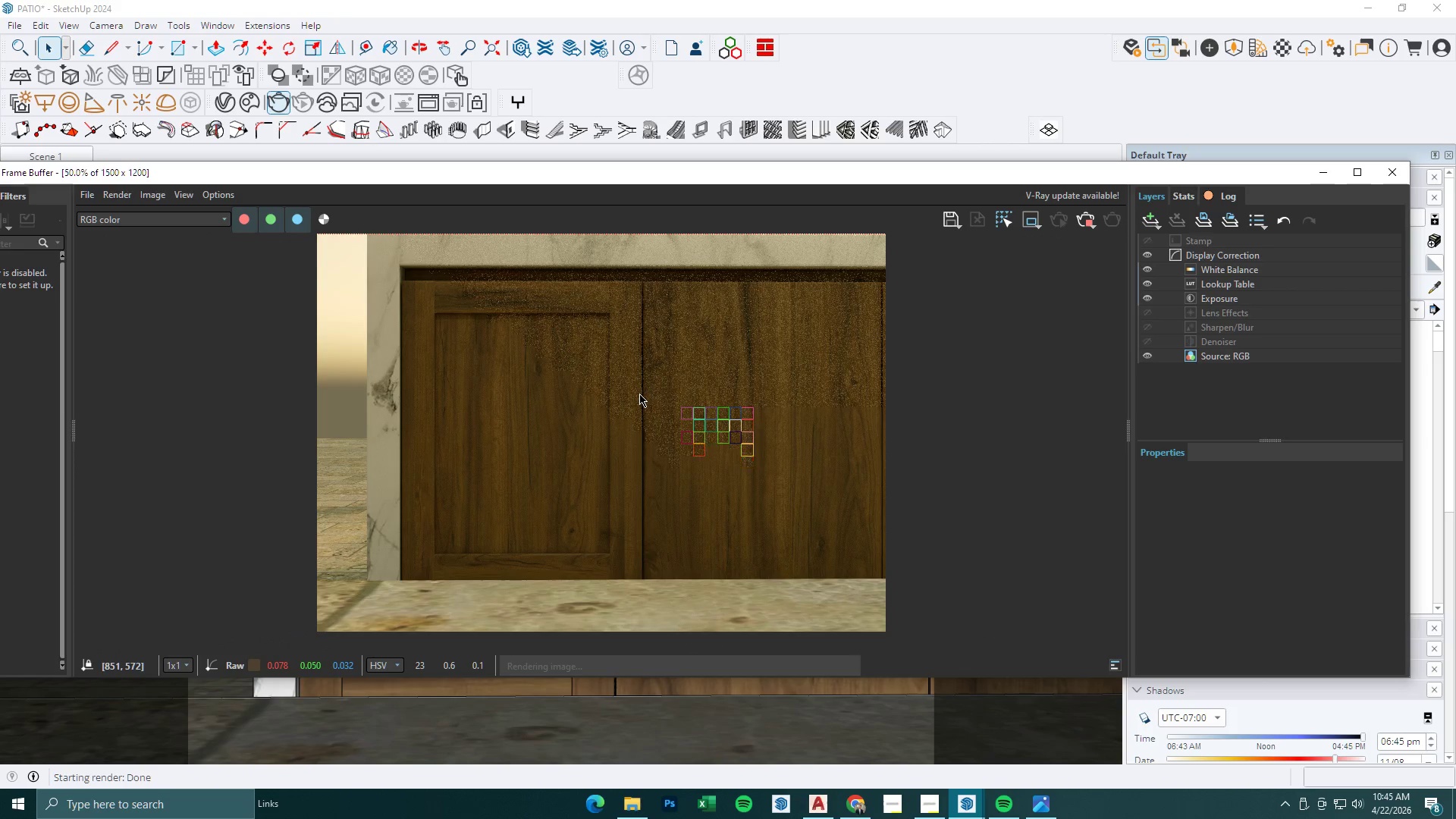 
scroll: coordinate [639, 394], scroll_direction: up, amount: 1.0
 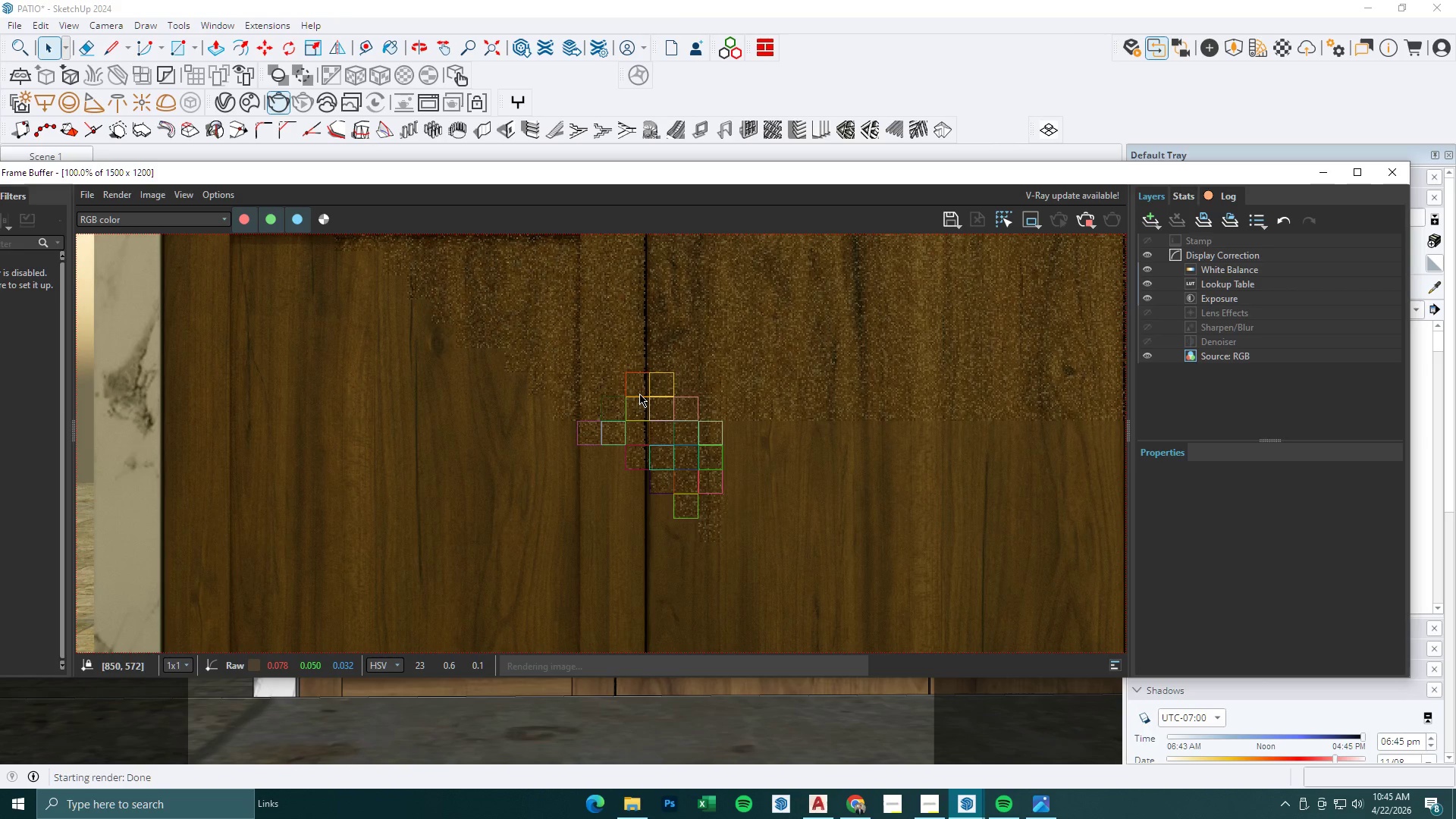 
scroll: coordinate [639, 394], scroll_direction: down, amount: 2.0
 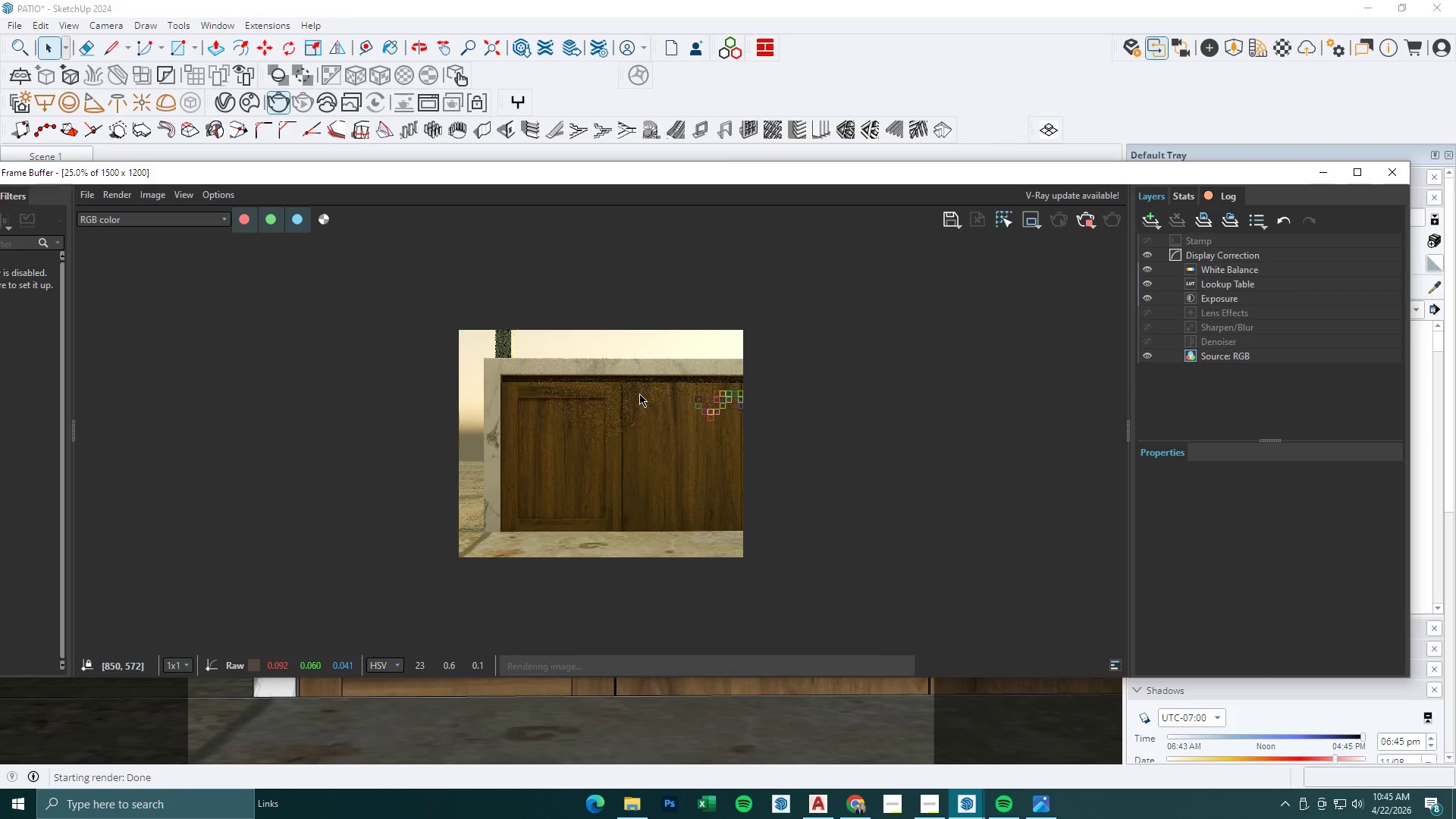 
scroll: coordinate [639, 394], scroll_direction: up, amount: 1.0
 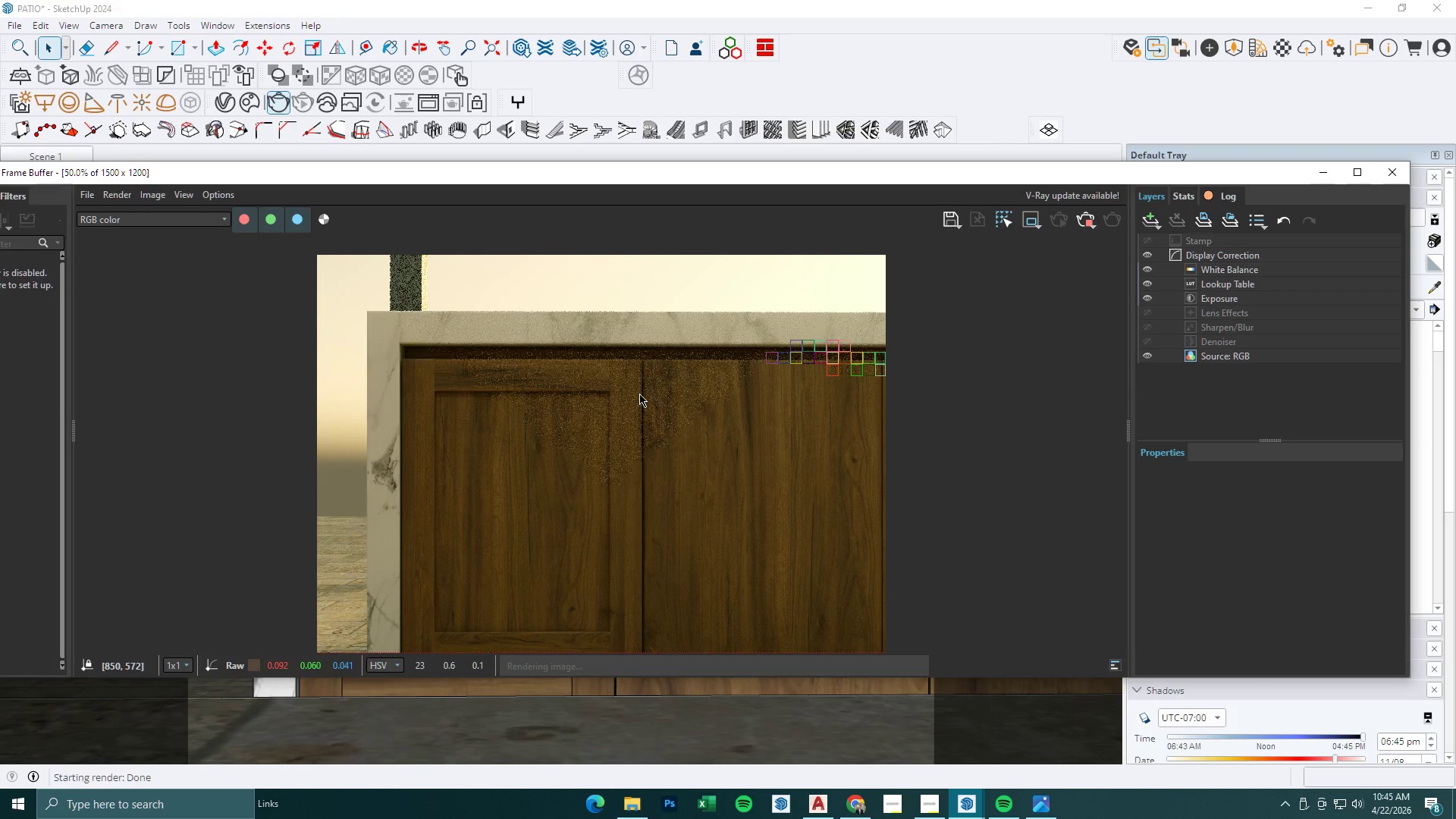 
scroll: coordinate [639, 394], scroll_direction: down, amount: 1.0
 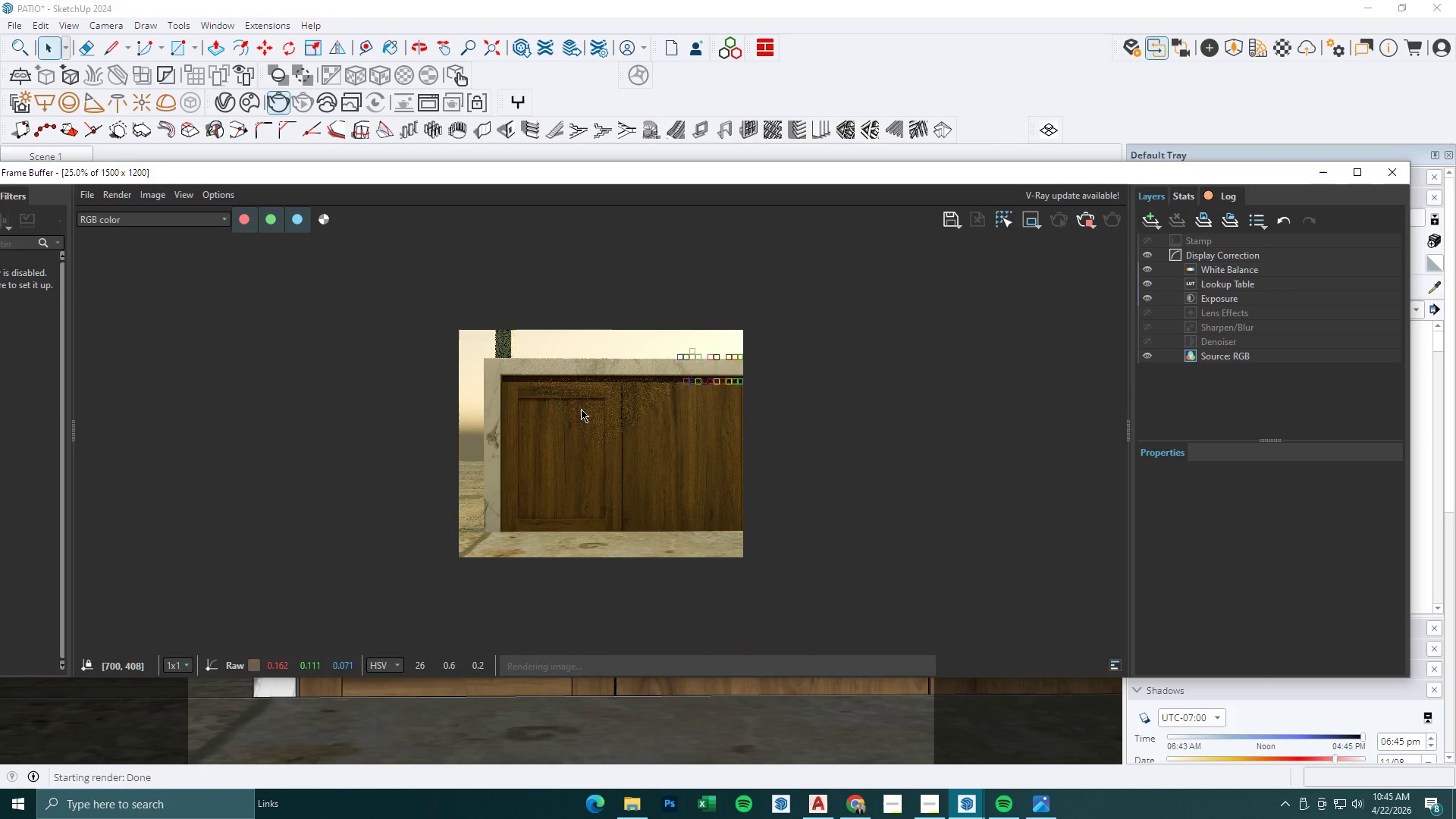 
scroll: coordinate [580, 410], scroll_direction: up, amount: 1.0
 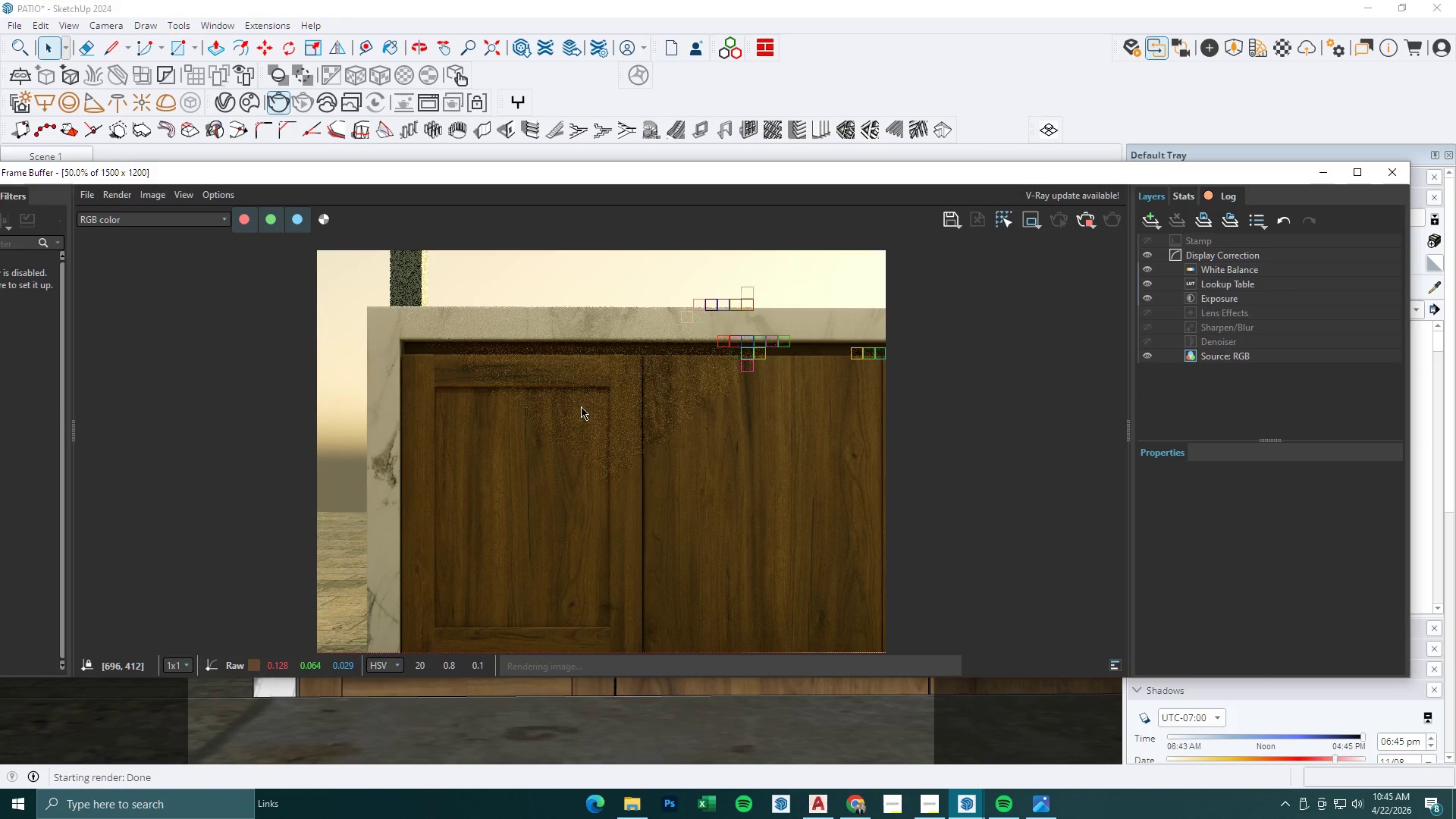 
scroll: coordinate [581, 406], scroll_direction: down, amount: 1.0
 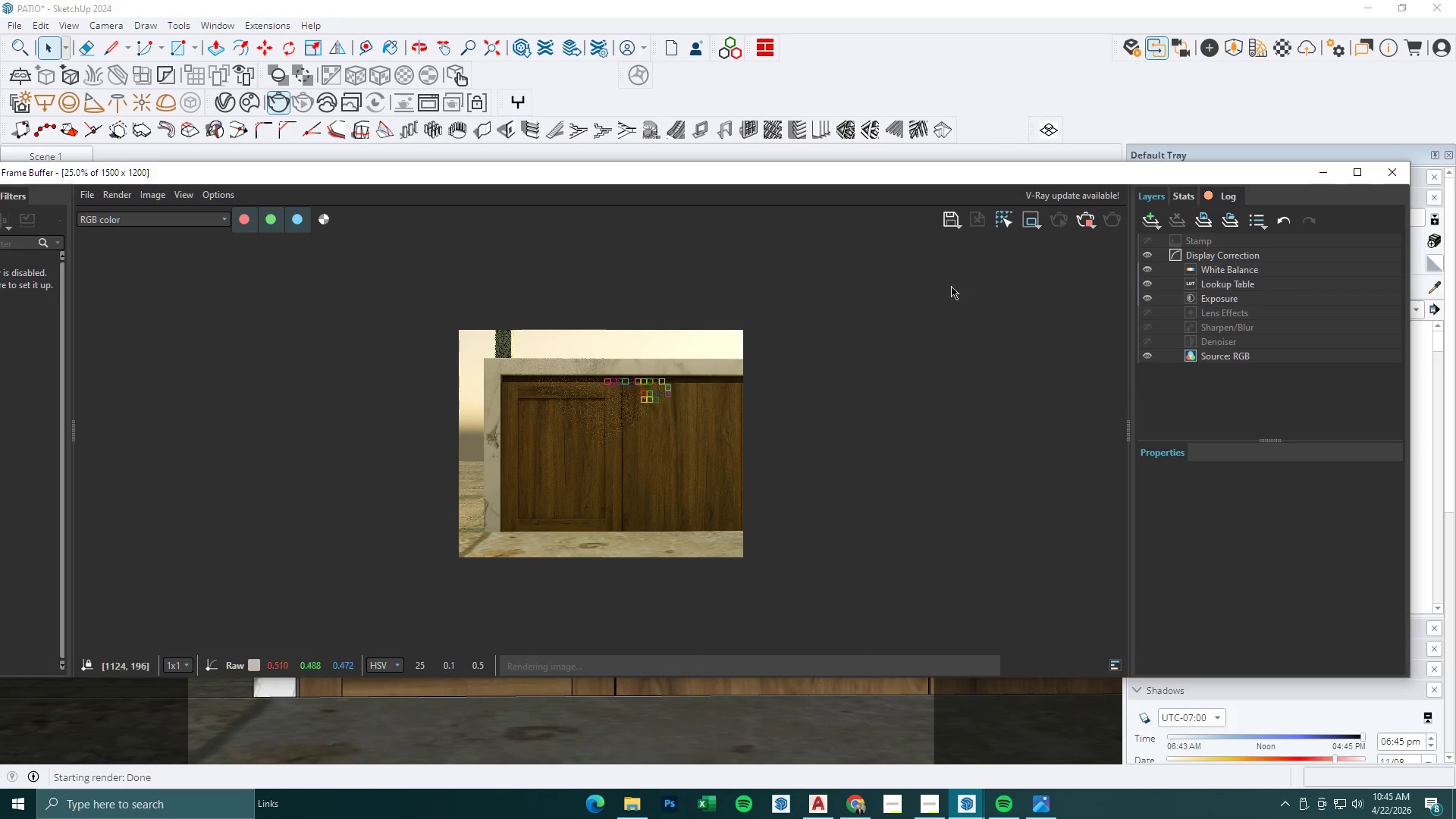 
left_click([1319, 175])
 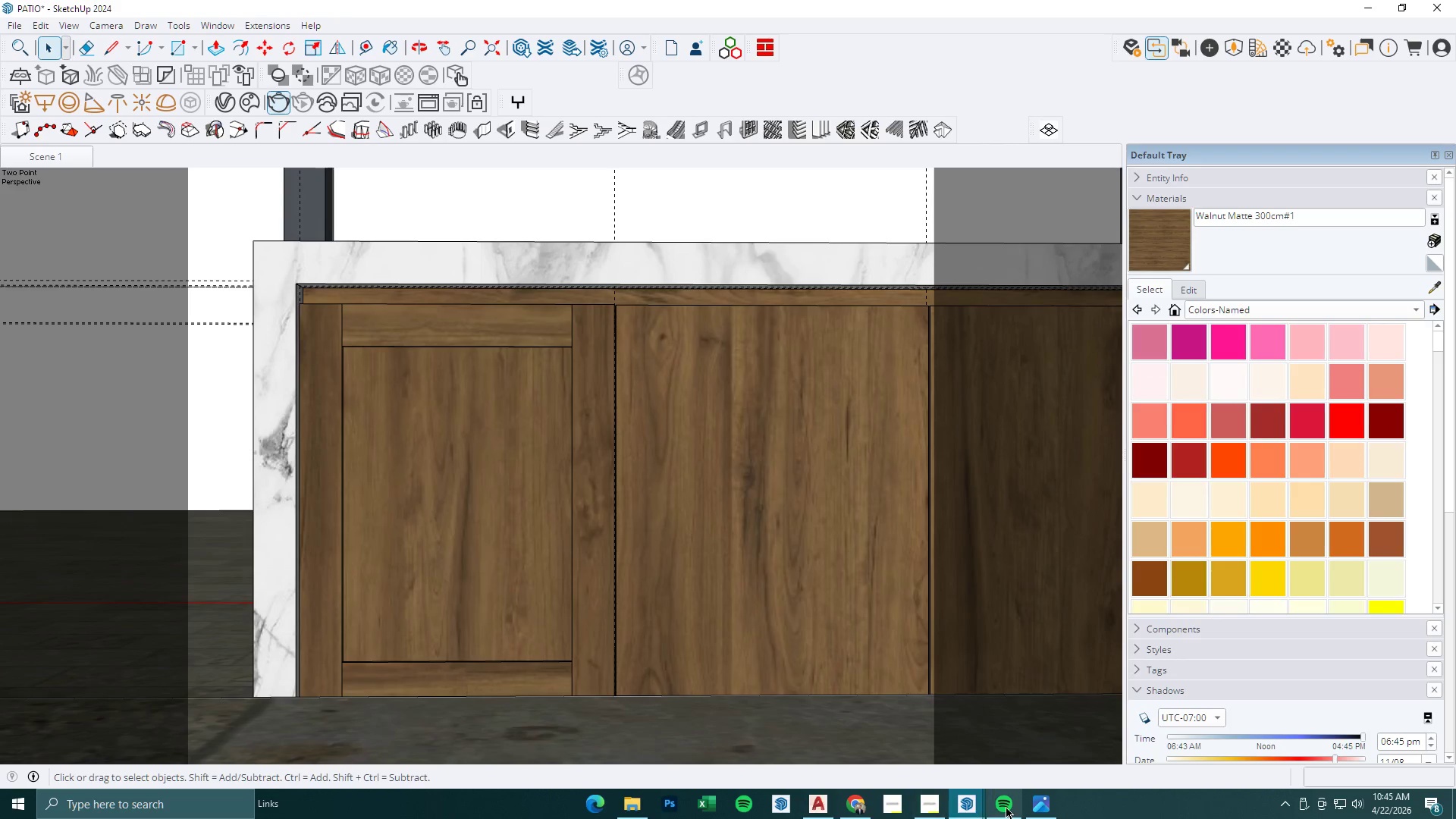 
left_click([1043, 803])
 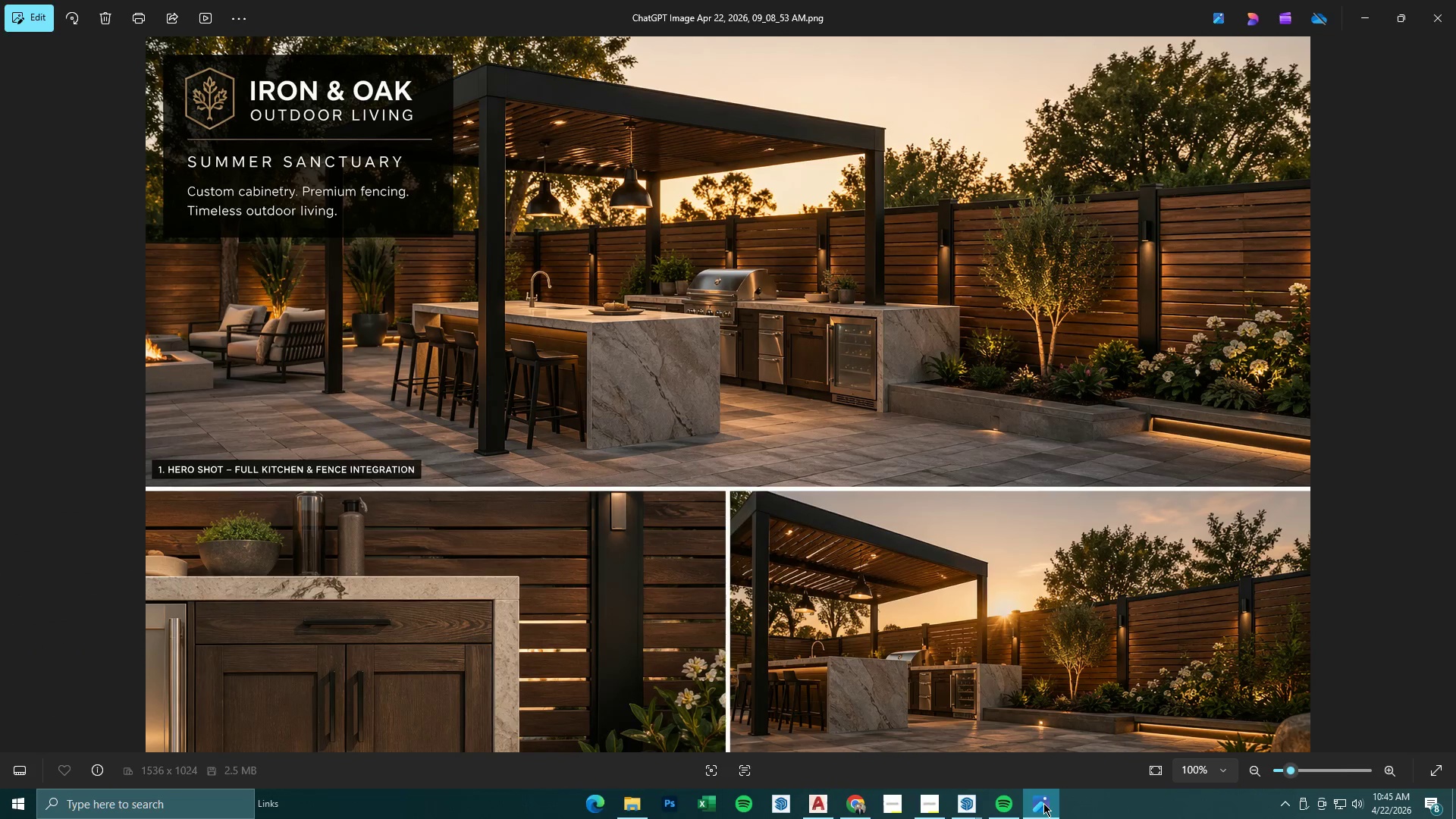 
left_click([1043, 803])
 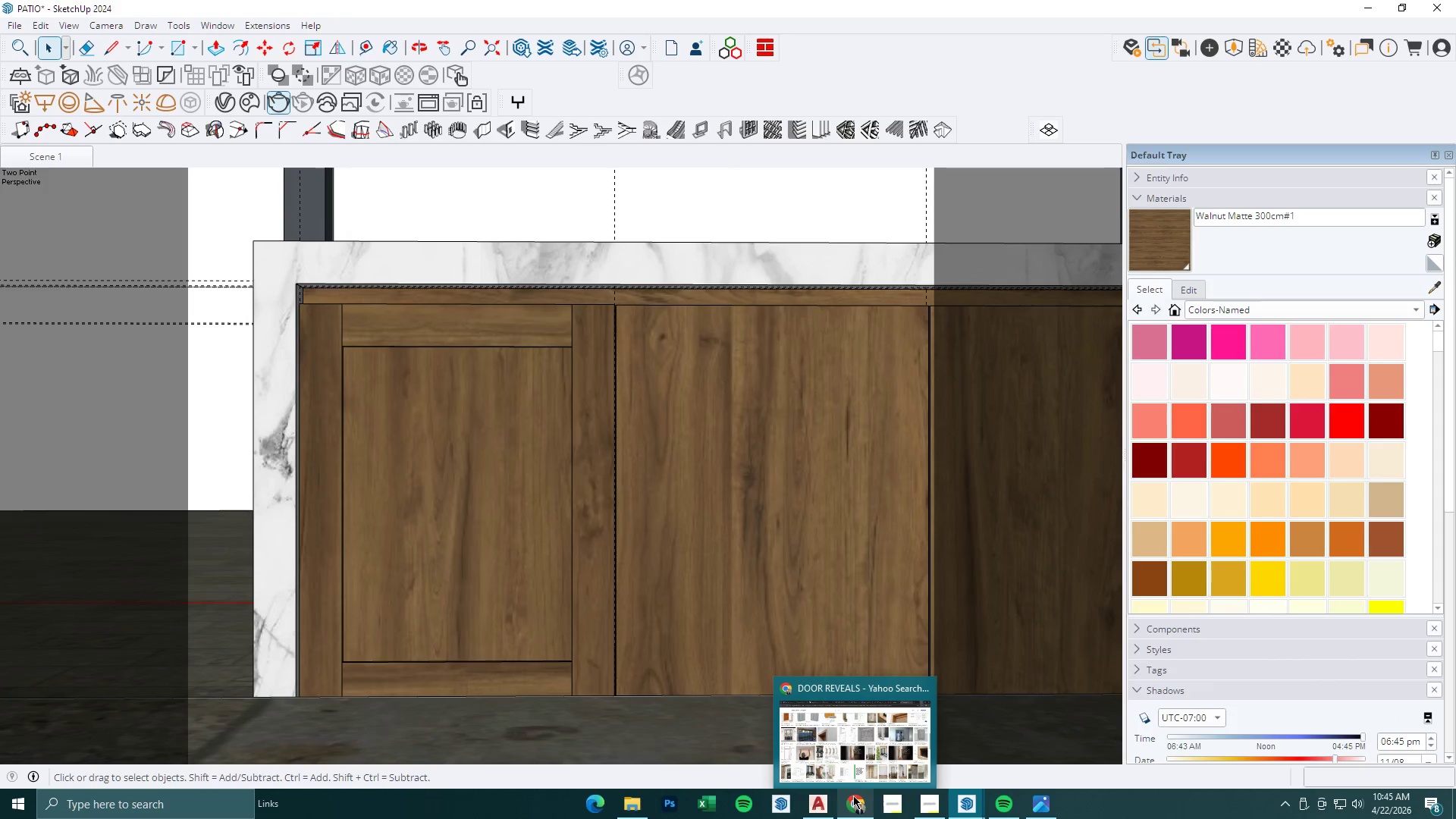 
left_click([853, 795])
 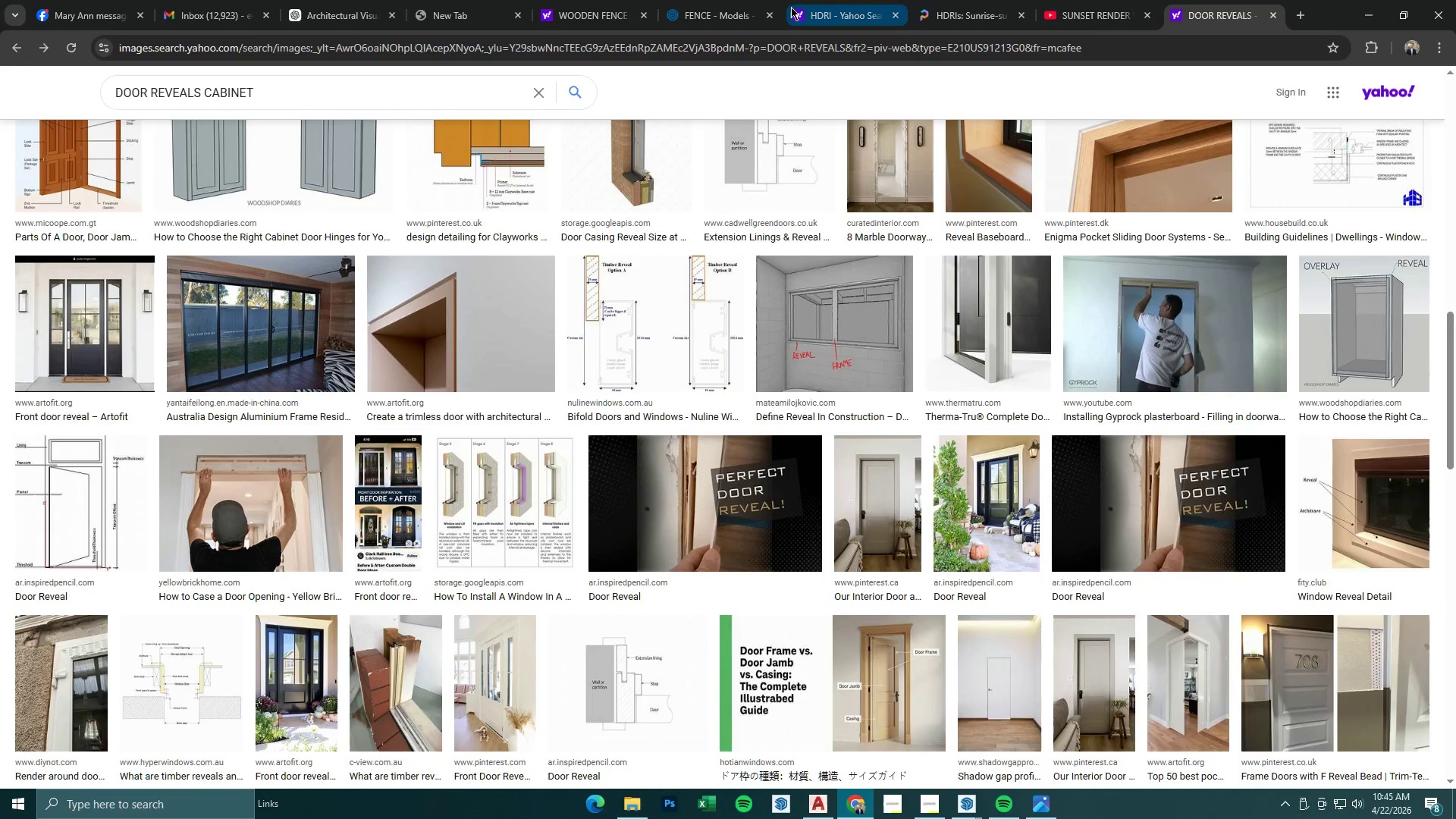 
left_click([708, 3])
 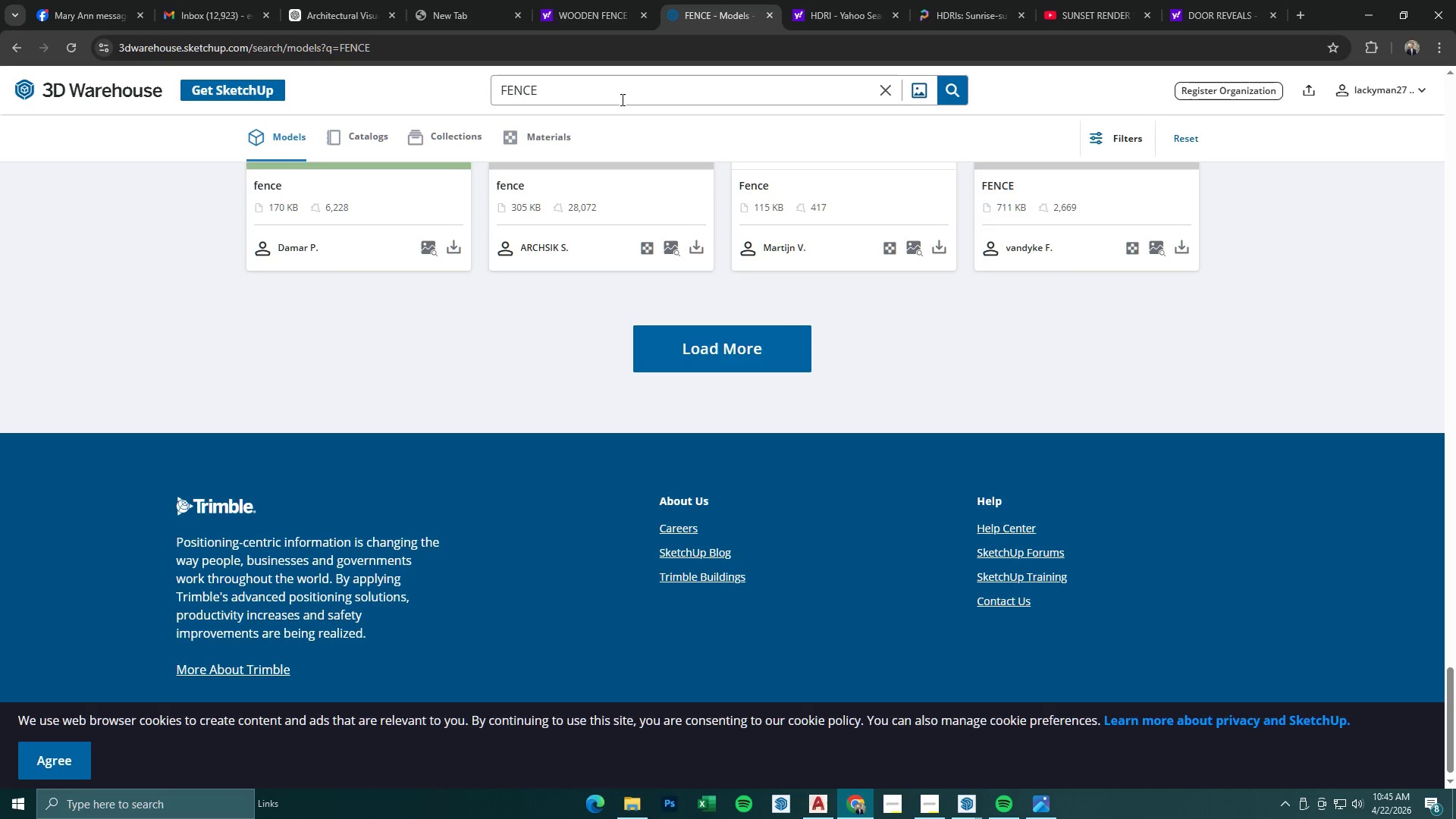 
left_click_drag(start_coordinate=[617, 102], to_coordinate=[382, 102])
 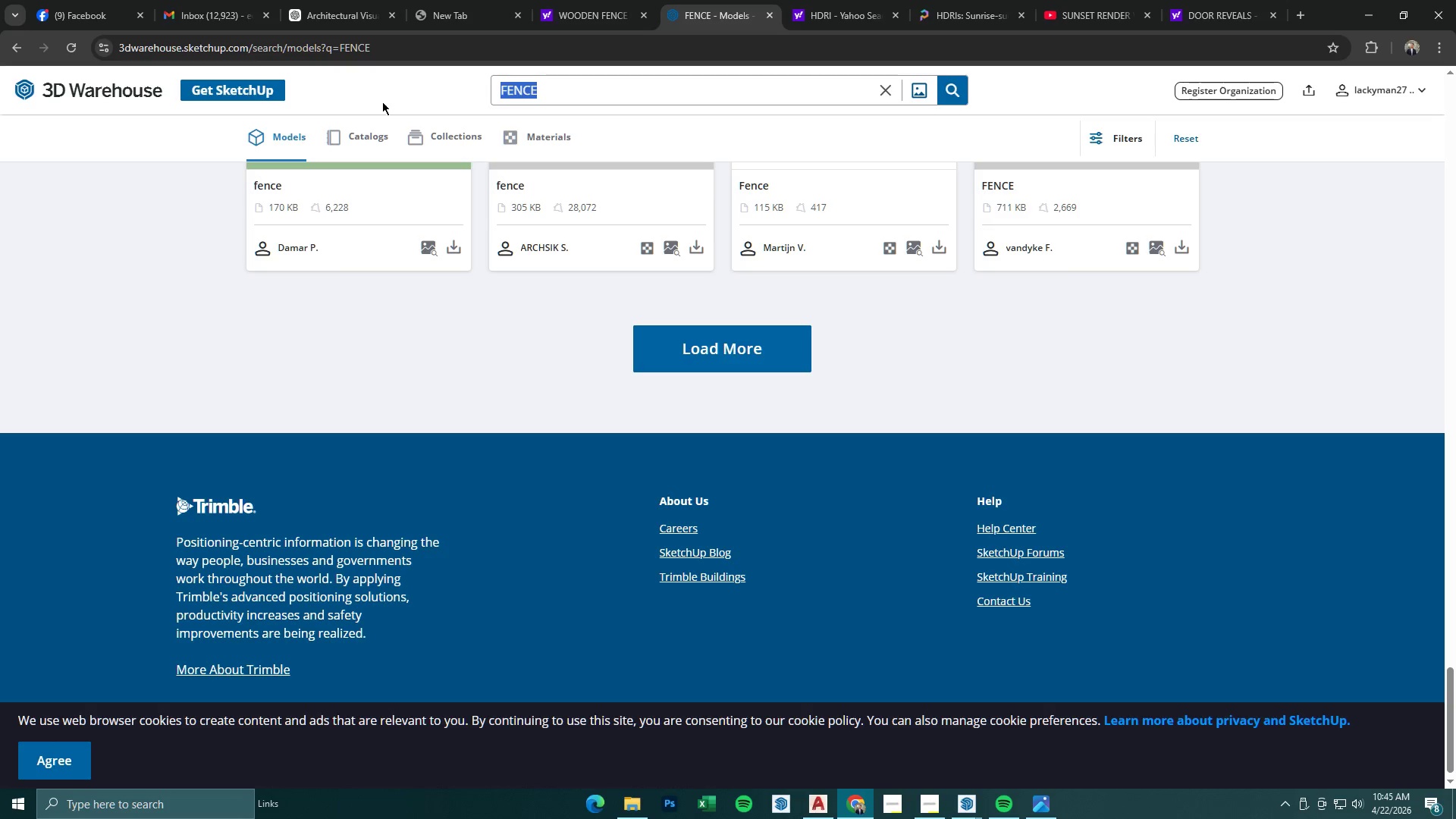 
type(cabinet handle)
 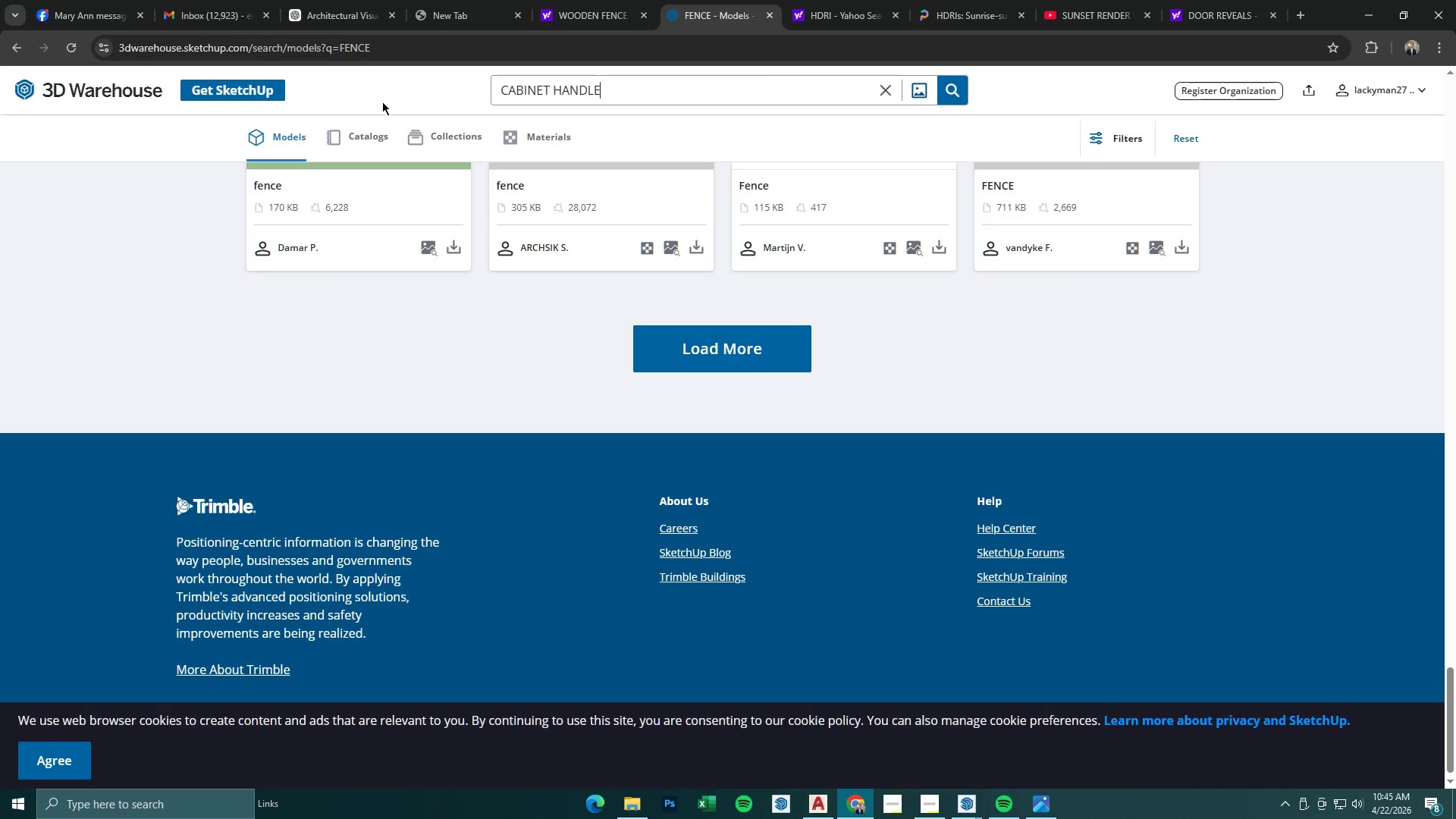 
key(Enter)
 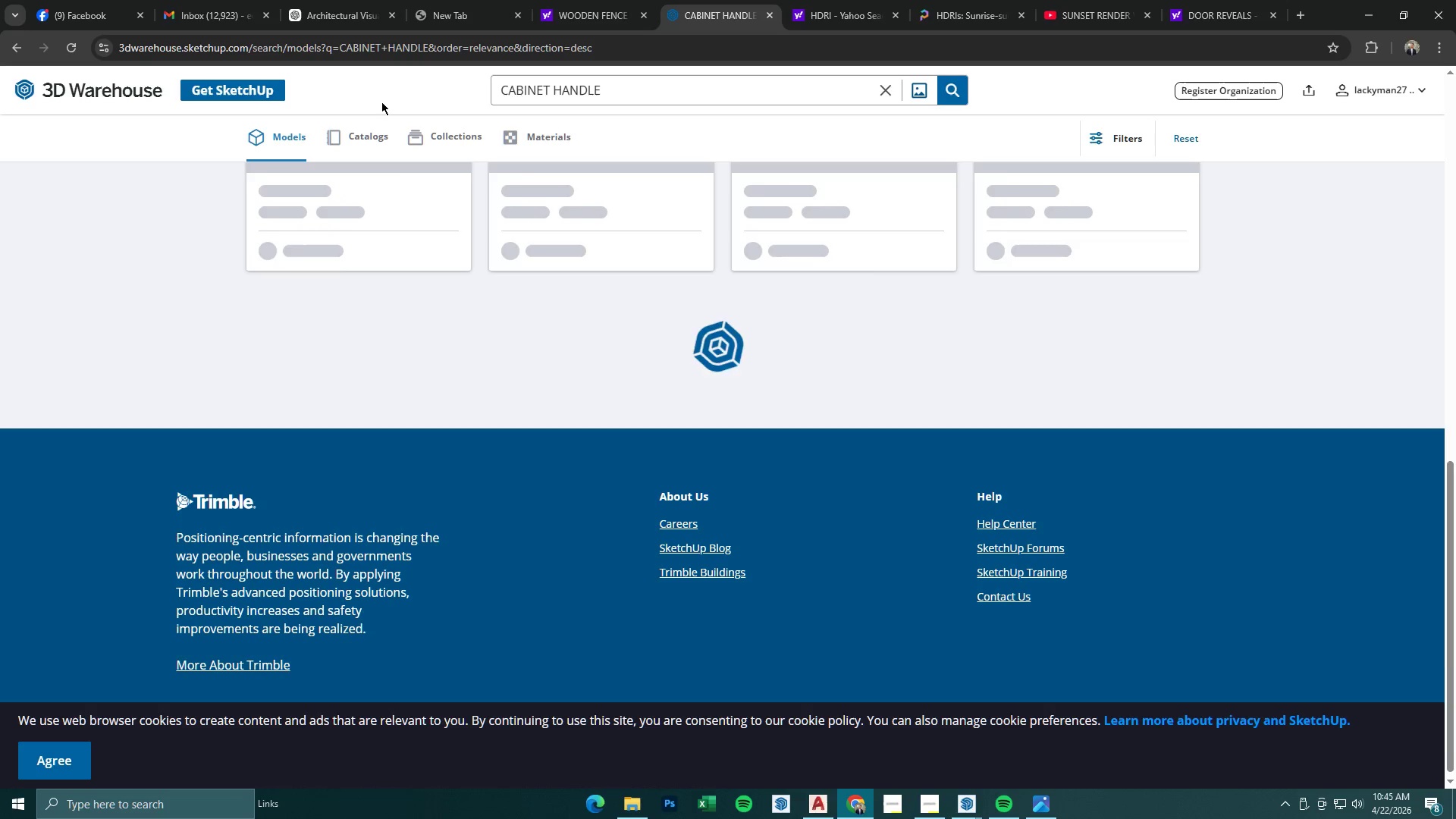 
left_click([105, 0])
 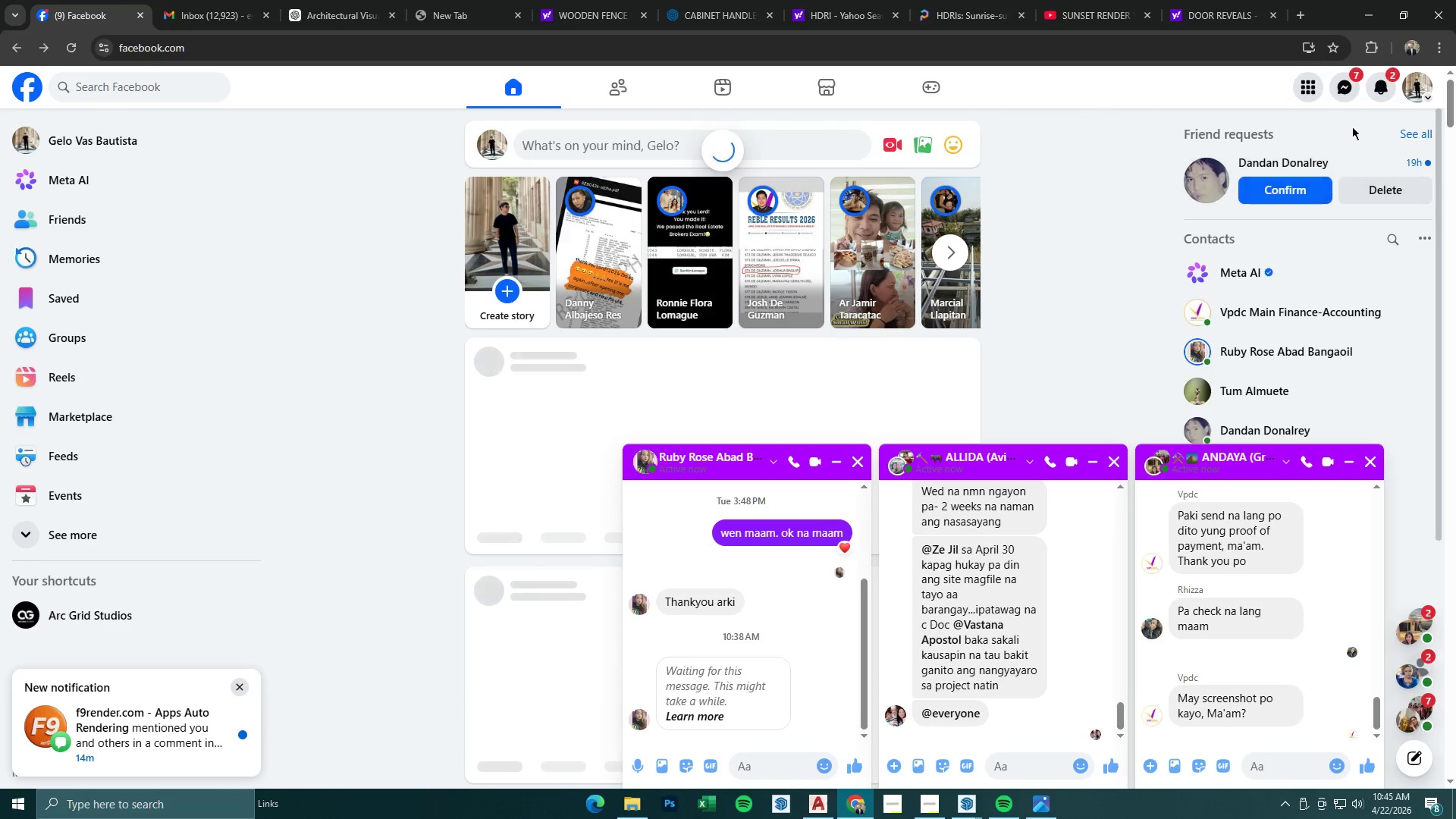 
left_click([1335, 74])
 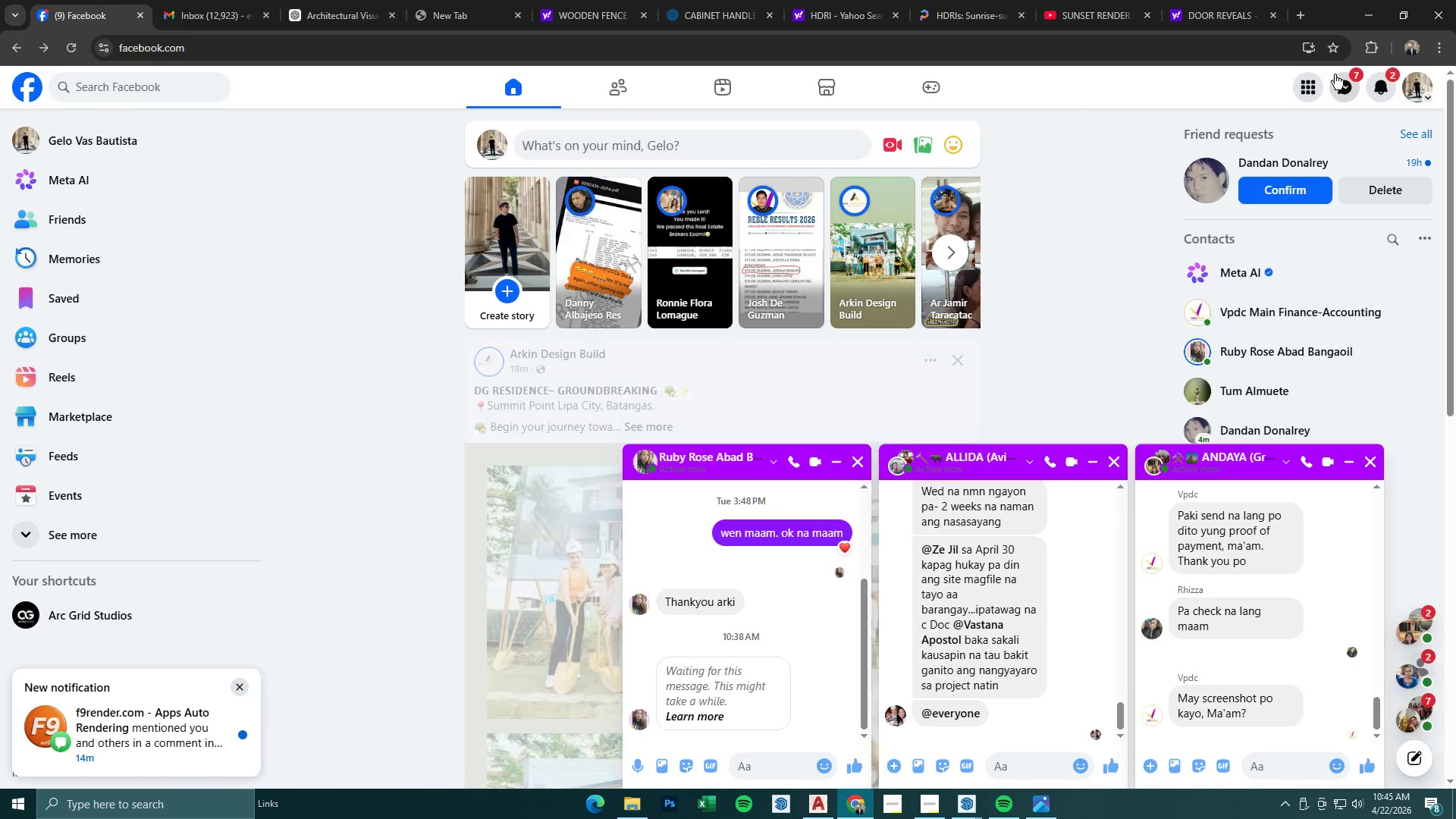 
left_click([1345, 80])
 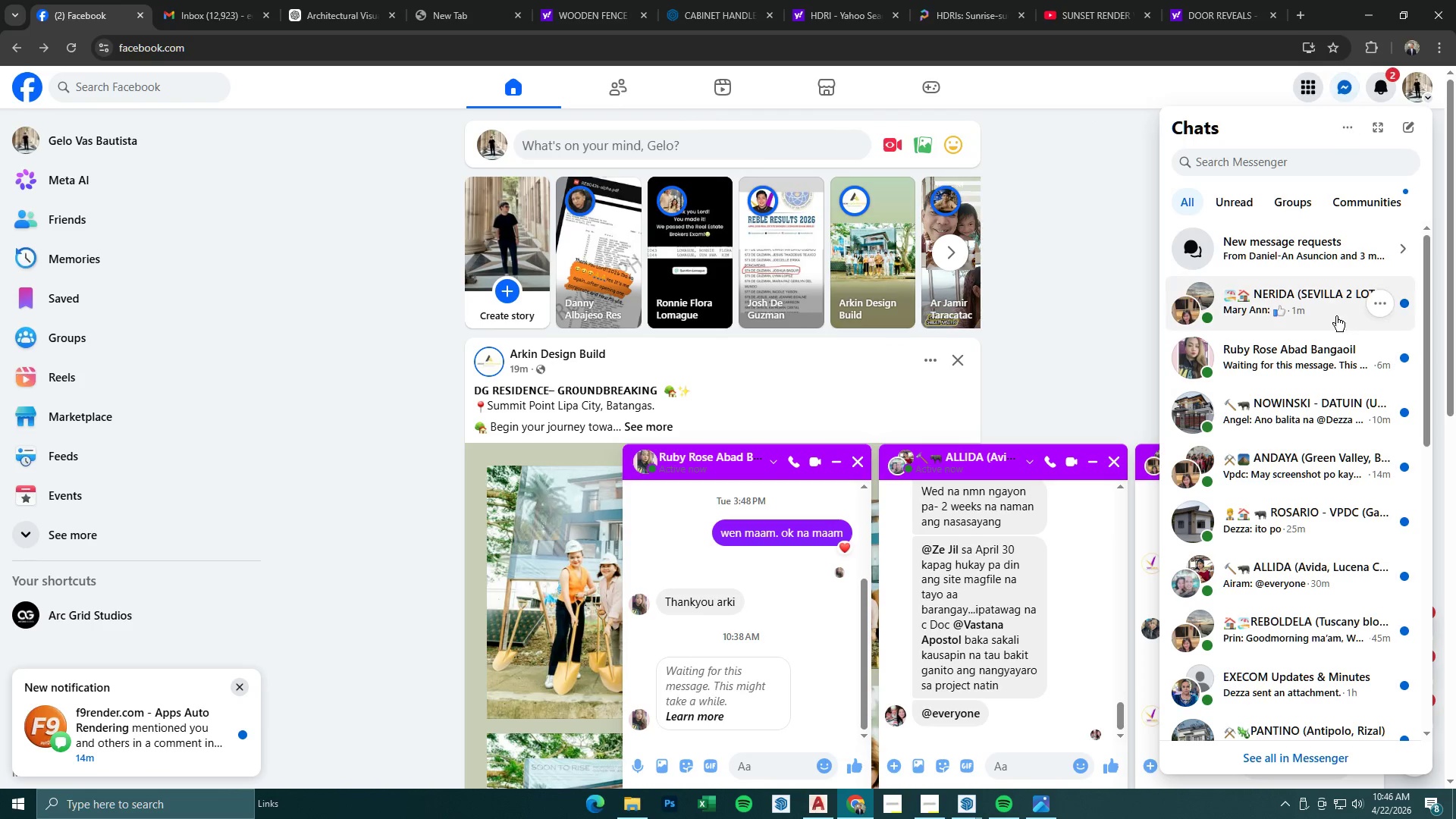 
left_click([1324, 366])
 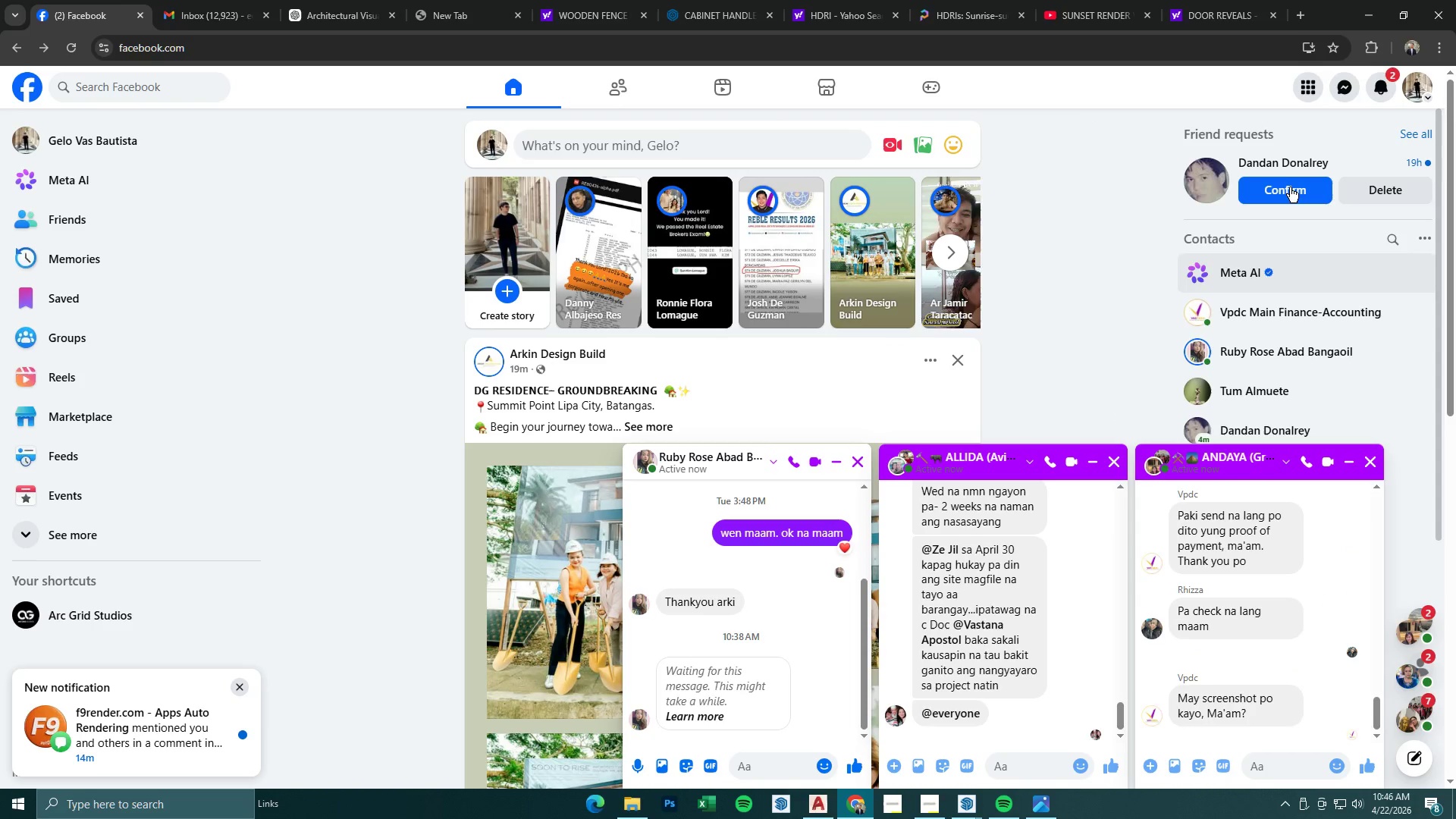 
left_click([1344, 89])
 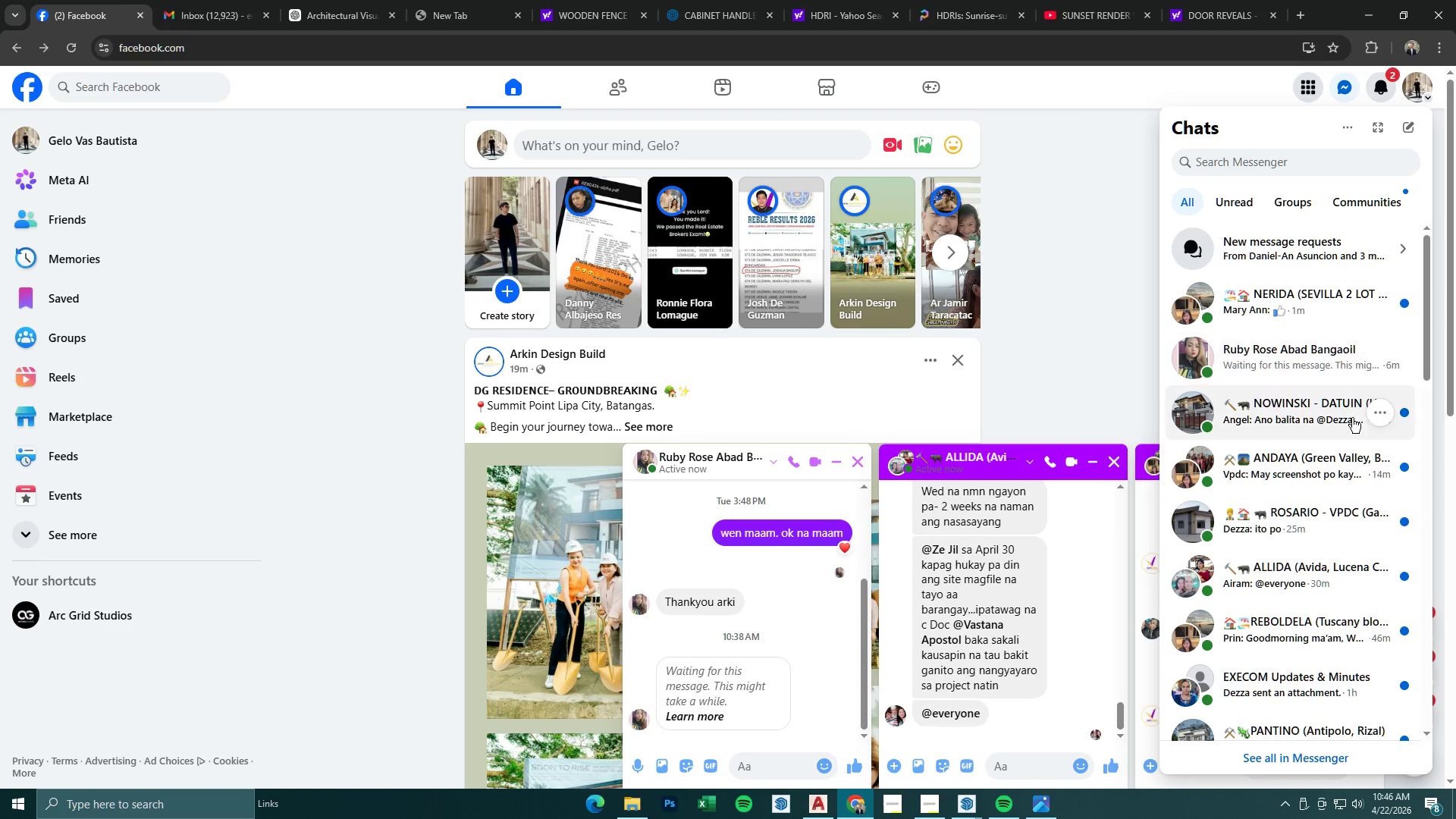 
scroll: coordinate [1348, 427], scroll_direction: down, amount: 2.0
 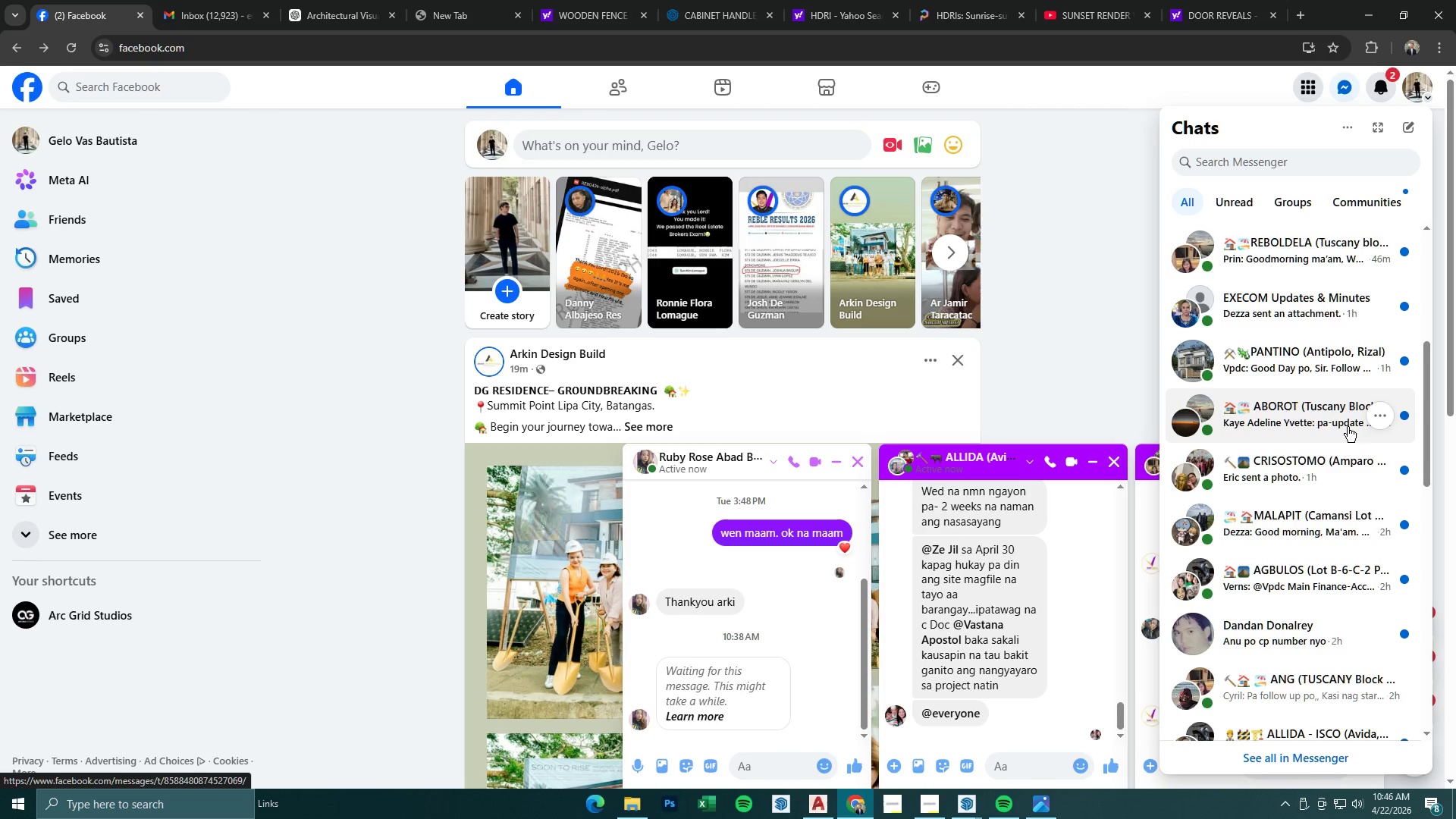 
wait(11.06)
 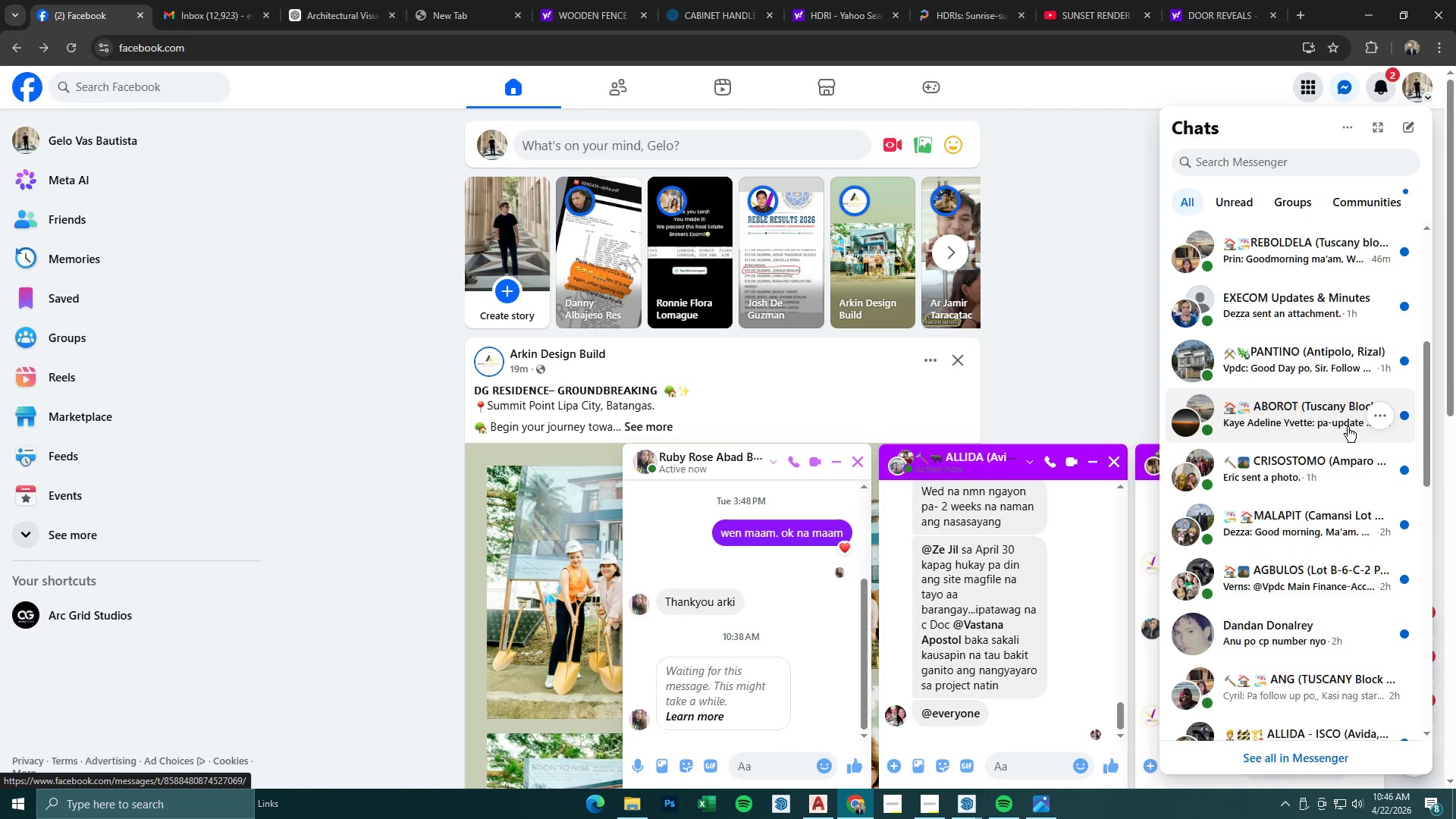 
left_click([196, 17])
 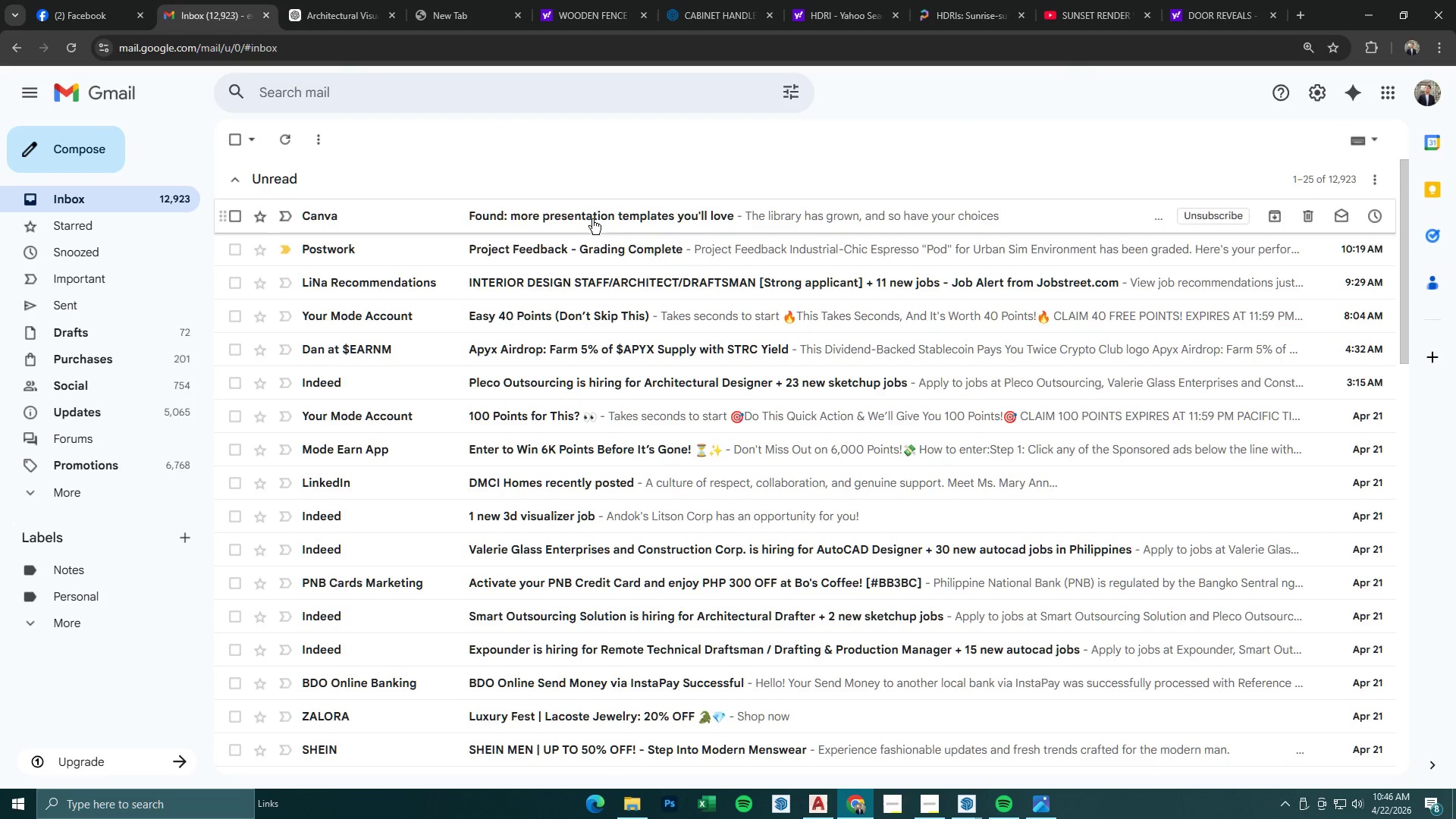 
left_click([597, 235])
 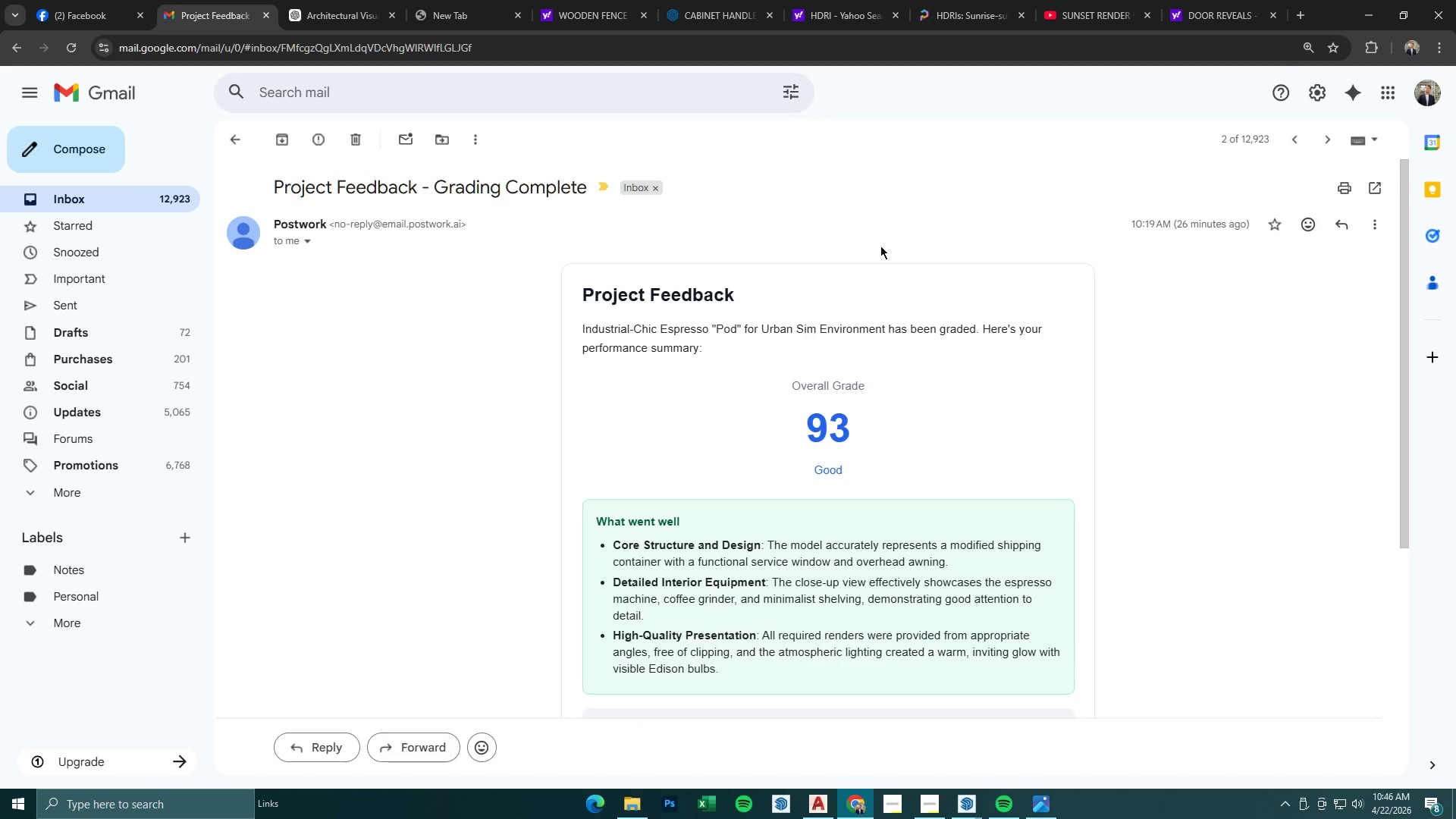 
left_click([1365, 12])
 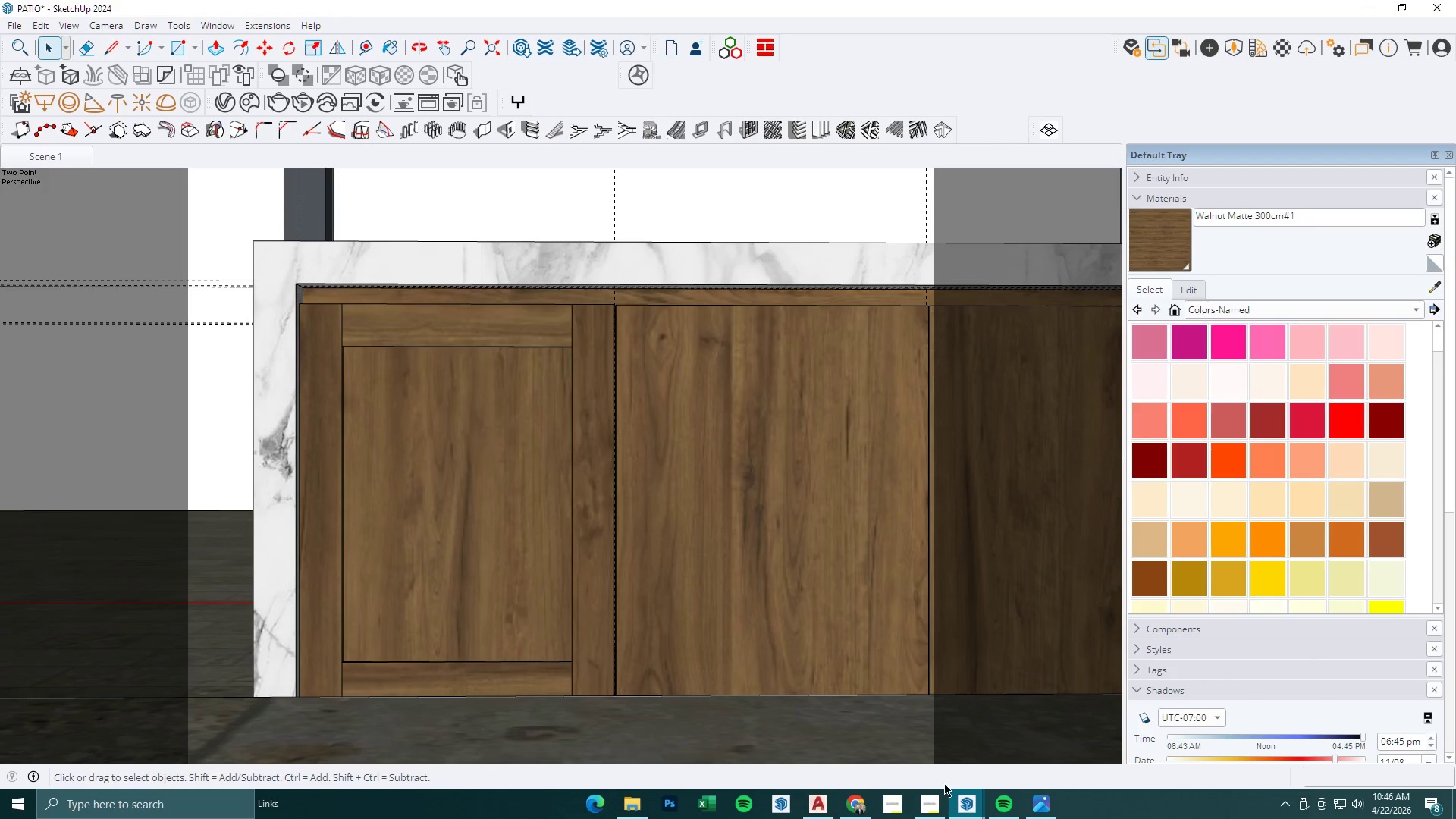 
left_click([976, 809])
 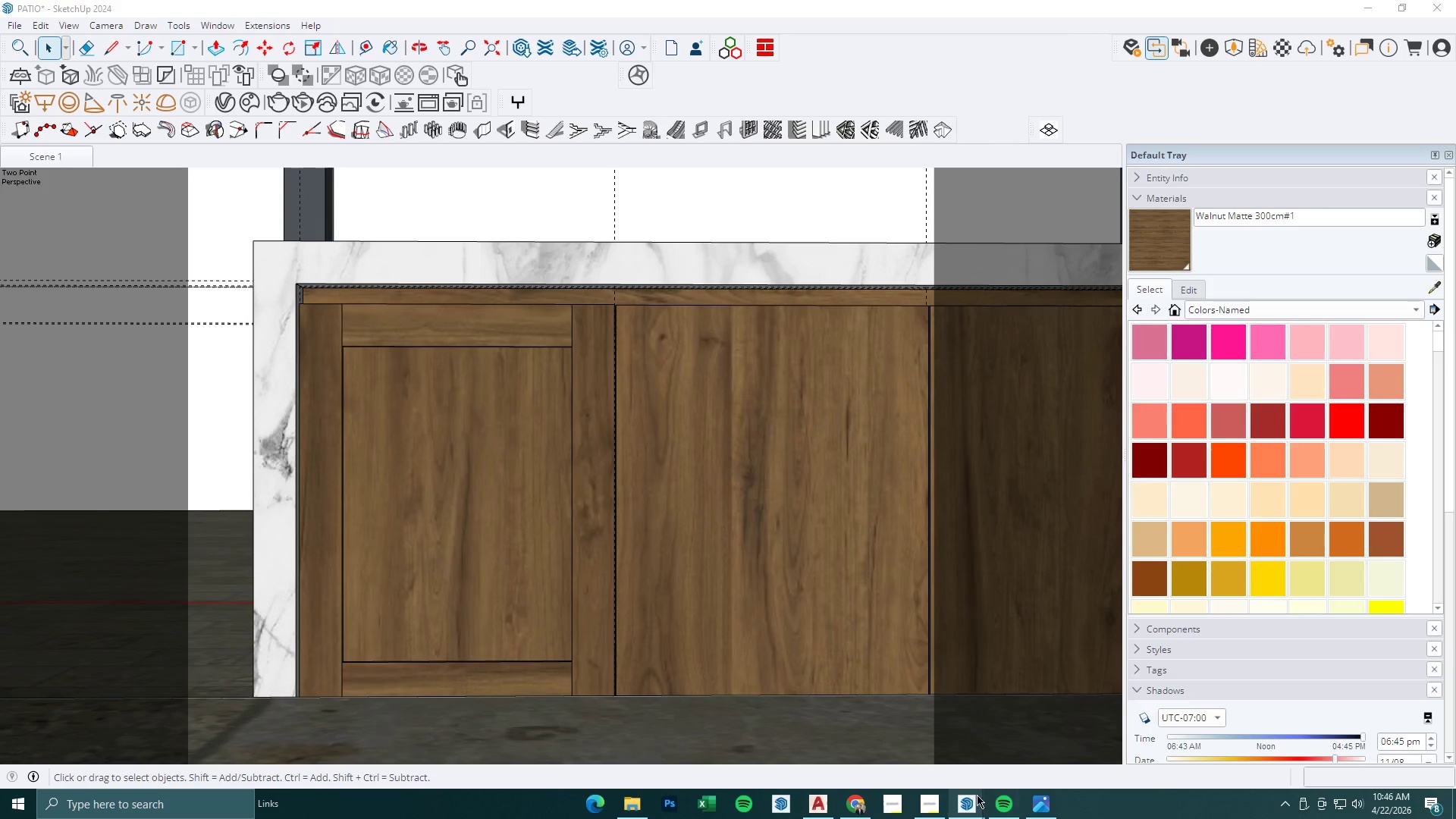 
left_click([862, 798])
 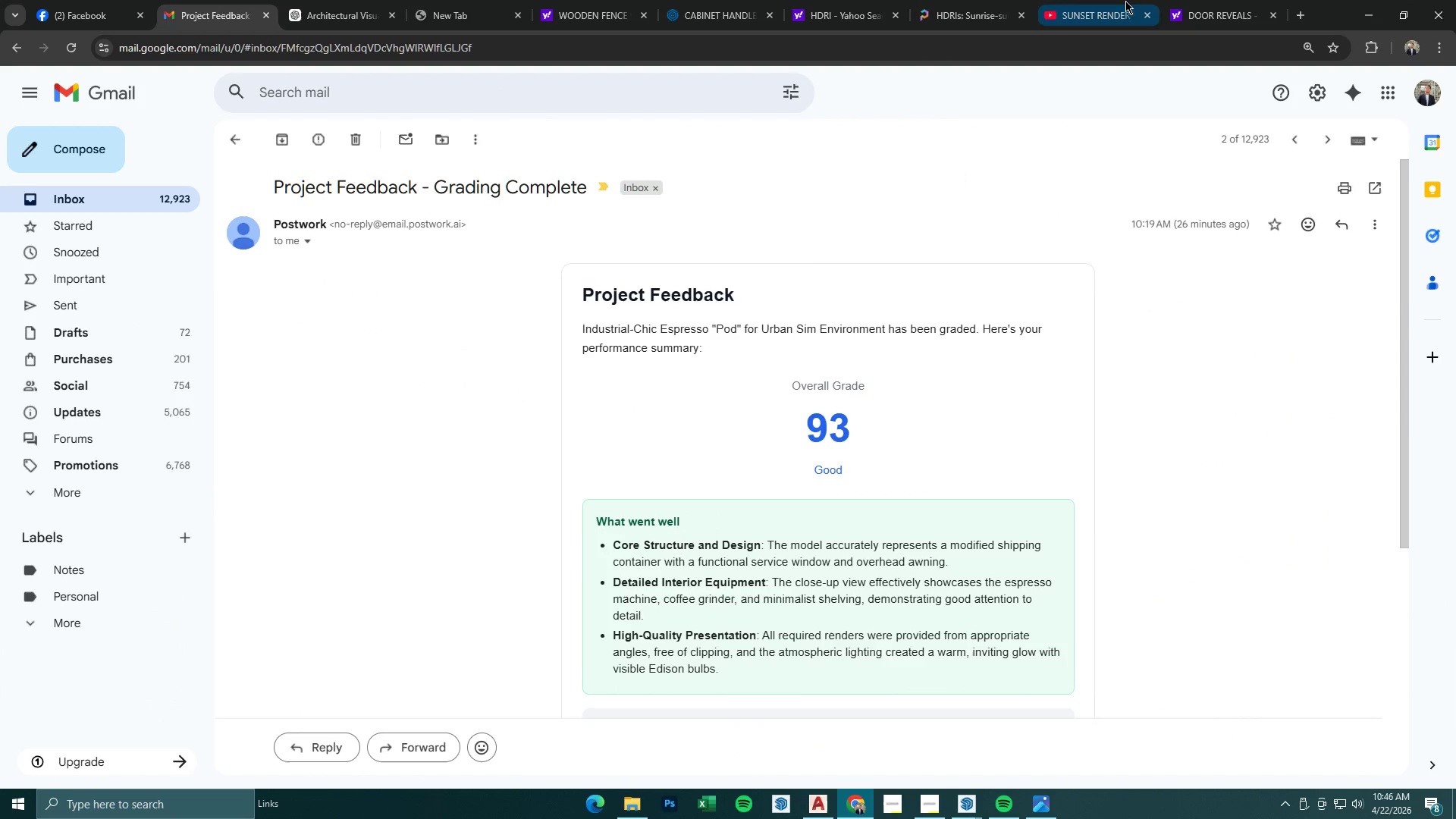 
left_click([1199, 3])
 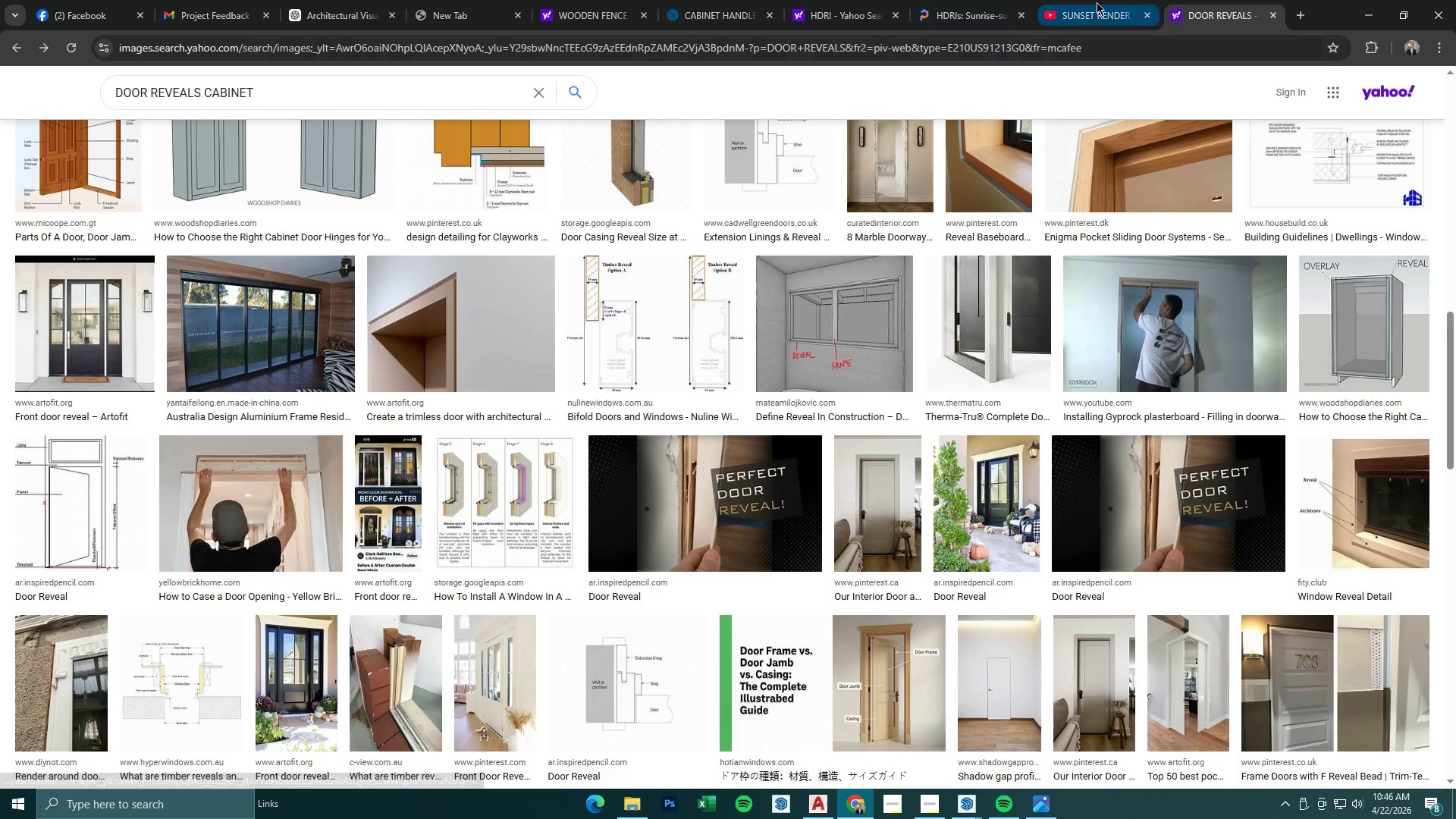 
double_click([972, 1])
 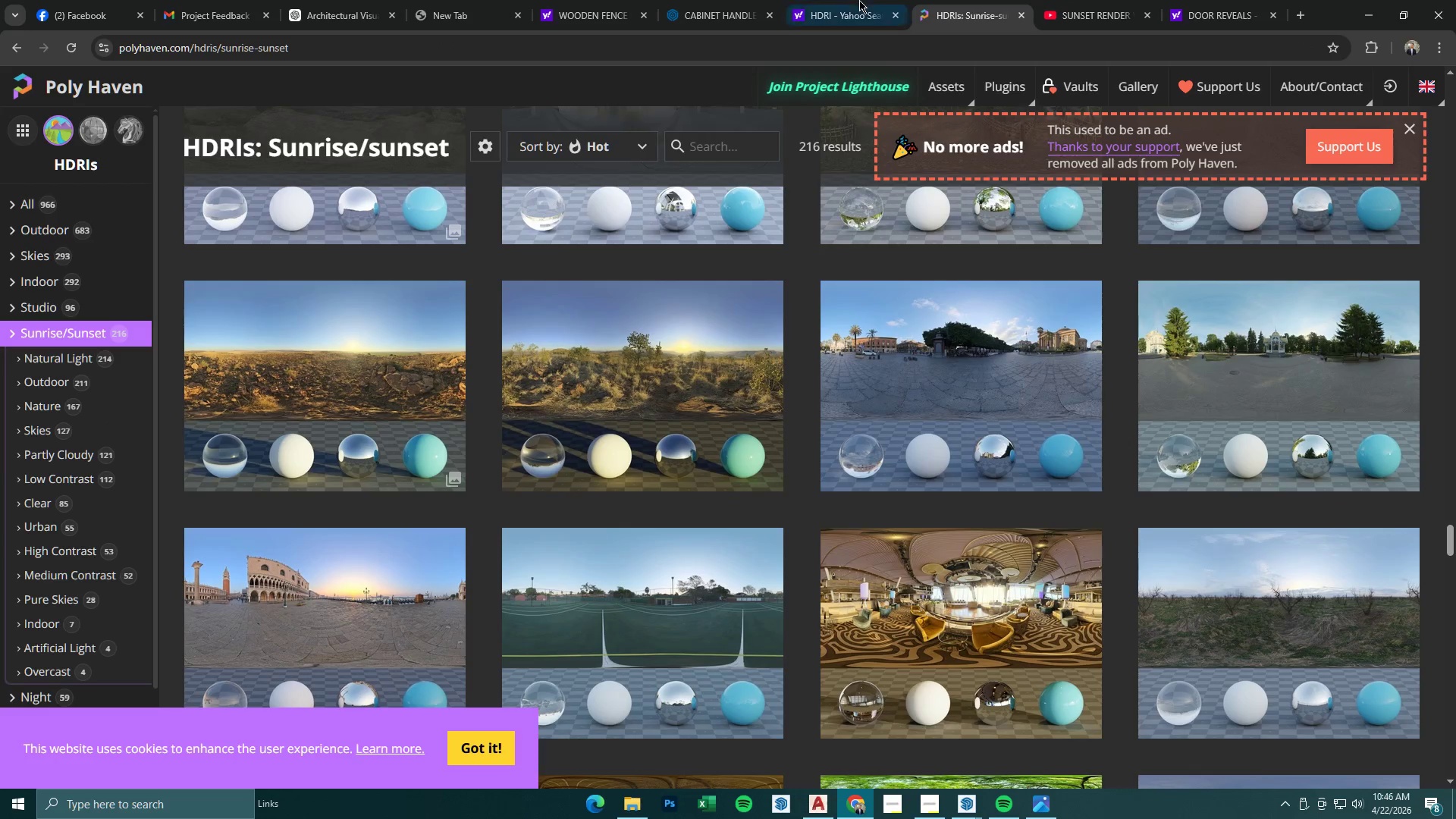 
triple_click([858, 0])
 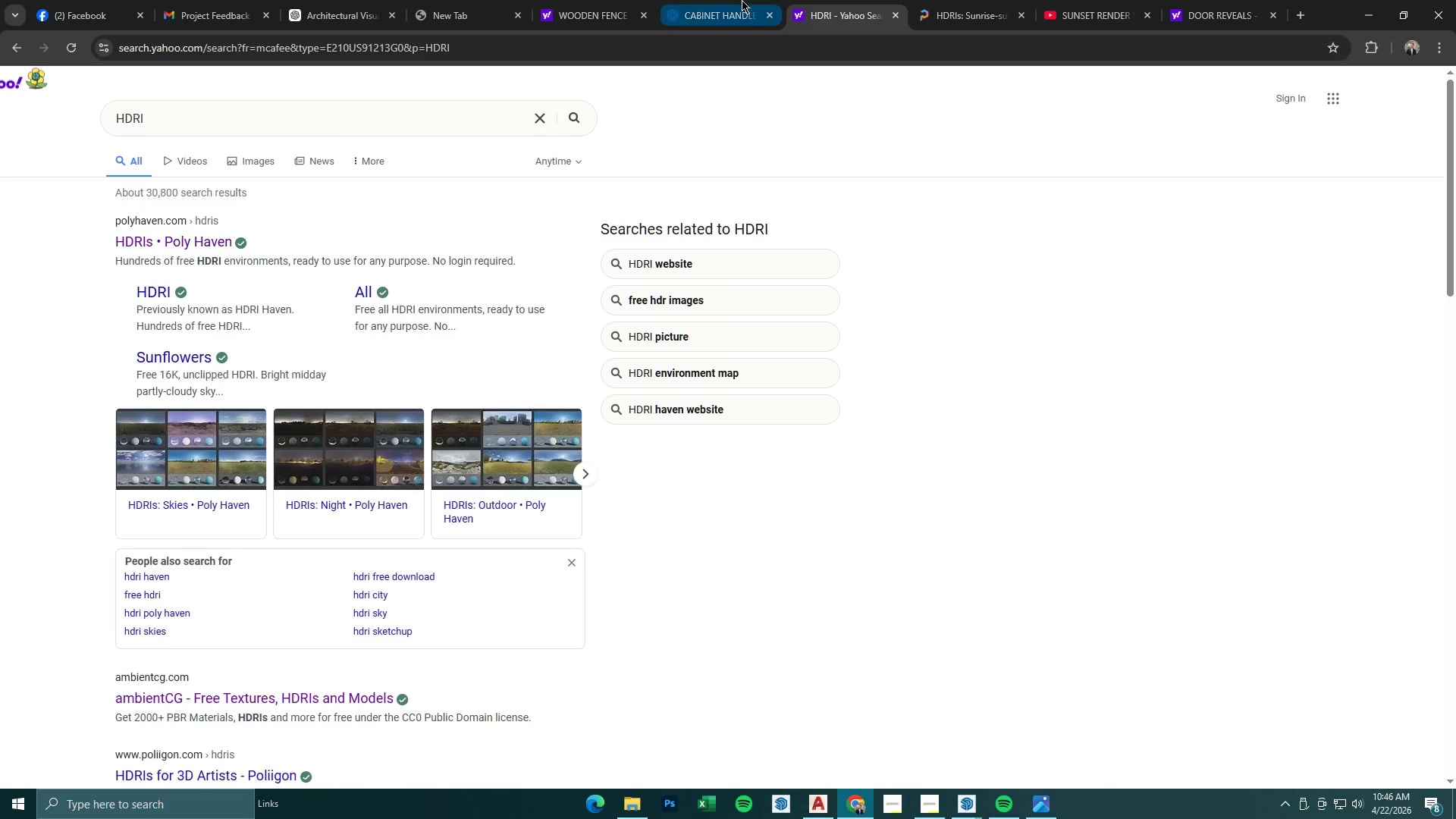 
triple_click([742, 0])
 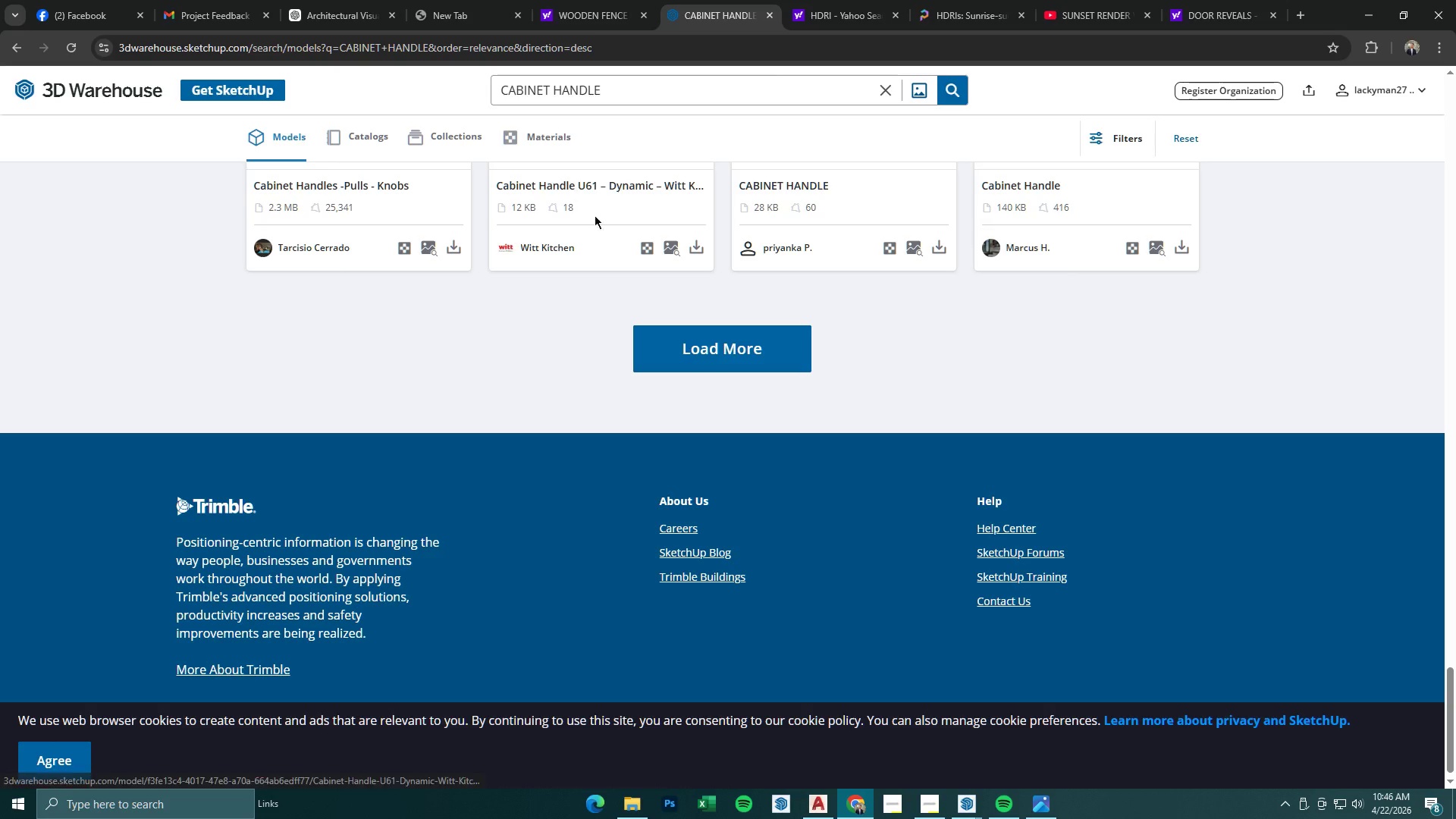 
scroll: coordinate [632, 299], scroll_direction: up, amount: 45.0
 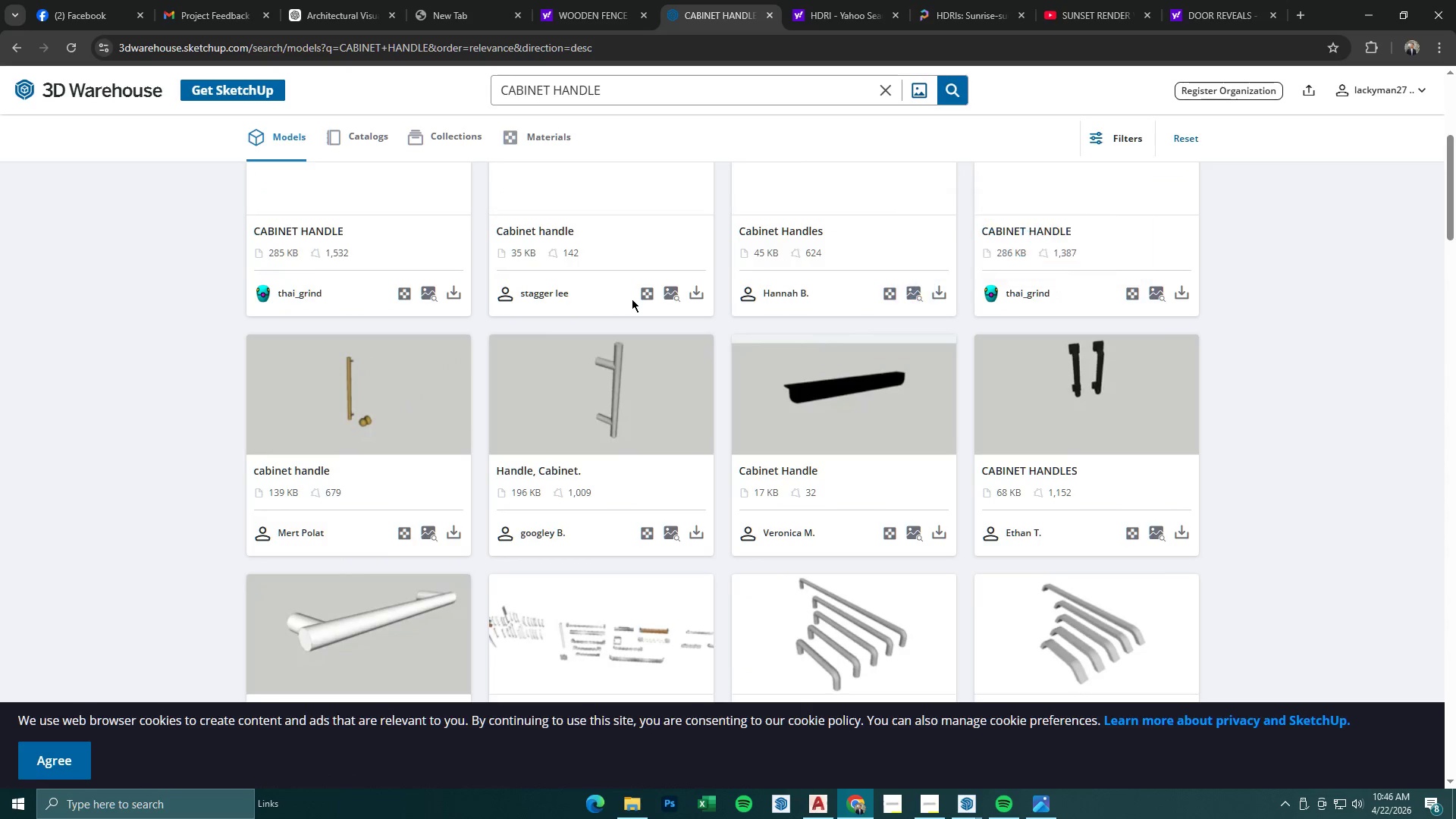 
scroll: coordinate [632, 299], scroll_direction: down, amount: 1.0
 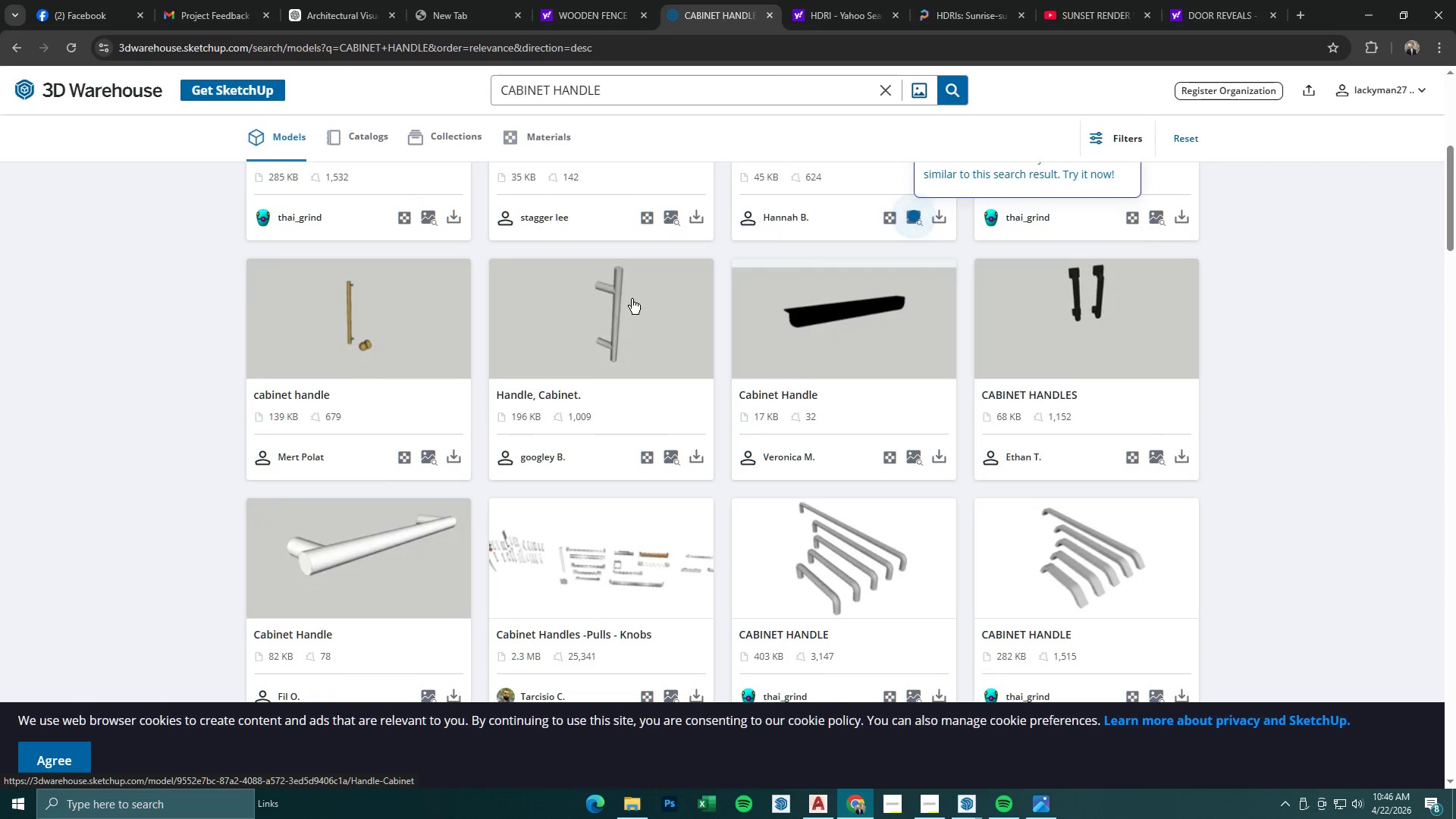 
scroll: coordinate [632, 299], scroll_direction: up, amount: 3.0
 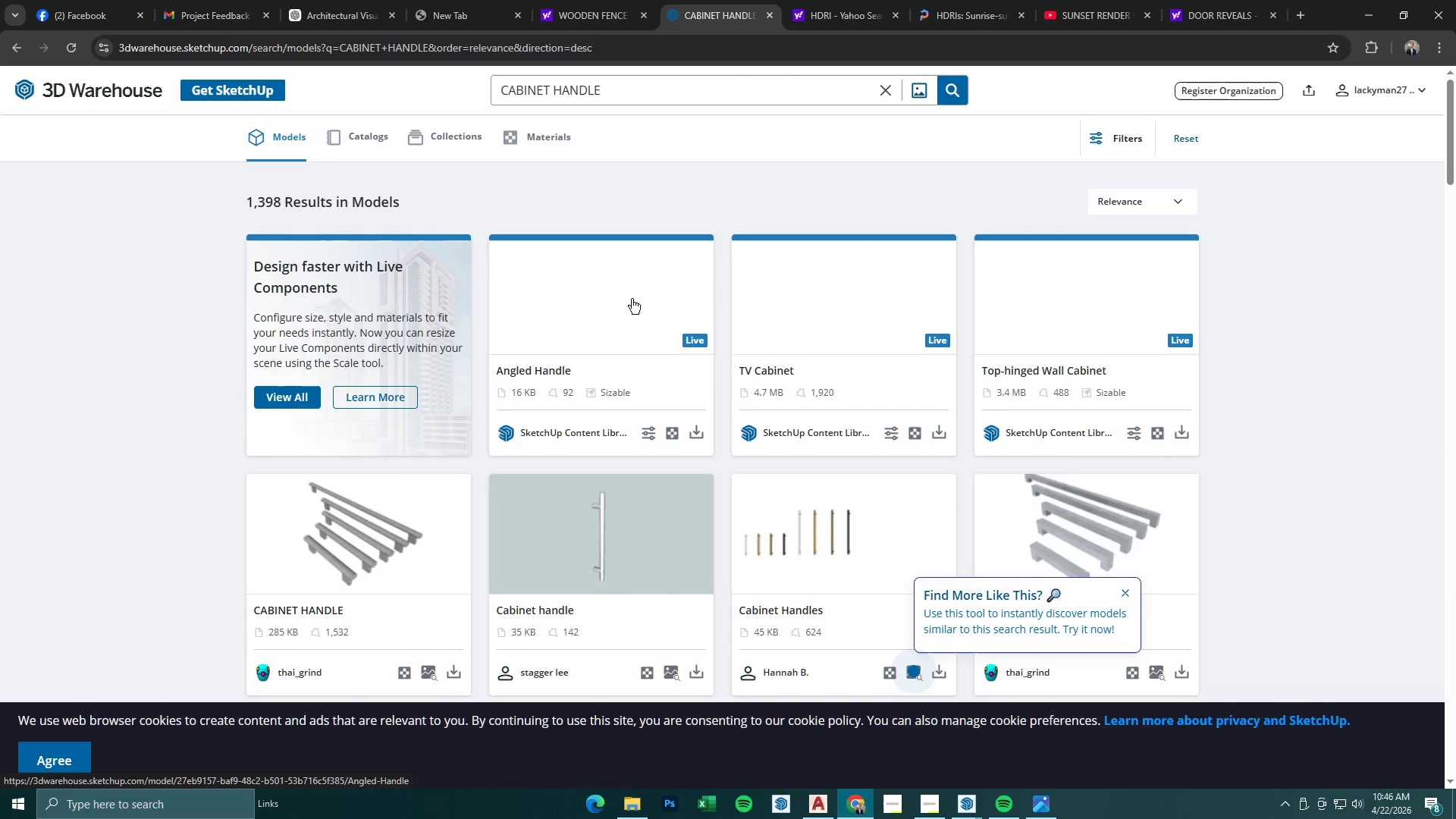 
scroll: coordinate [622, 466], scroll_direction: down, amount: 4.0
 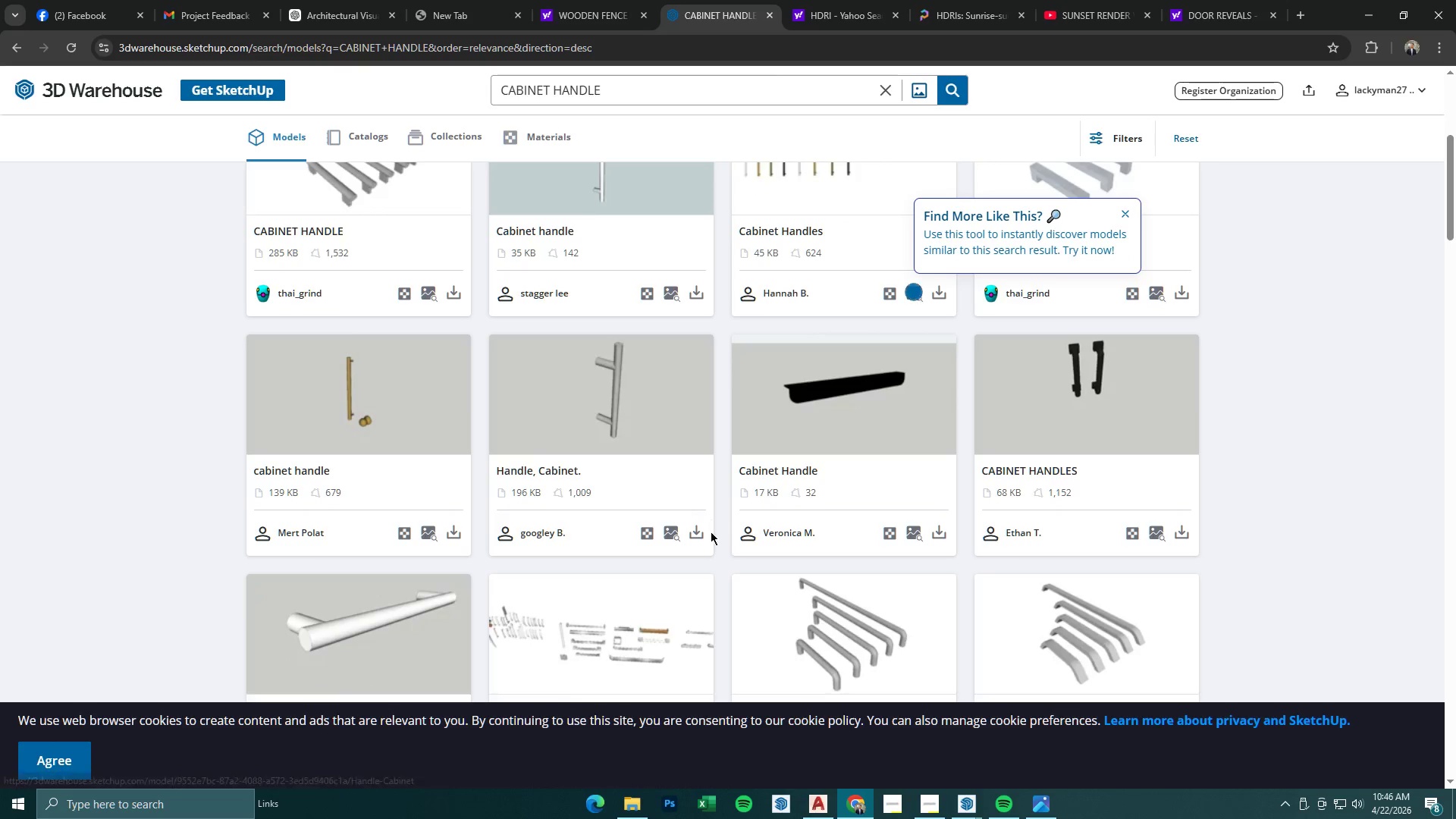 
left_click([695, 532])
 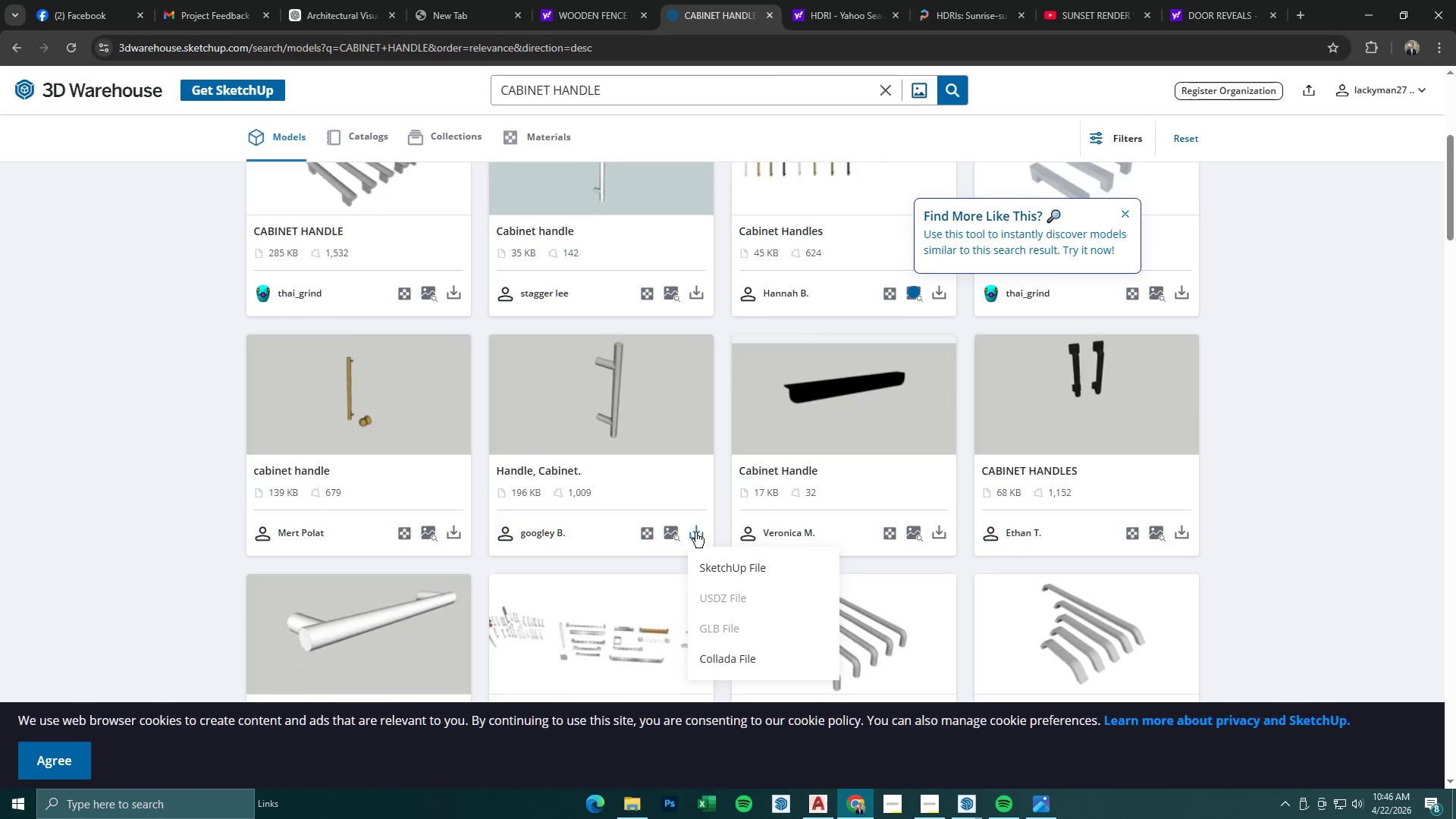 
scroll: coordinate [404, 538], scroll_direction: down, amount: 1.0
 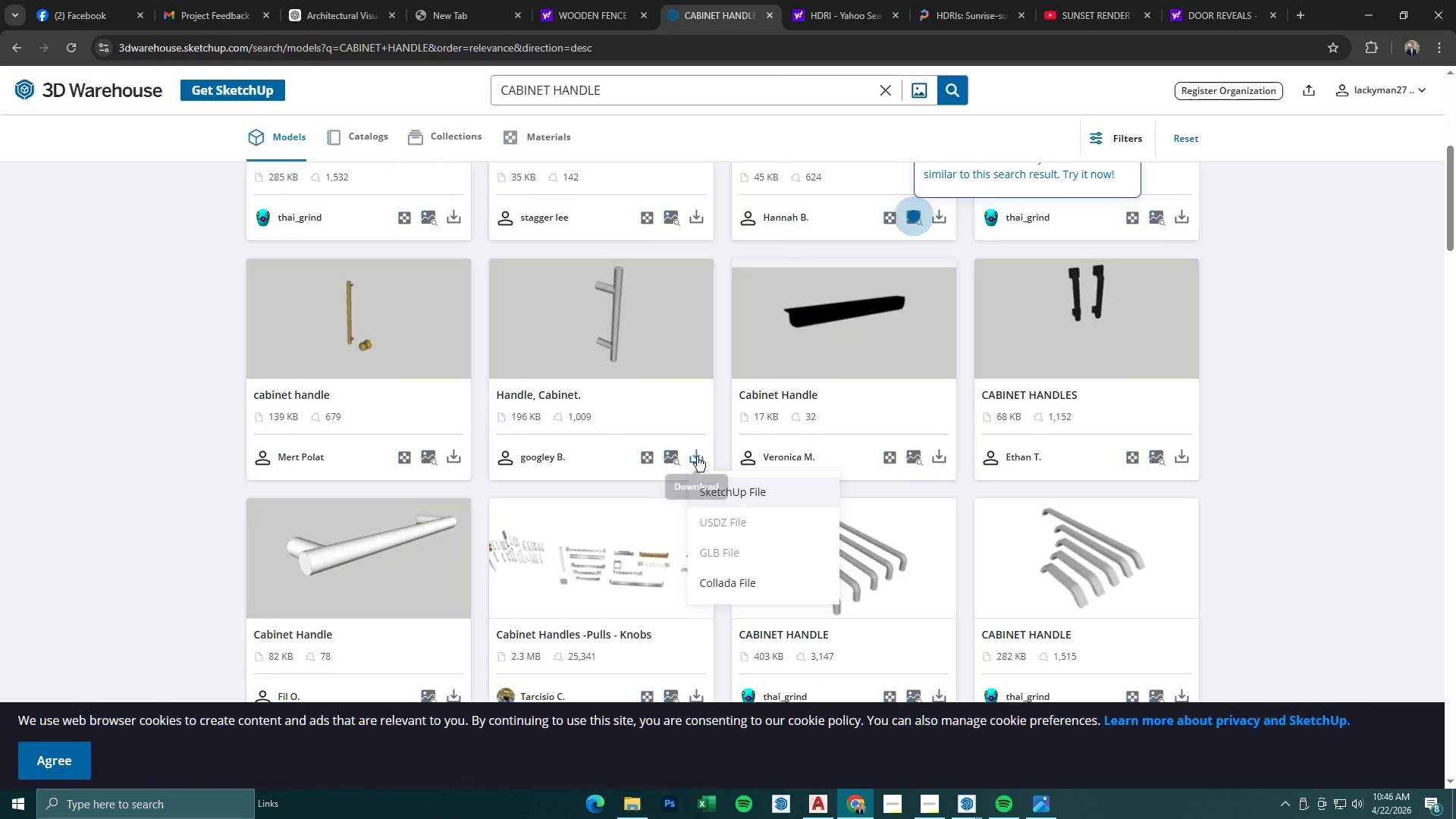 
left_click([720, 491])
 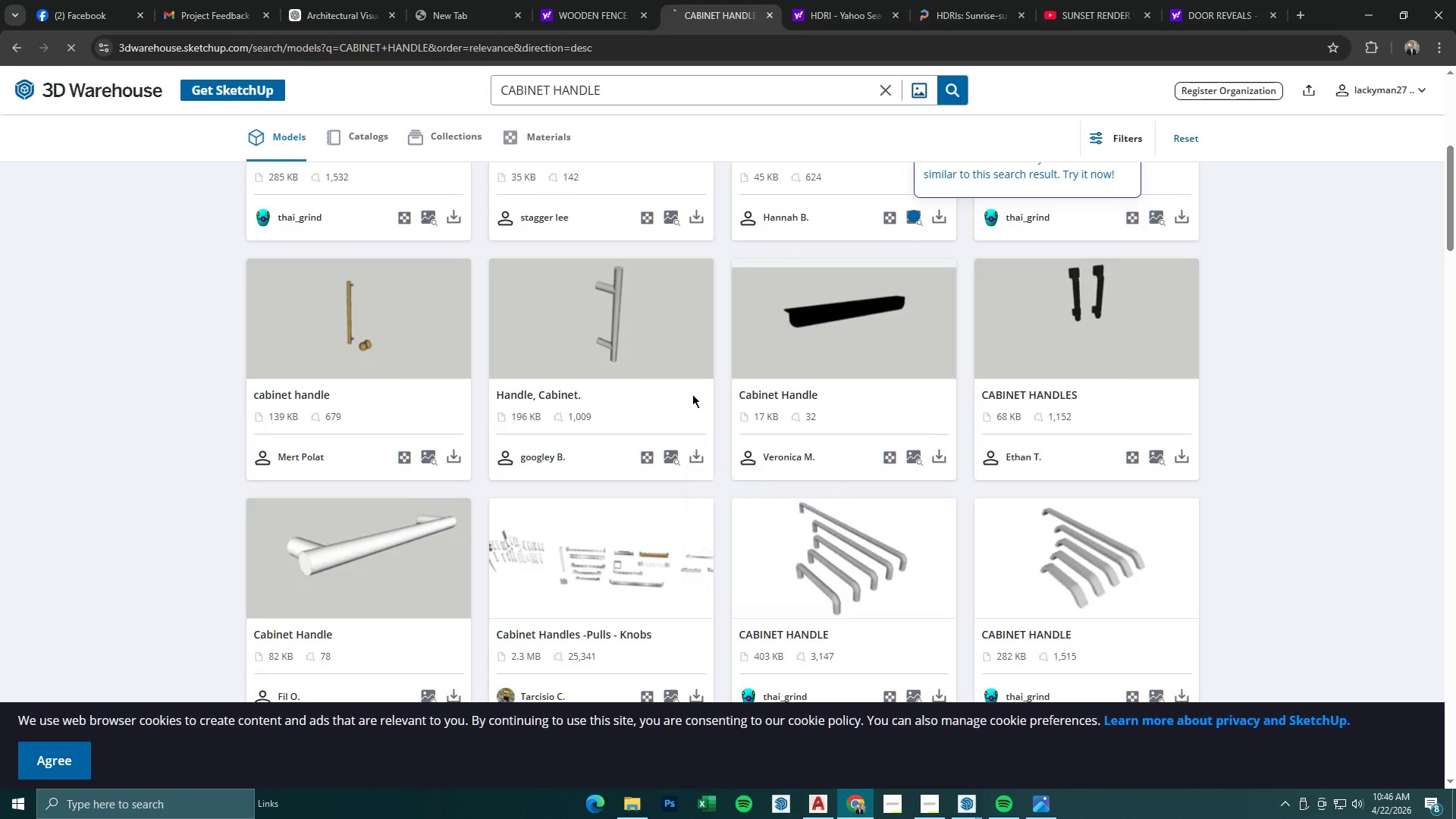 
scroll: coordinate [890, 303], scroll_direction: up, amount: 3.0
 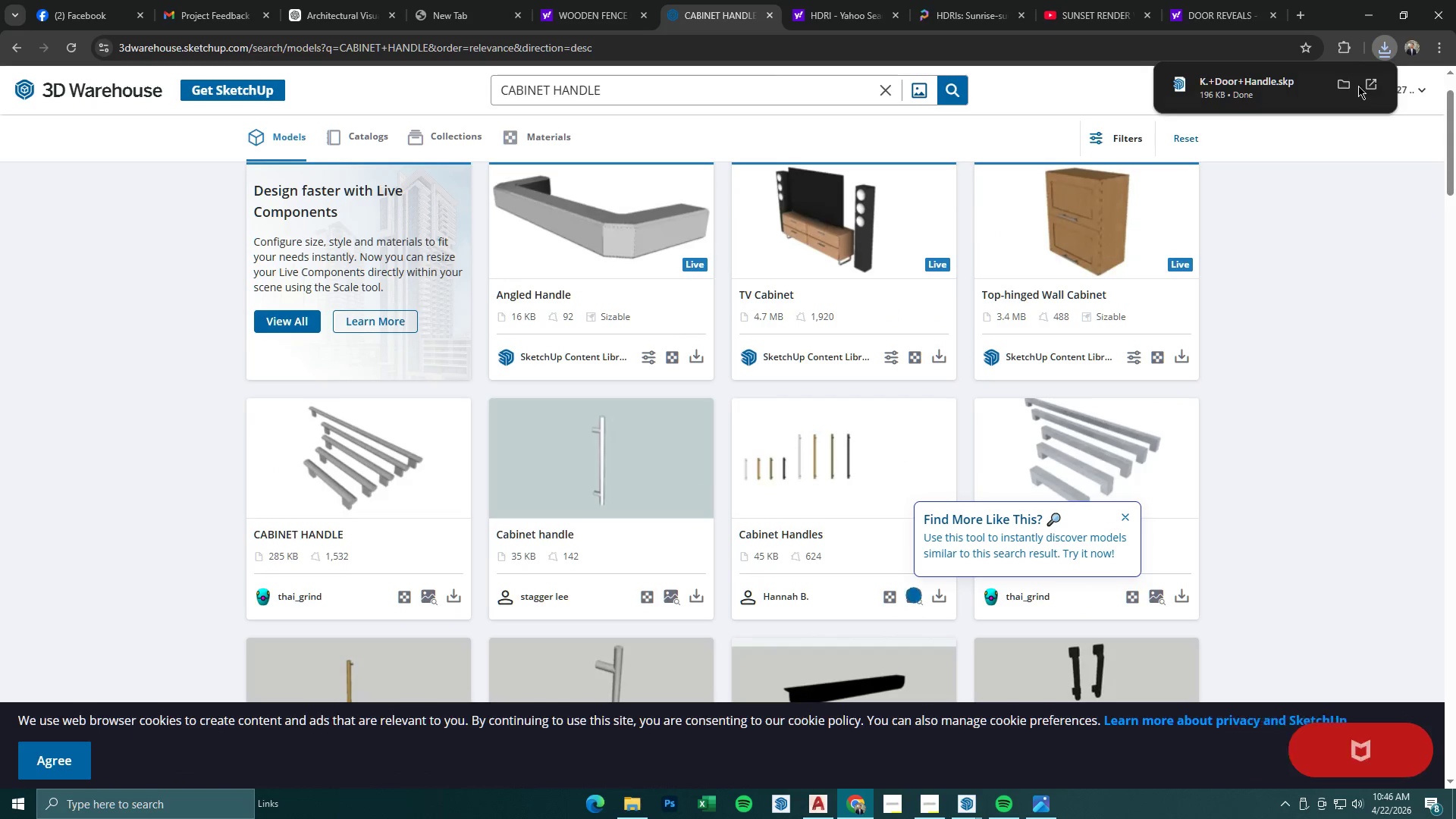 
left_click([1282, 94])
 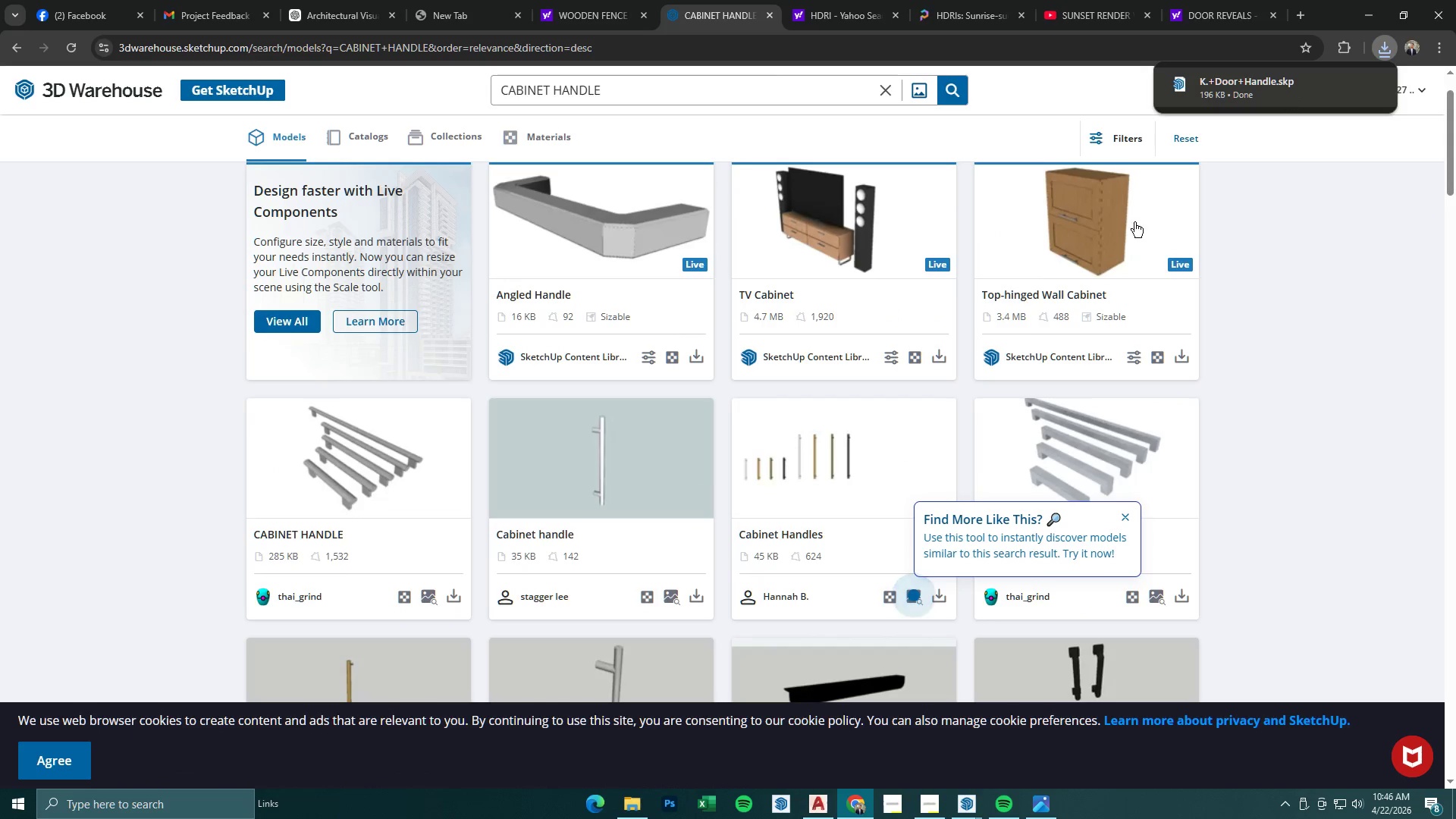 
mouse_move([994, 340])
 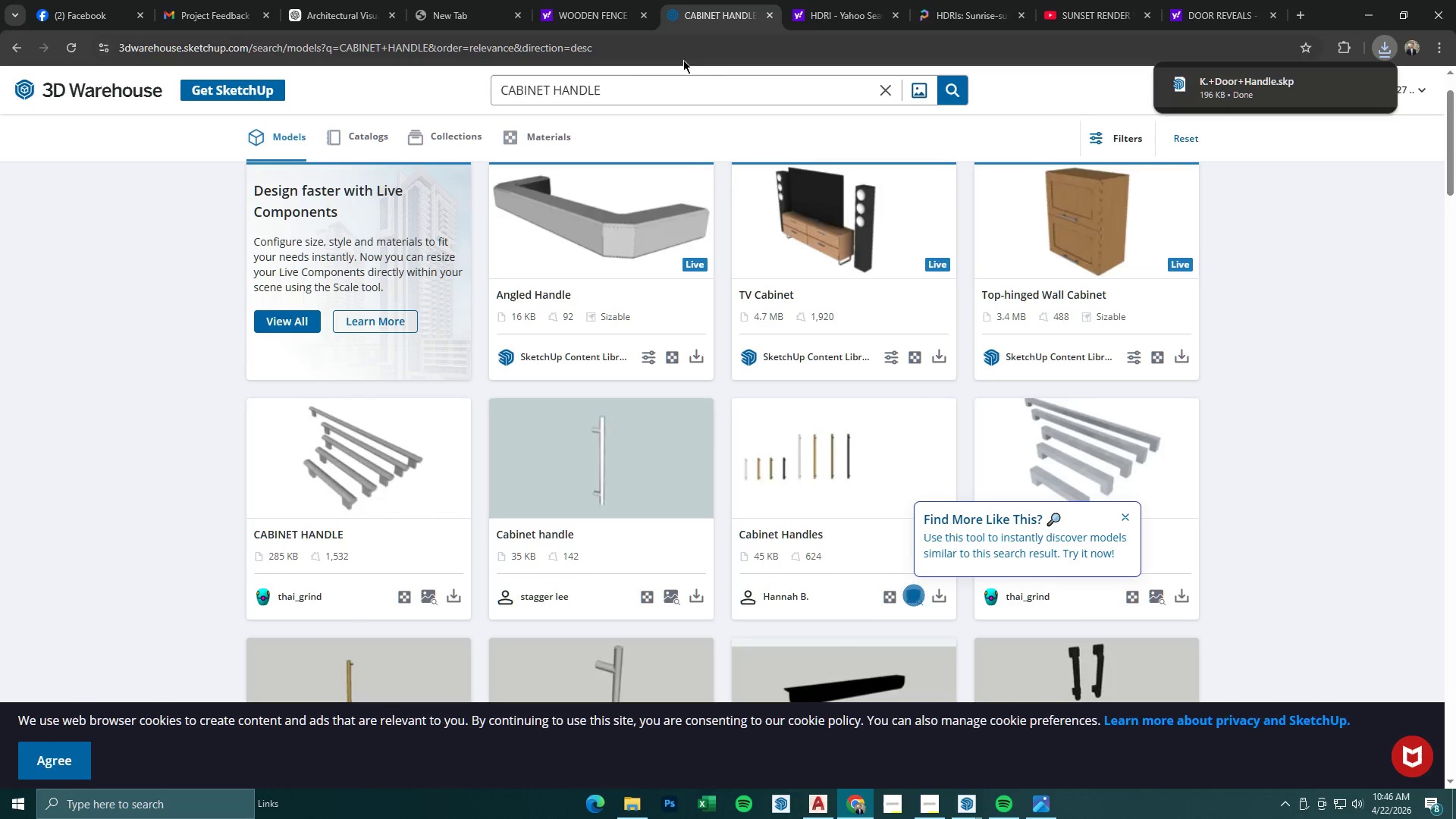 
left_click([643, 86])
 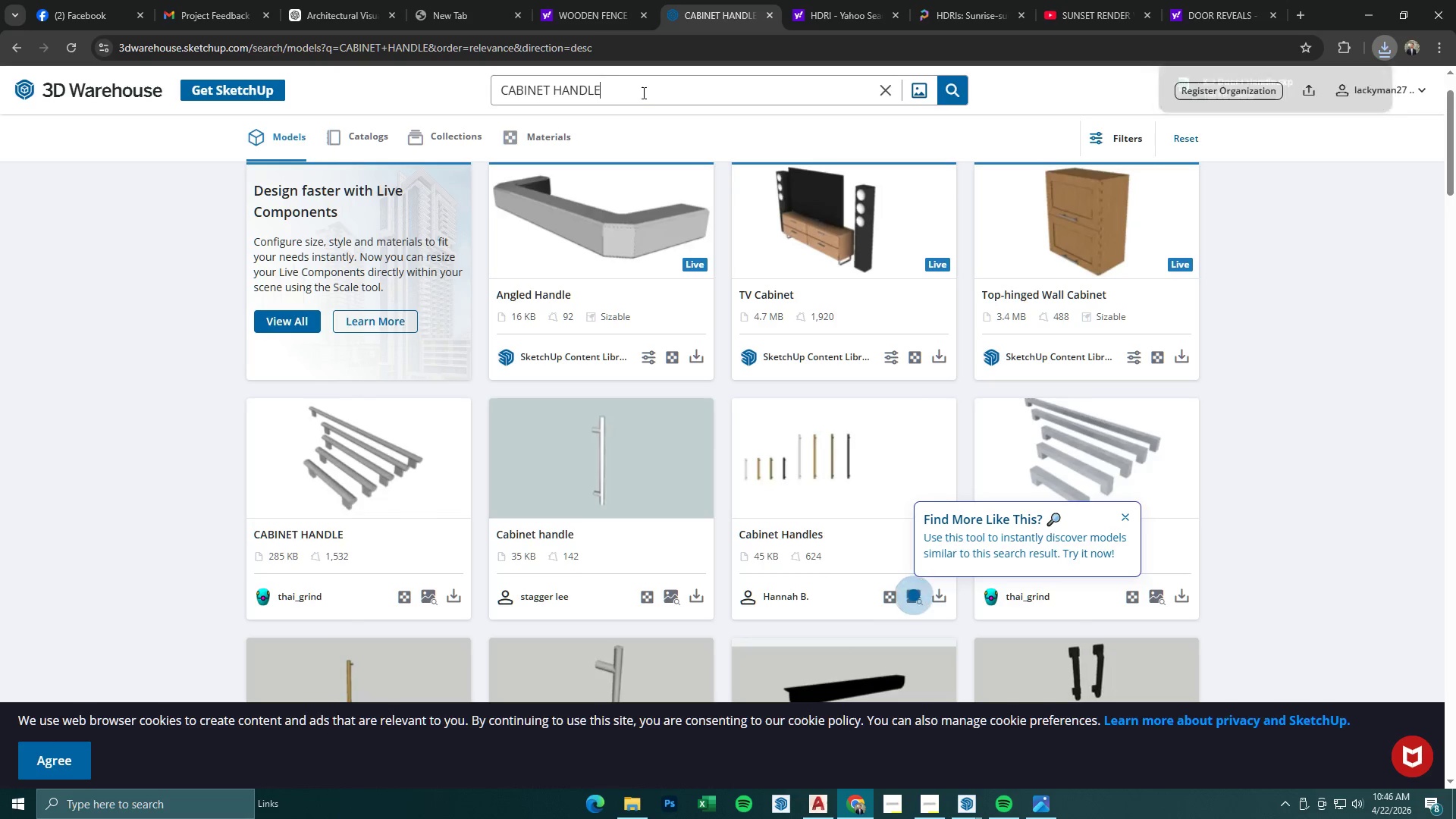 
left_click_drag(start_coordinate=[644, 93], to_coordinate=[376, 89])
 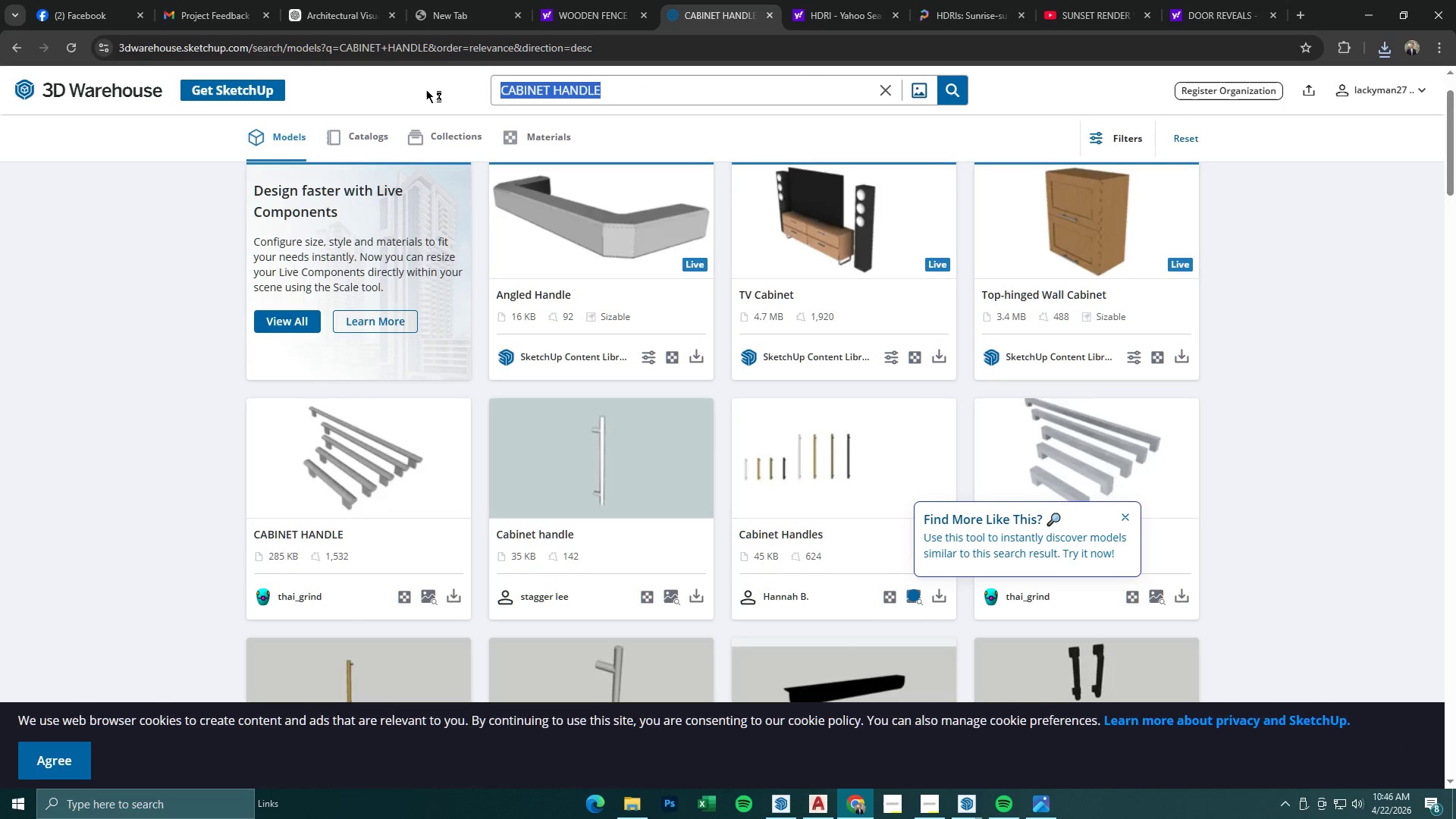 
type(shrubs)
 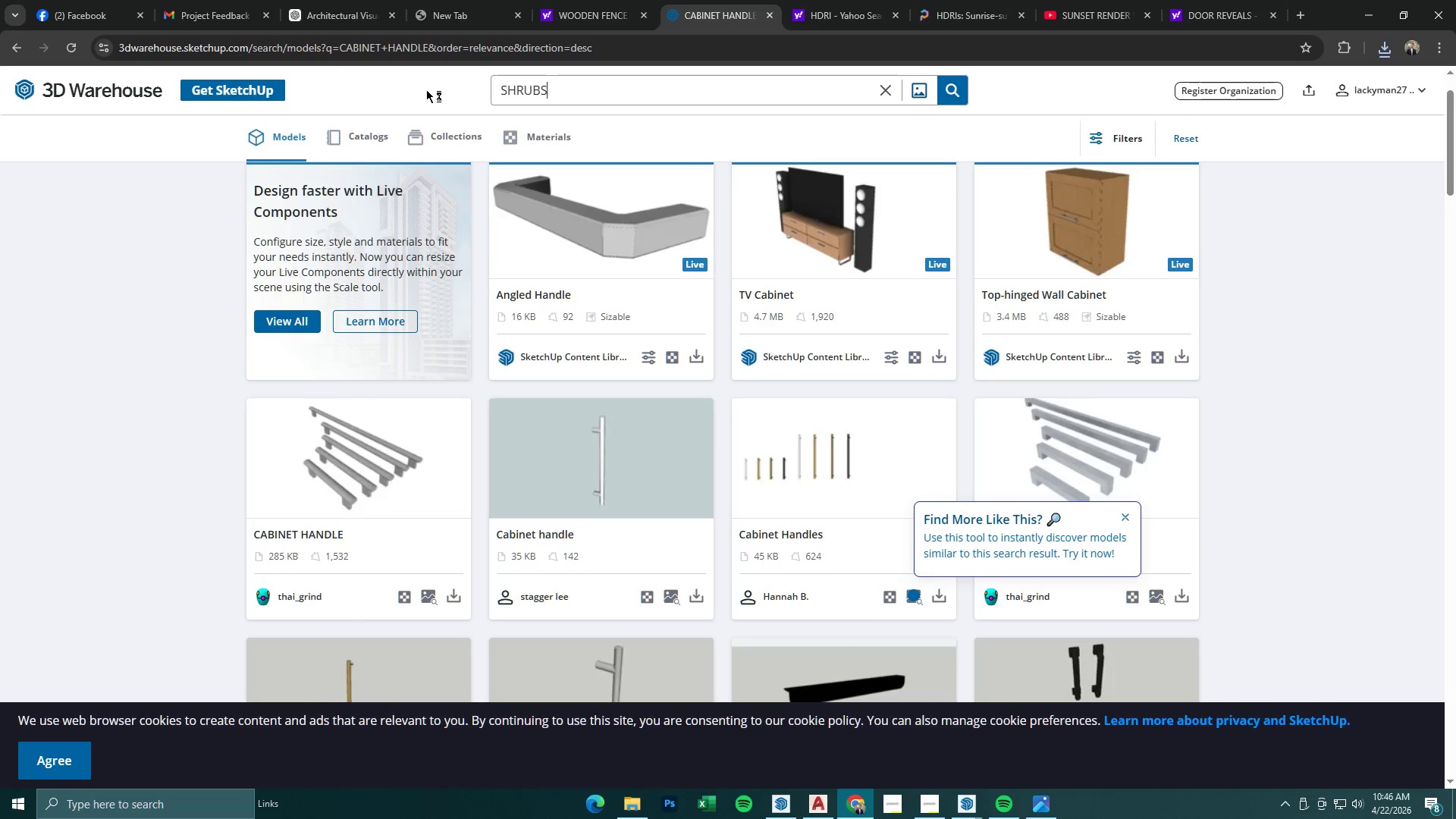 
key(Enter)
 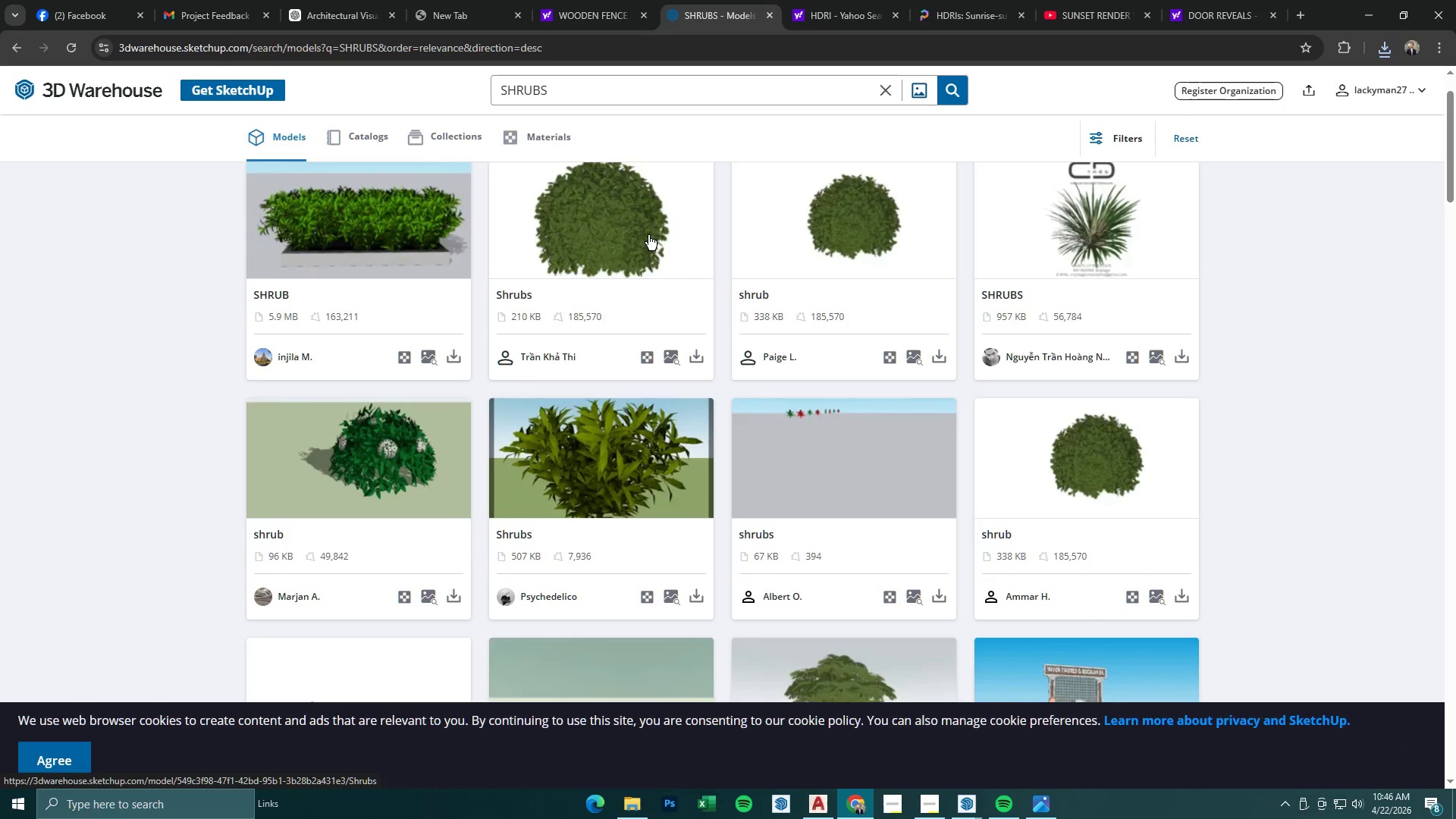 
scroll: coordinate [648, 235], scroll_direction: down, amount: 3.0
 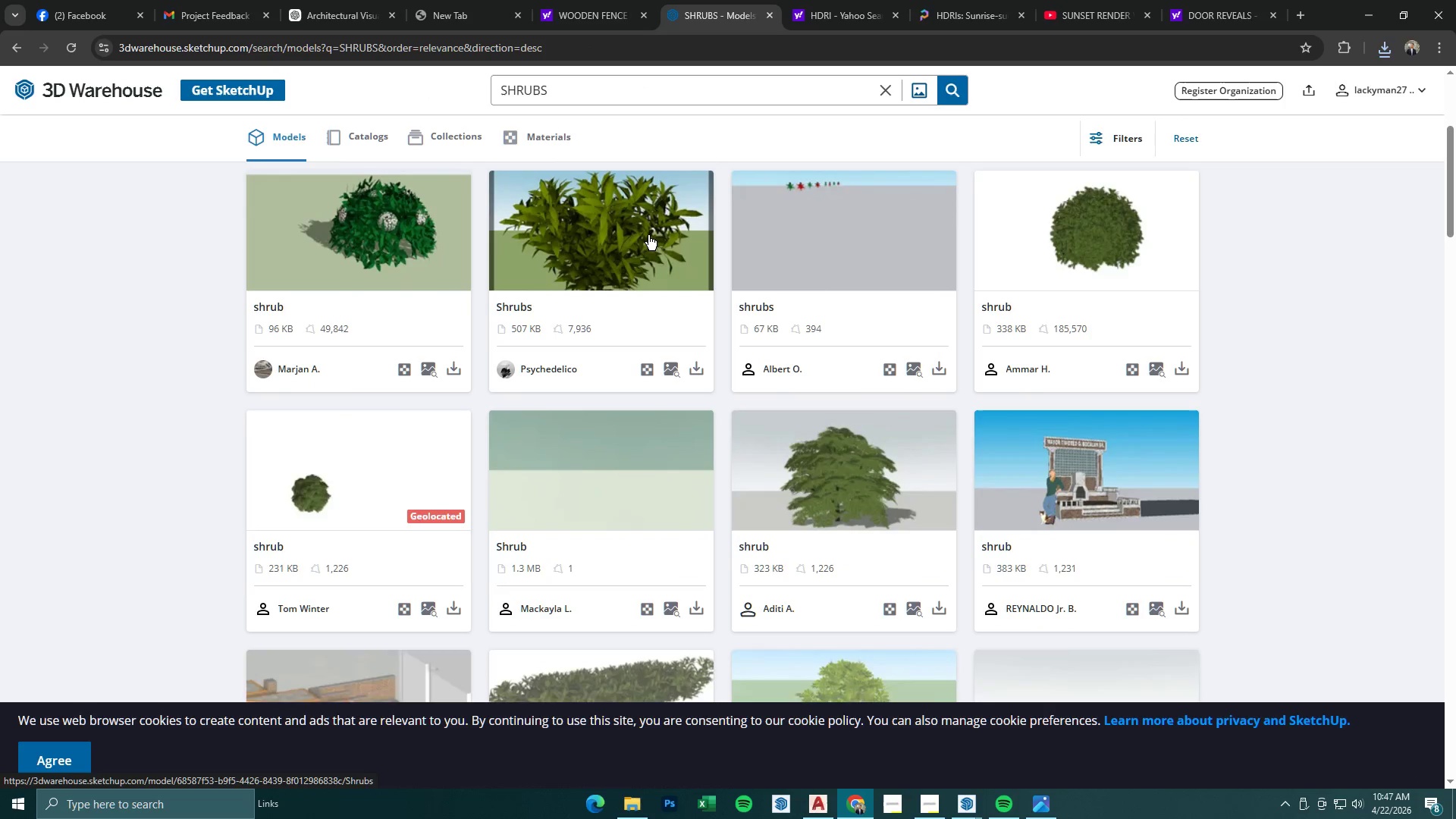 
scroll: coordinate [648, 235], scroll_direction: up, amount: 4.0
 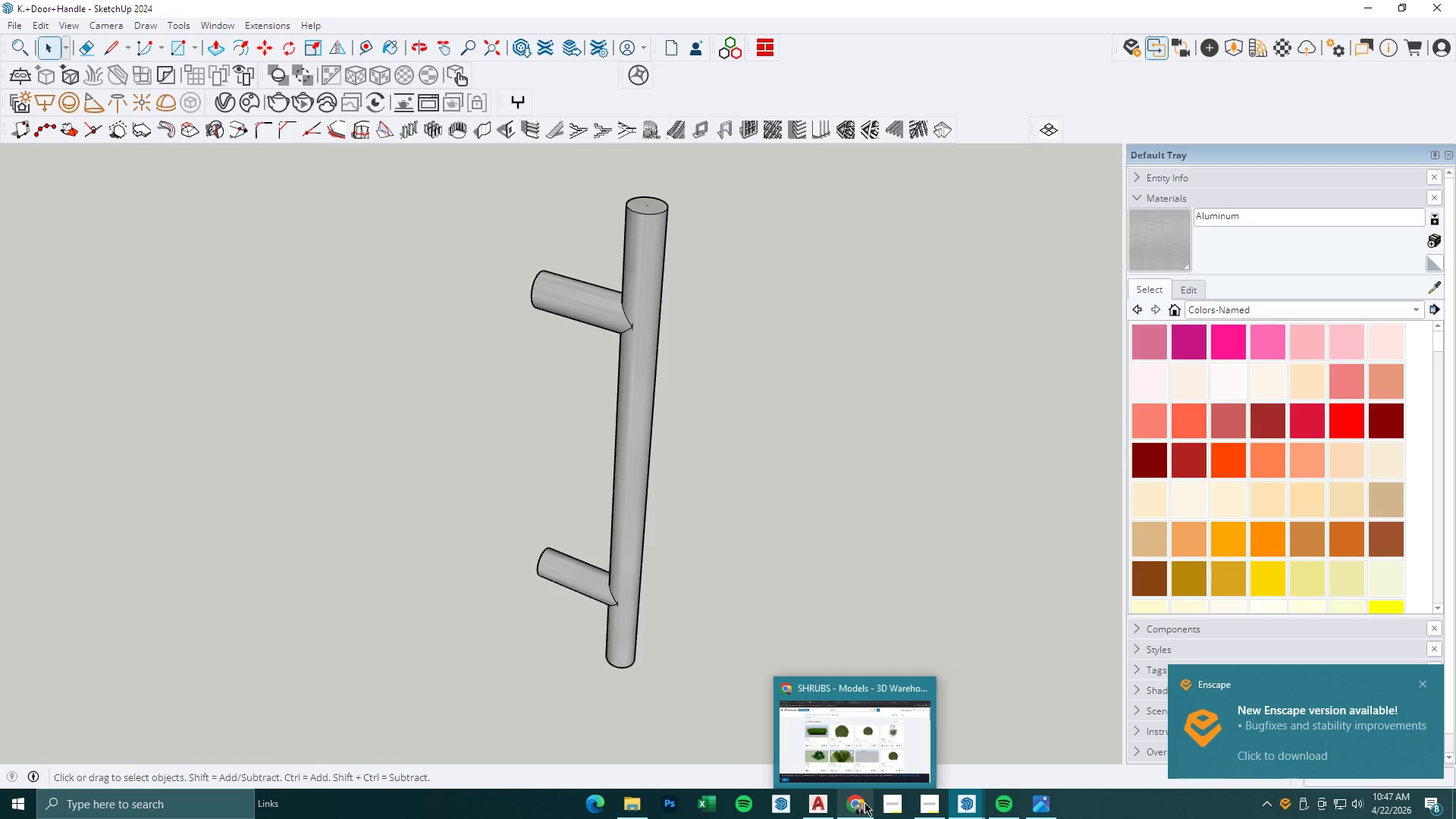 
wait(14.18)
 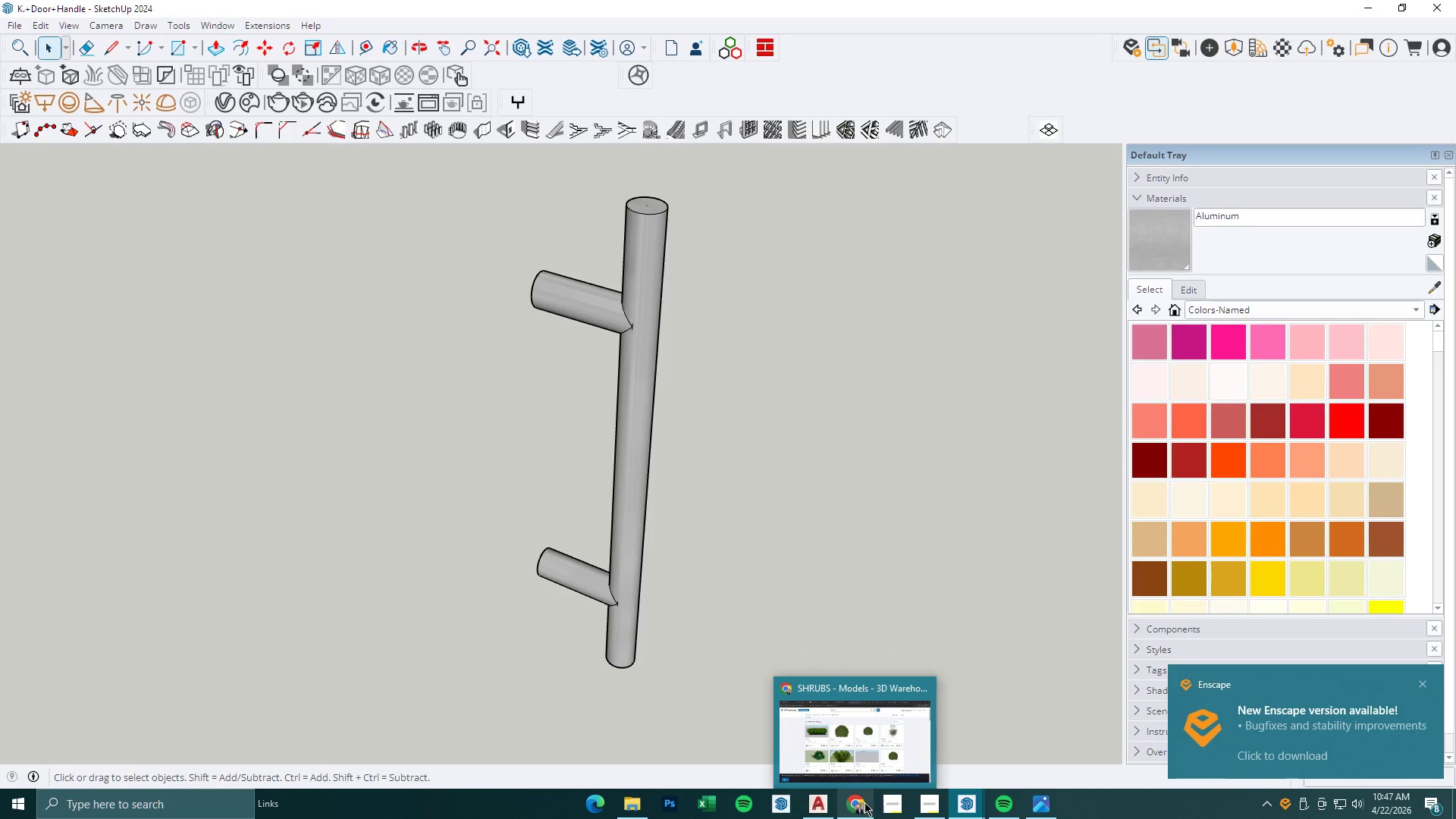 
double_click([592, 296])
 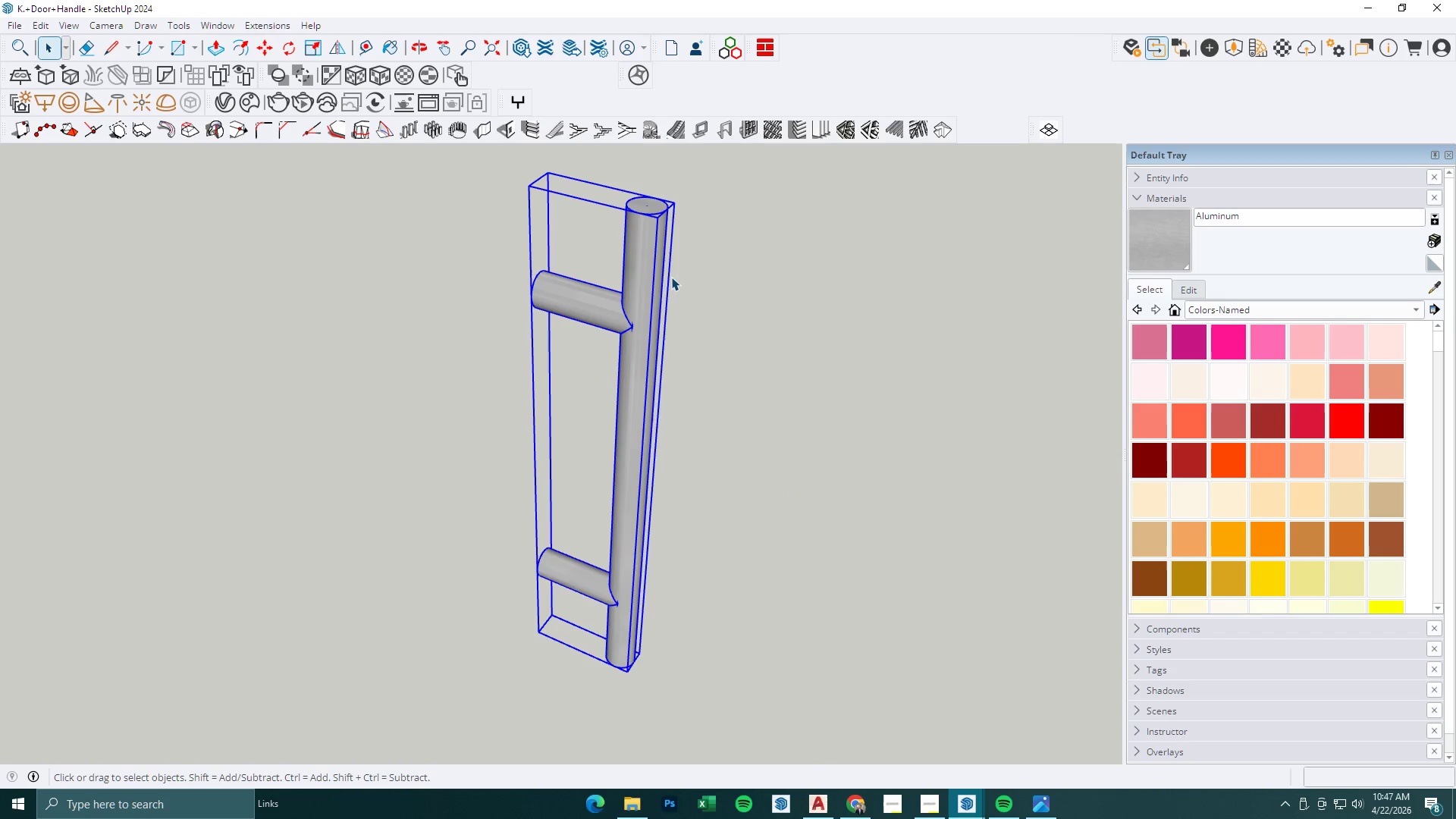 
key(Control+C)
 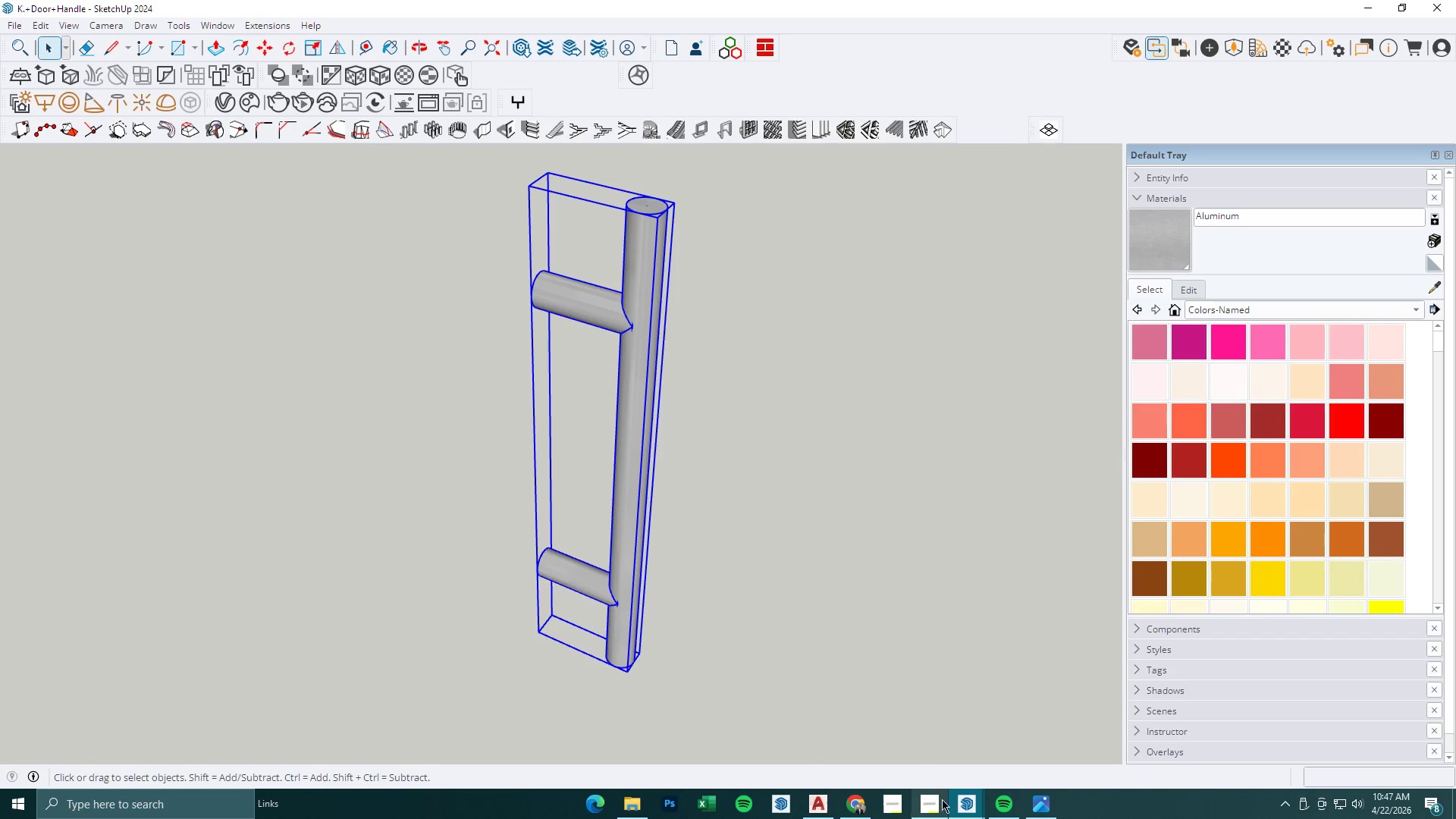 
left_click([974, 808])
 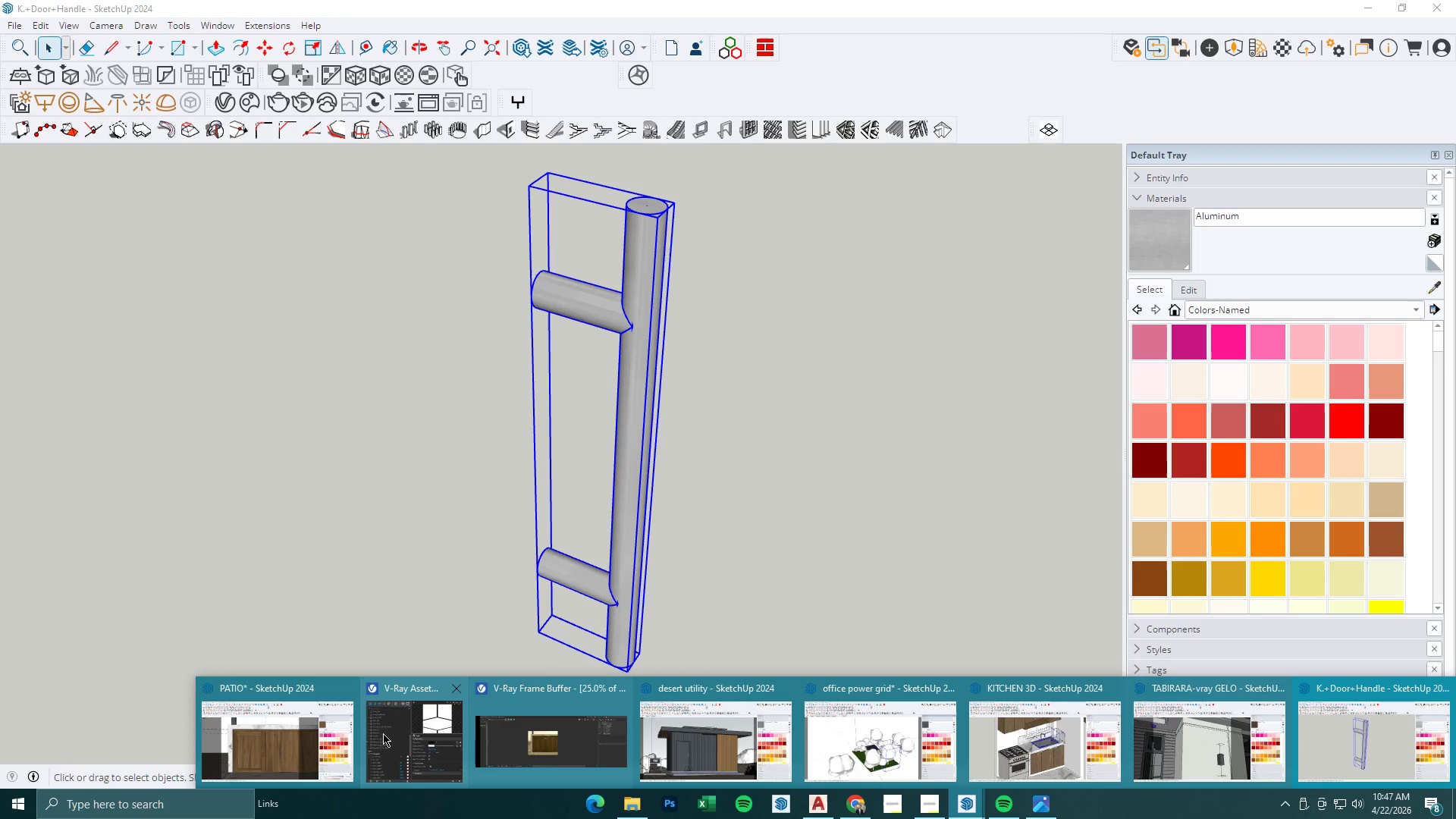 
left_click([327, 733])
 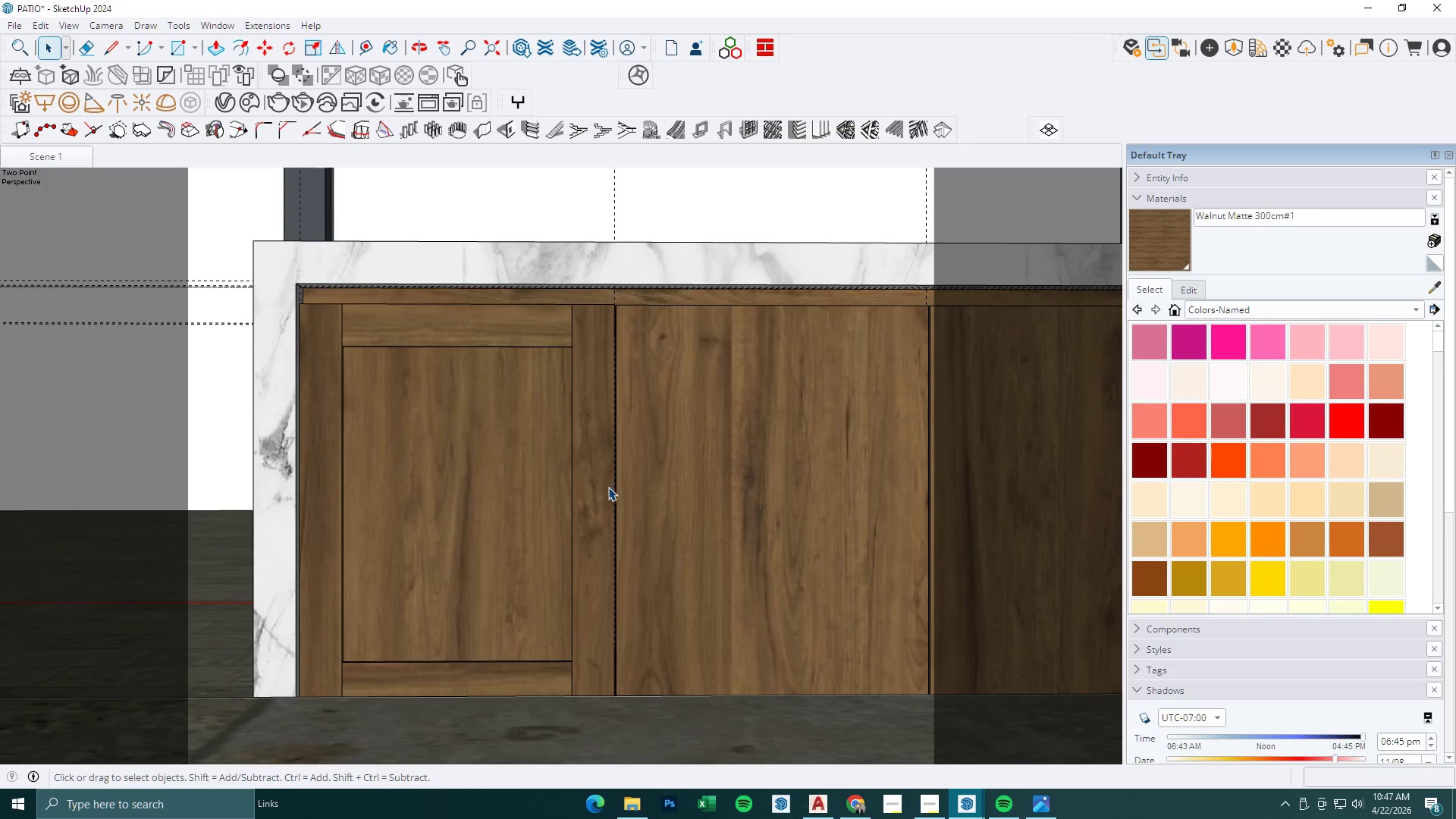 
scroll: coordinate [607, 488], scroll_direction: down, amount: 2.0
 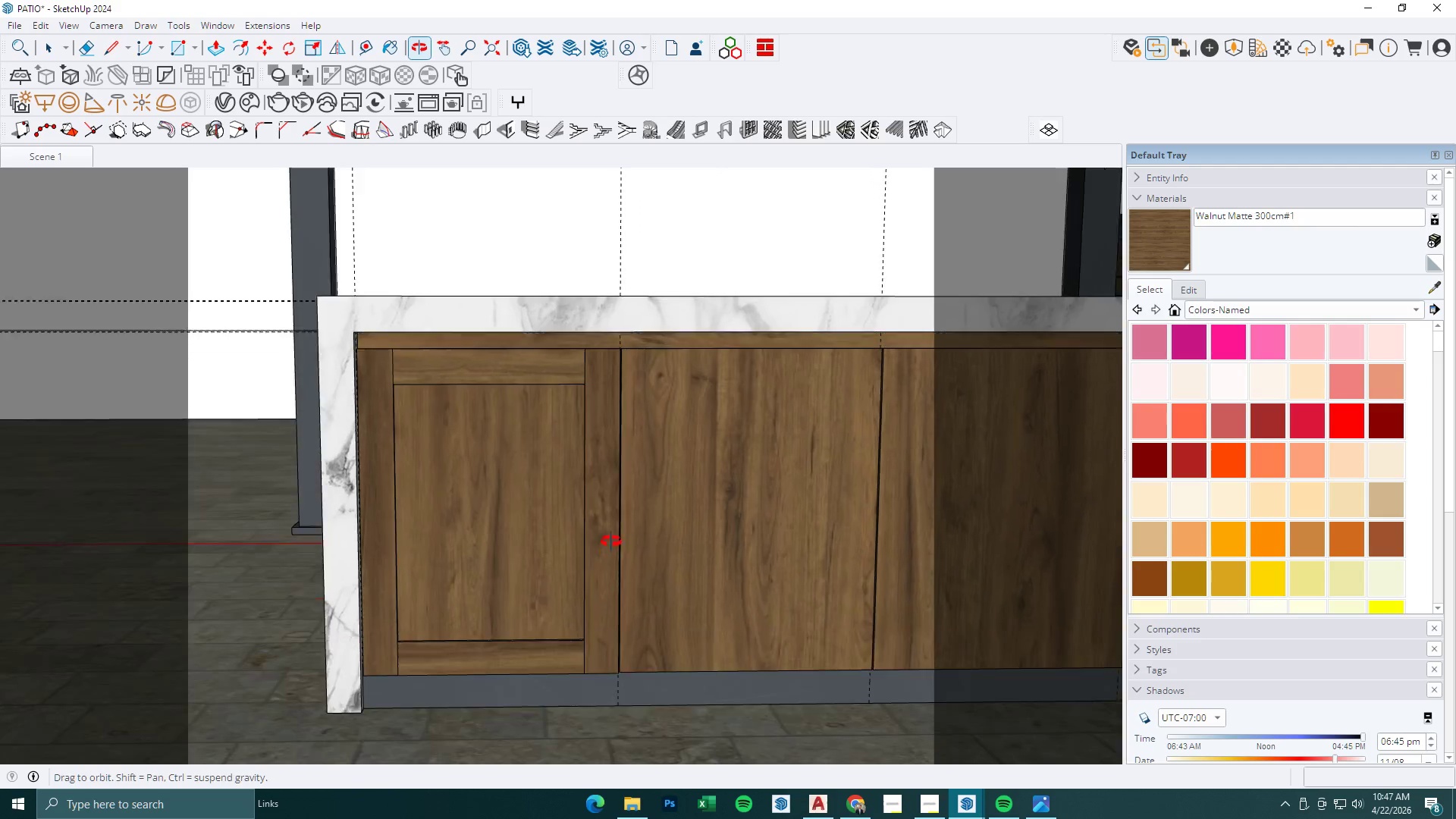 
scroll: coordinate [632, 521], scroll_direction: up, amount: 3.0
 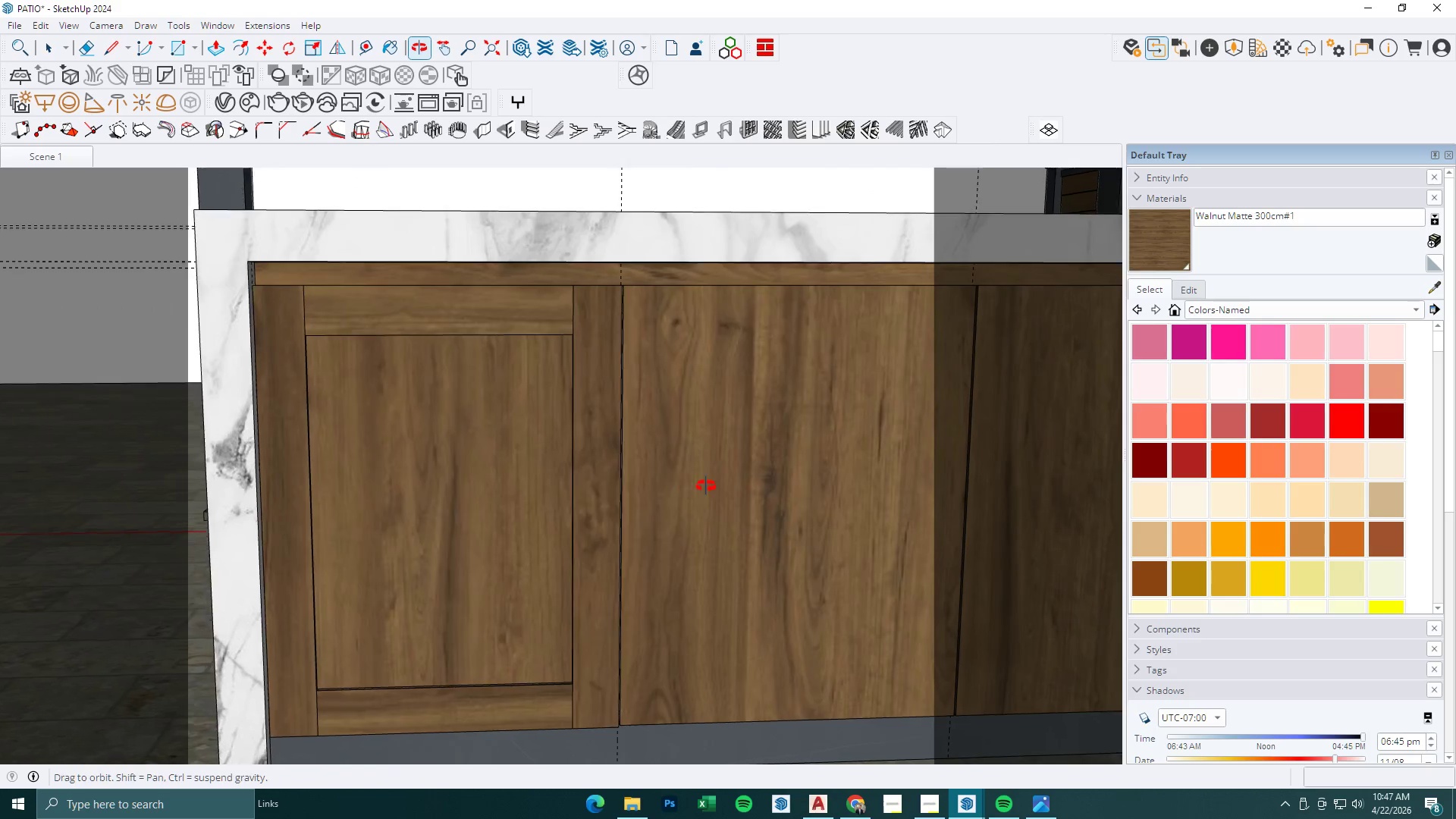 
key(Control+V)
 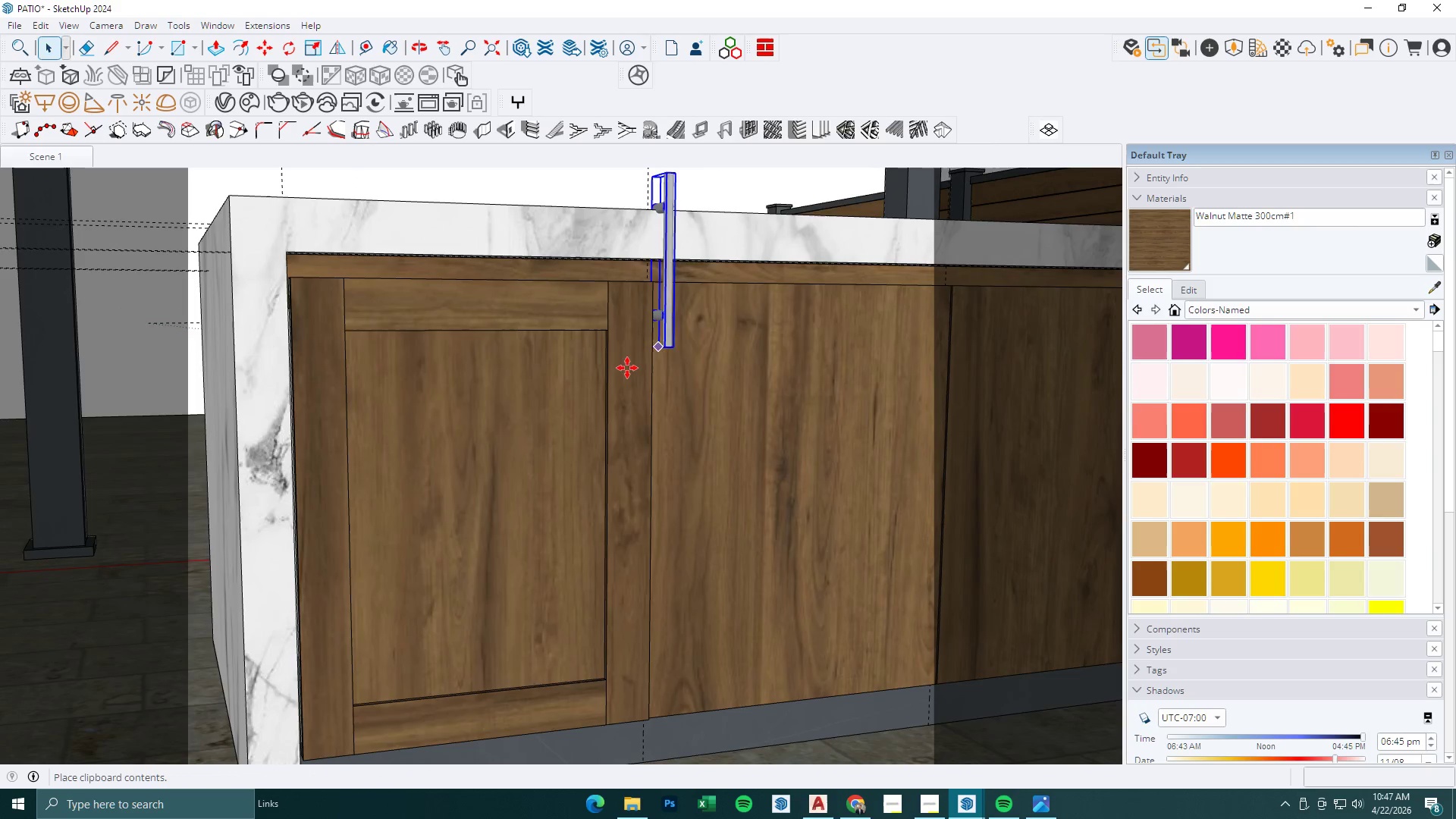 
scroll: coordinate [627, 370], scroll_direction: up, amount: 1.0
 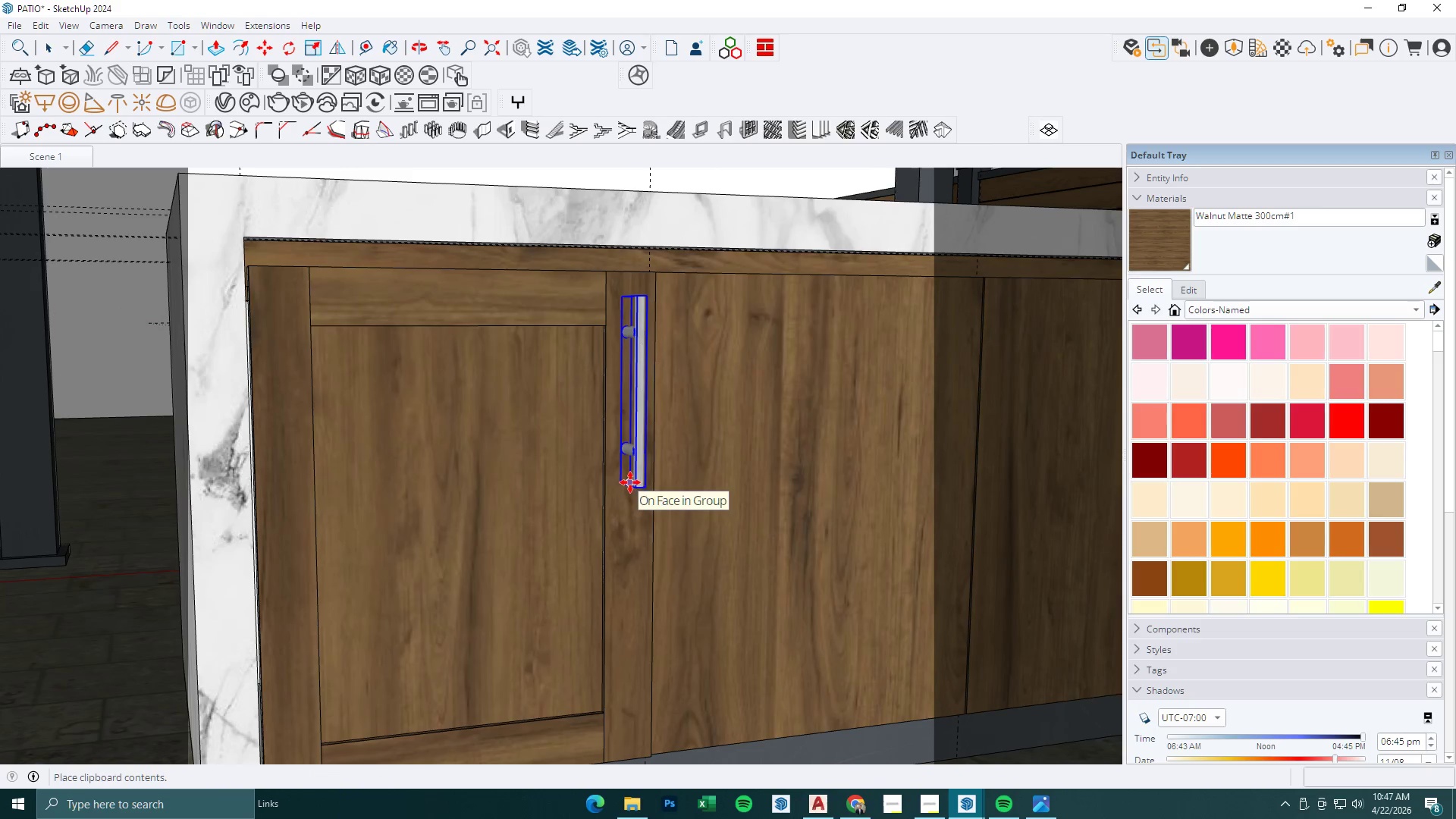 
left_click([631, 481])
 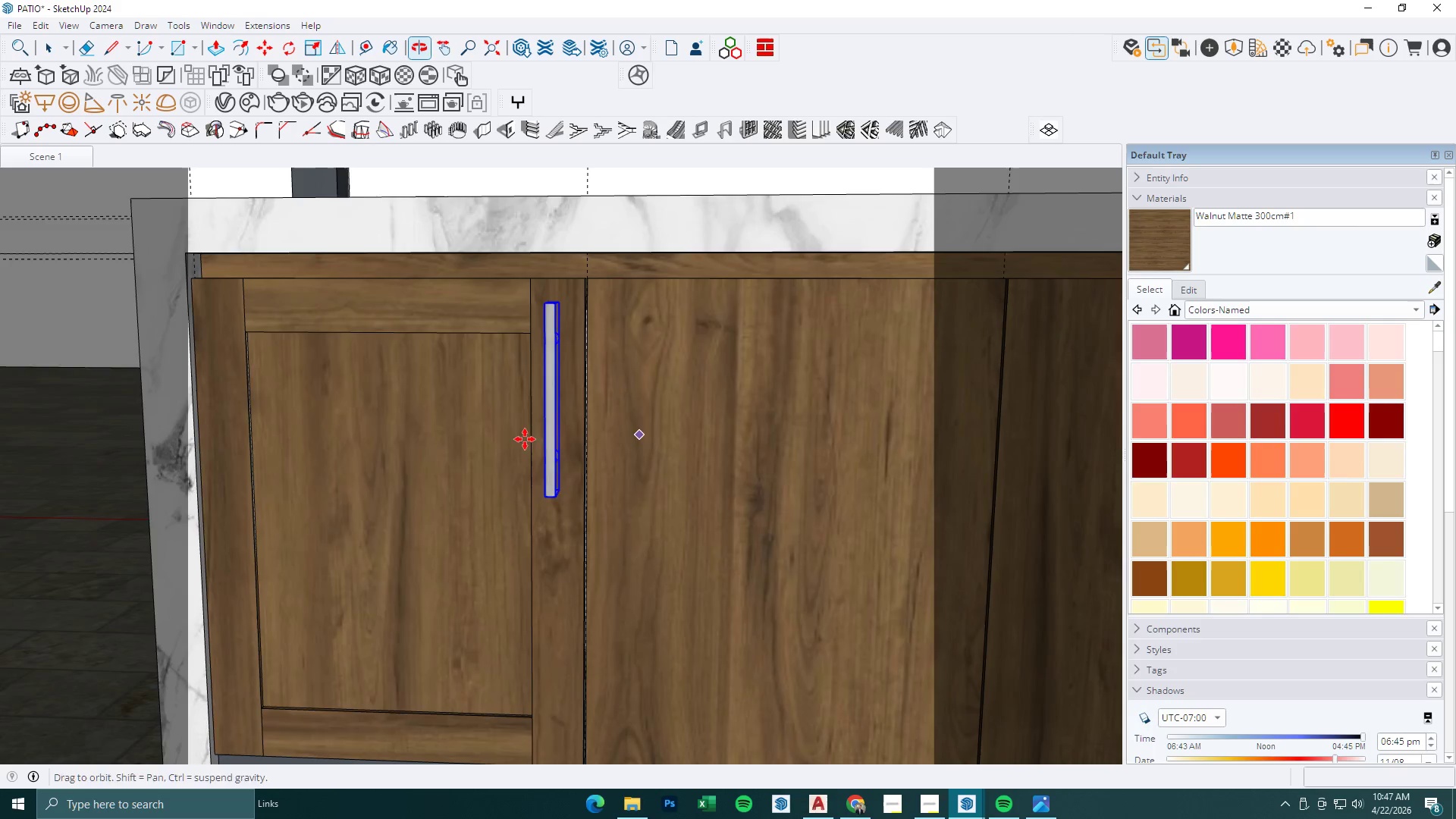 
scroll: coordinate [489, 417], scroll_direction: down, amount: 6.0
 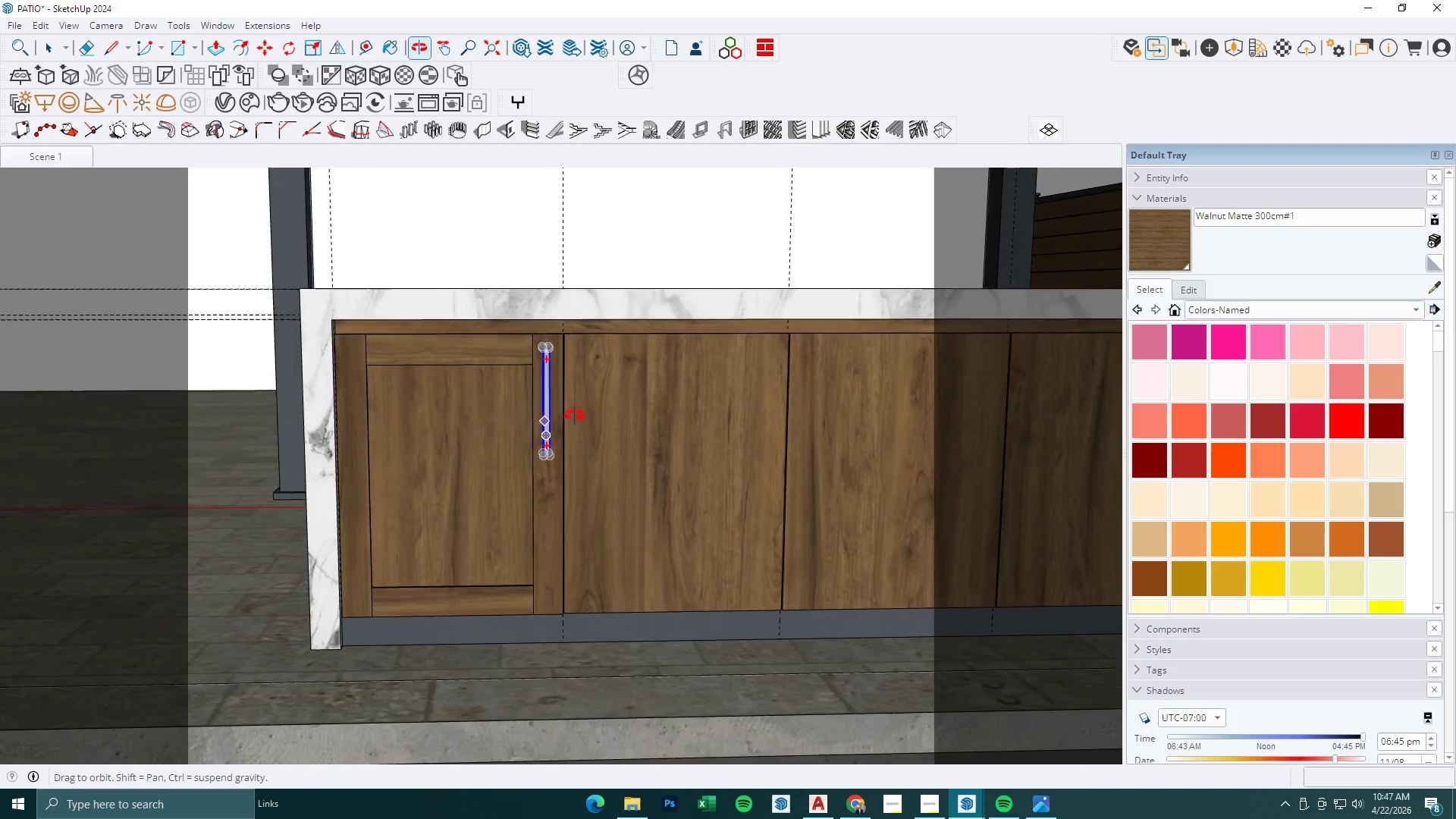 
key(Space)
 